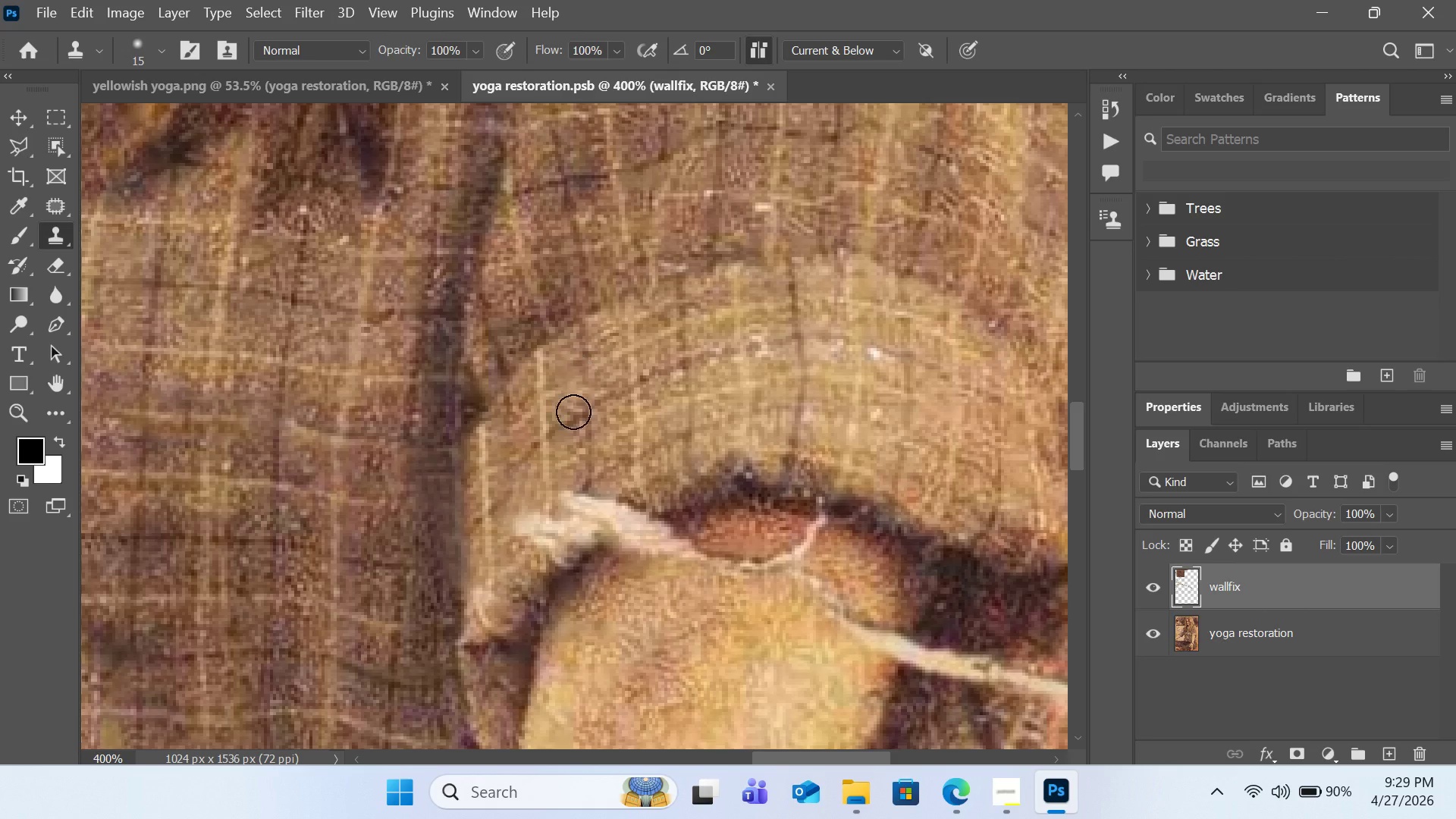 
hold_key(key=AltLeft, duration=2.56)
left_click([530, 500])
 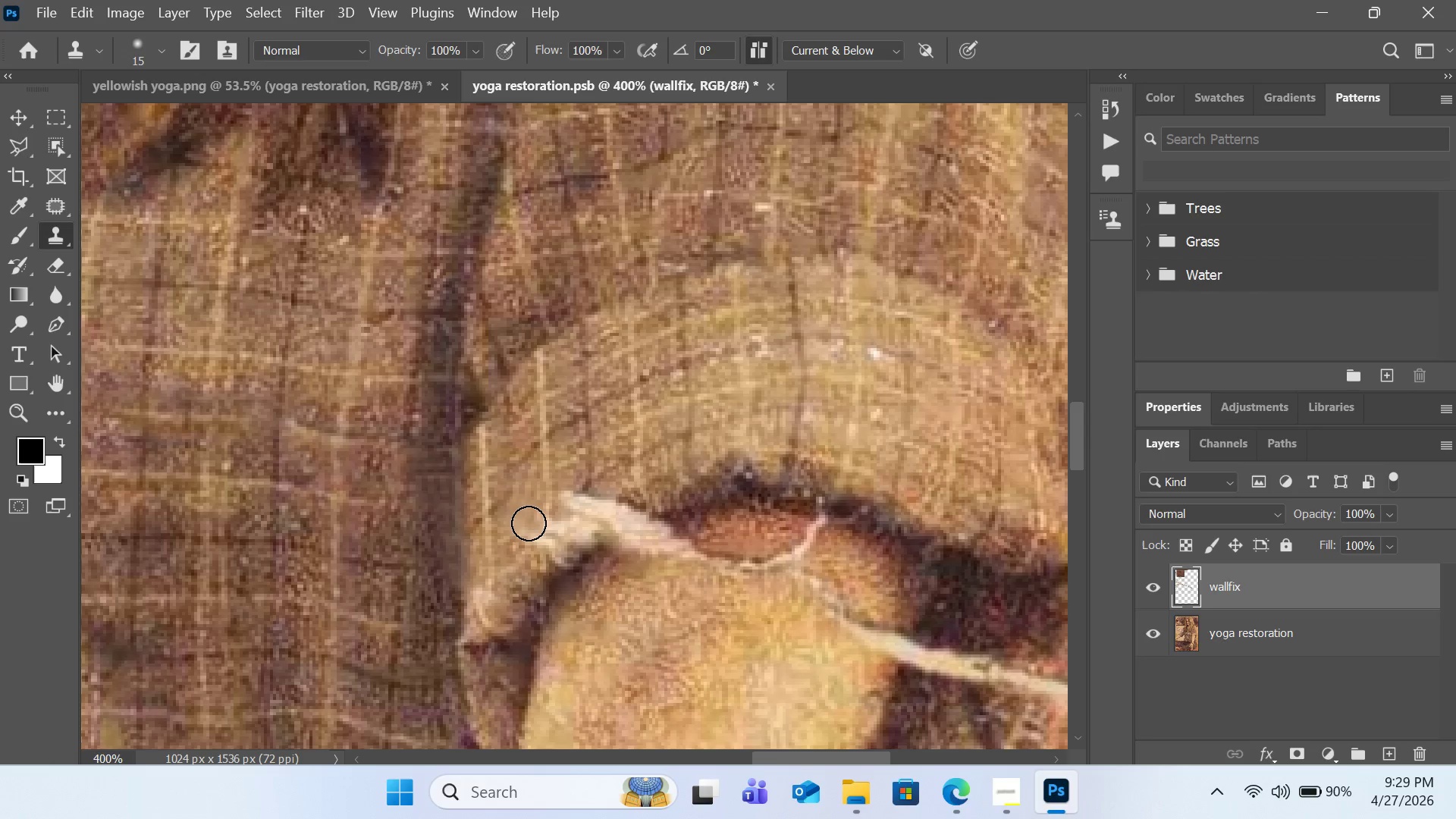 
left_click([529, 523])
 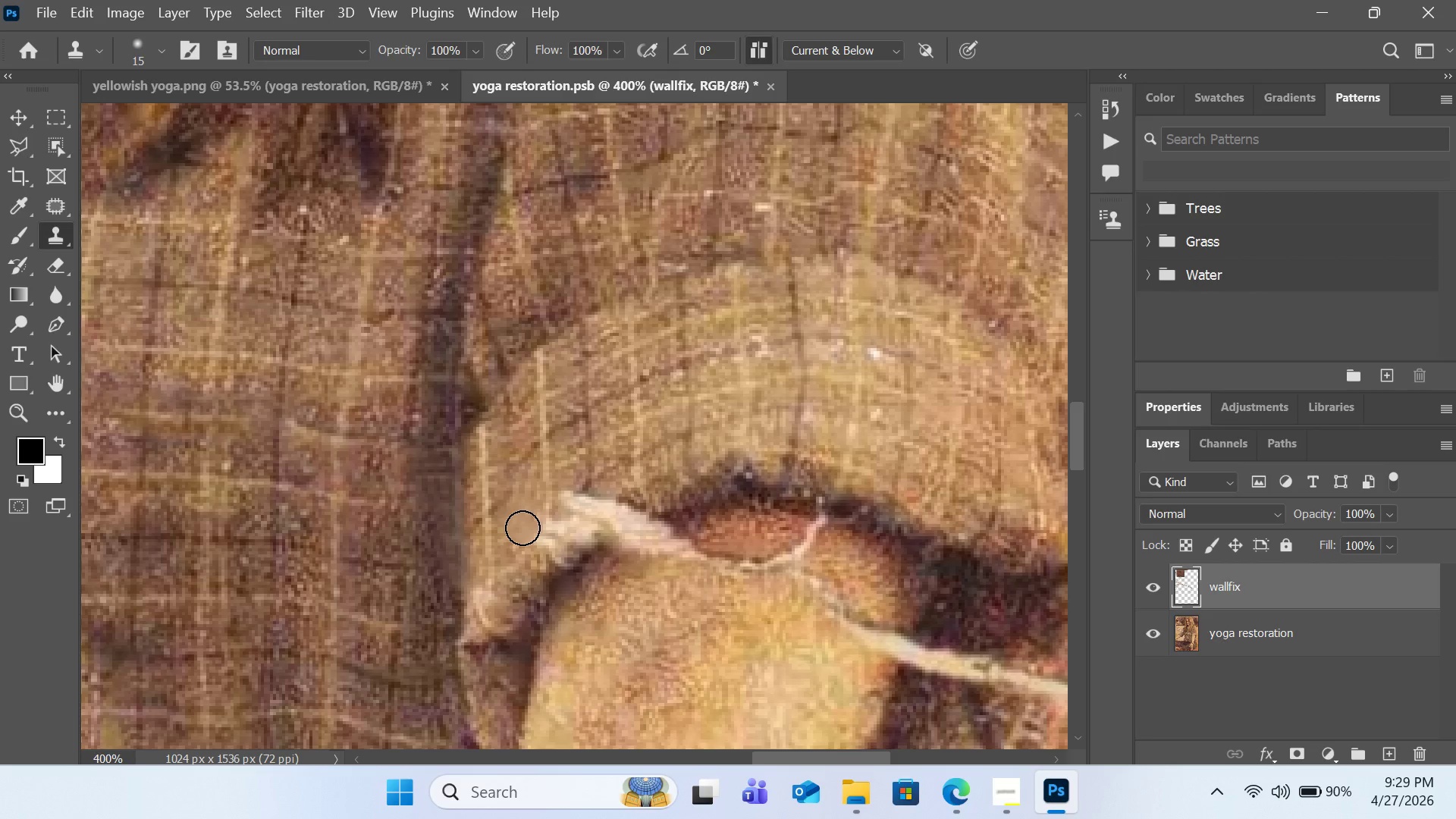 
left_click([522, 528])
 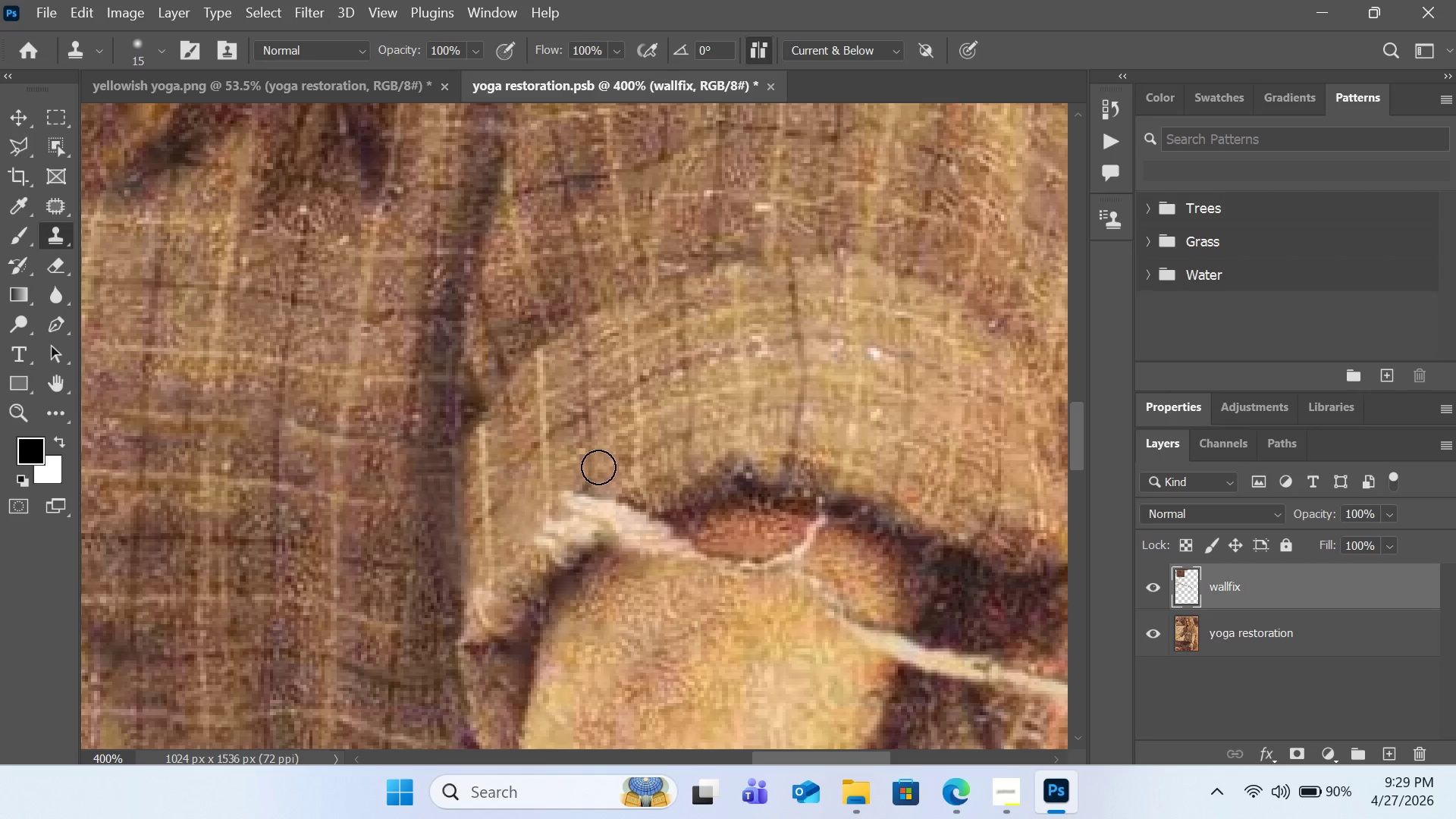 
hold_key(key=AltLeft, duration=1.19)
 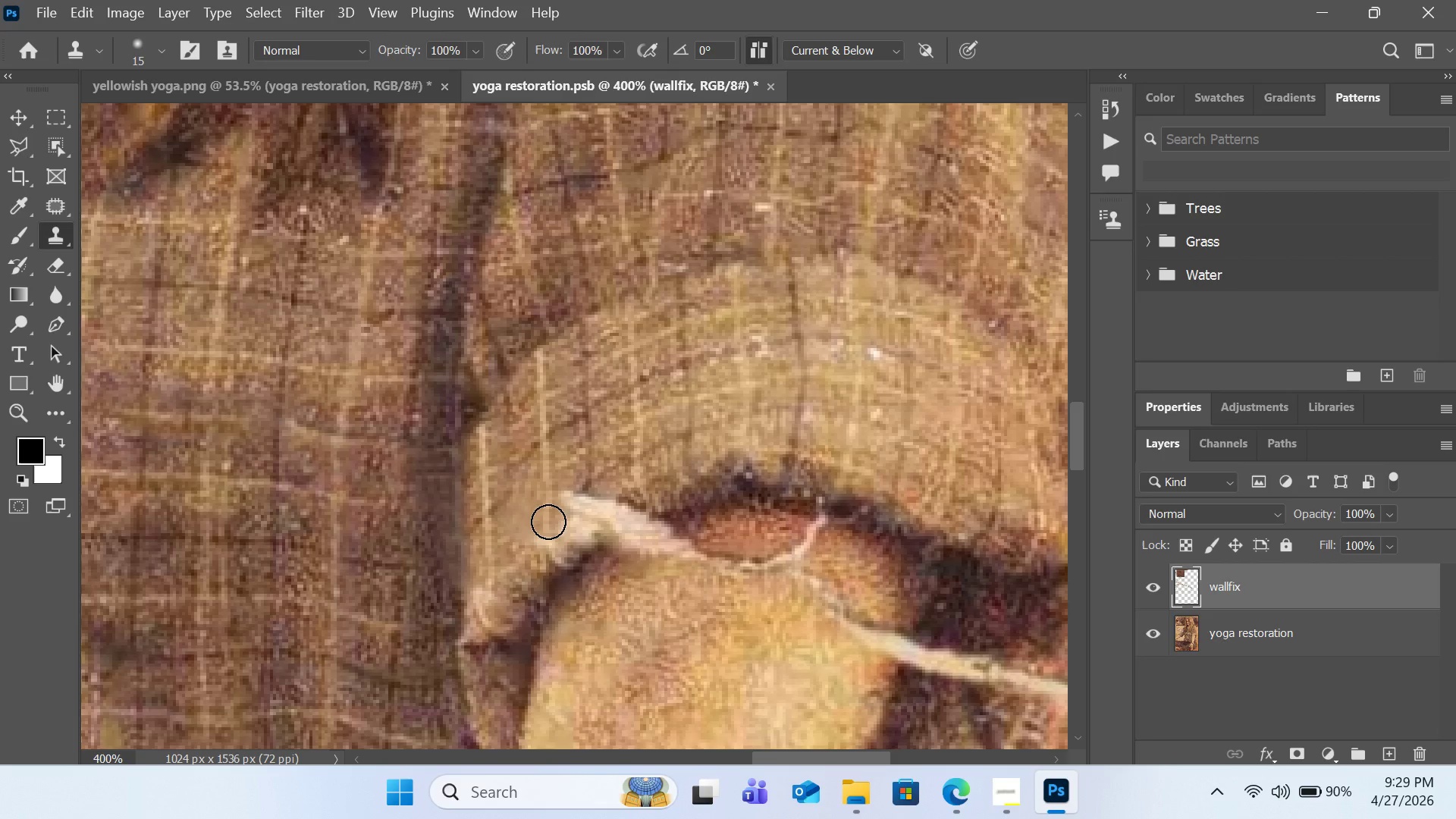 
left_click_drag(start_coordinate=[548, 522], to_coordinate=[556, 549])
 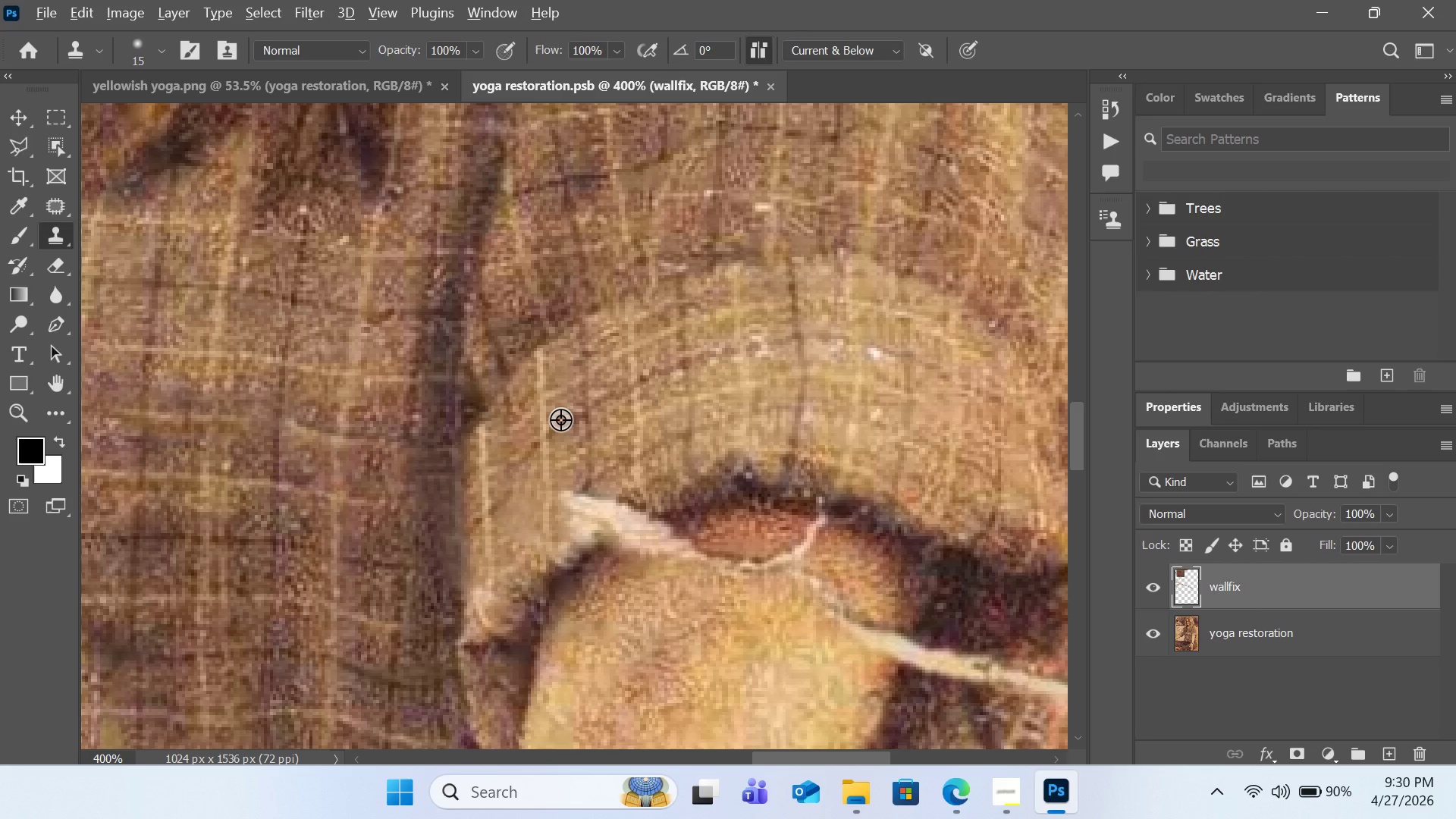 
hold_key(key=AltLeft, duration=2.61)
 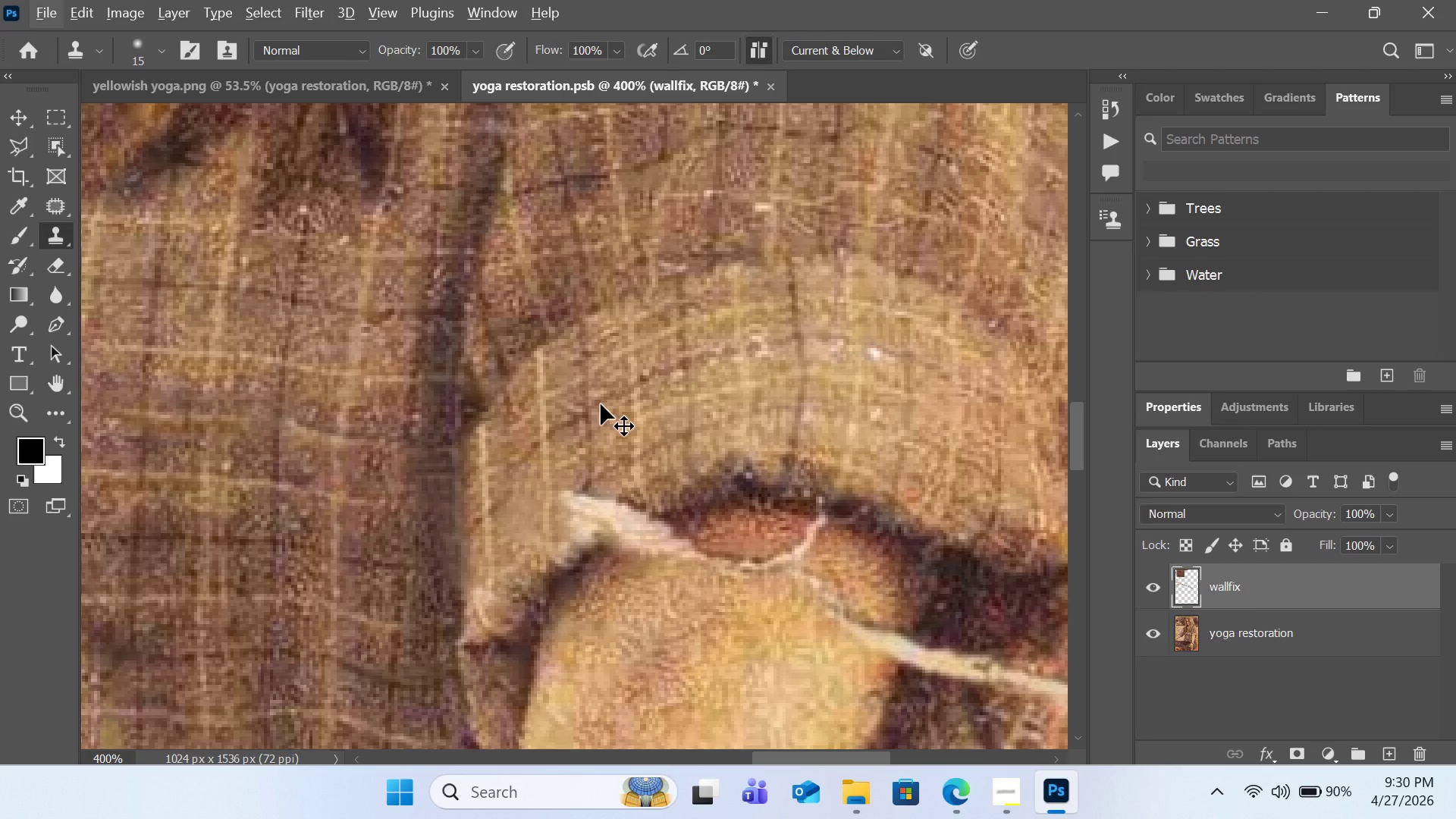 
key(Control+Z)
 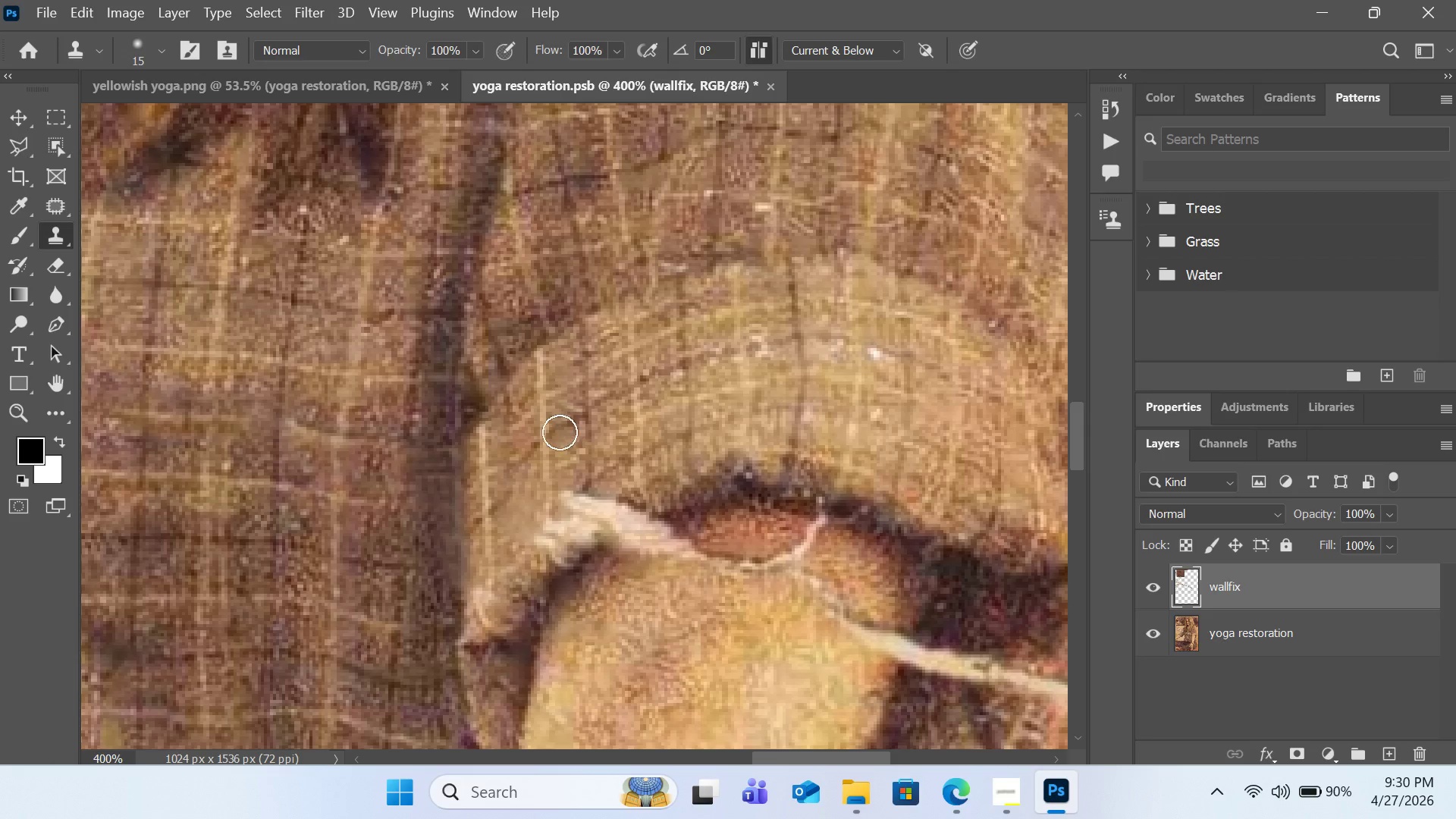 
hold_key(key=AltLeft, duration=1.39)
left_click([526, 453])
 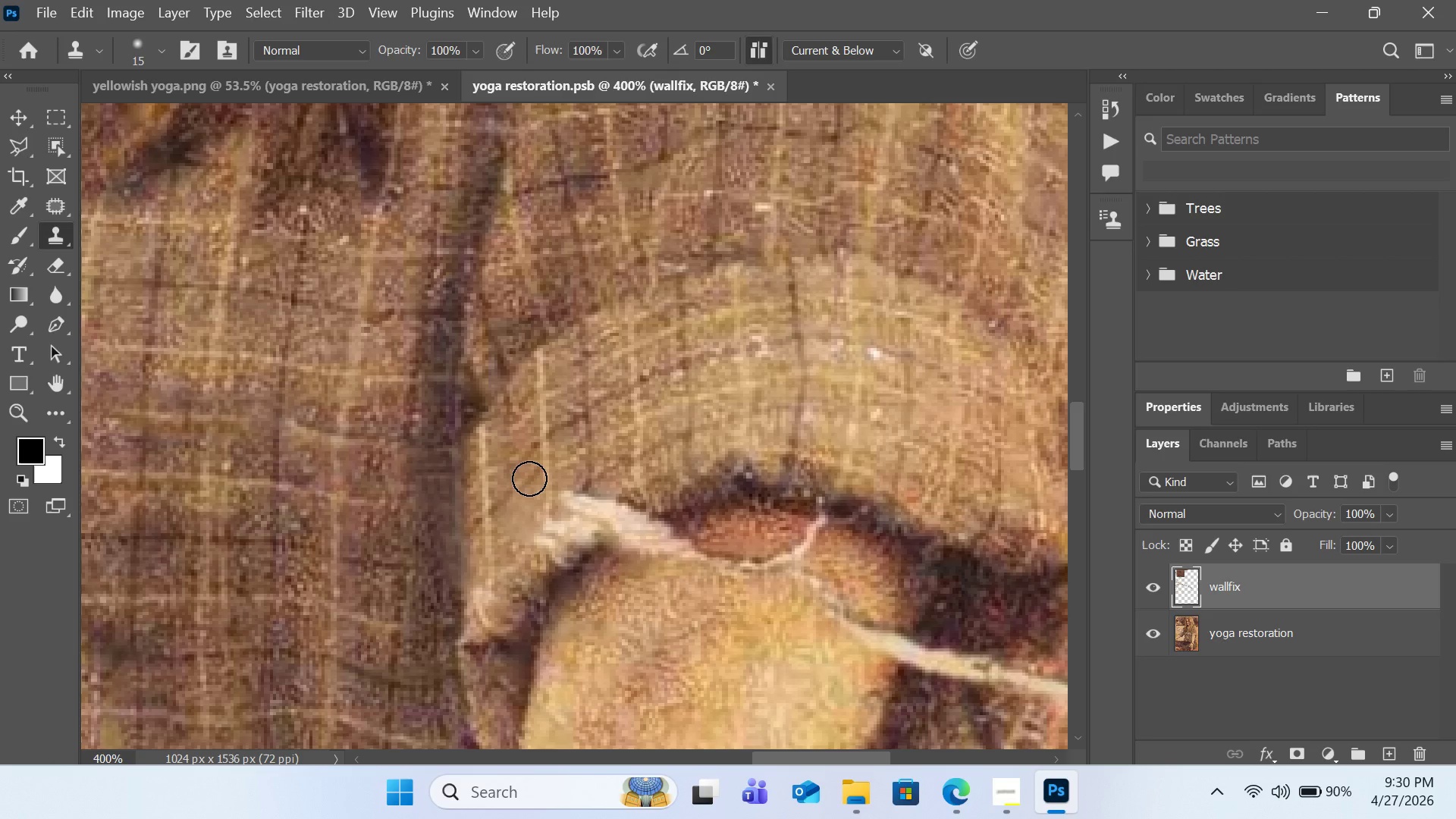 
left_click_drag(start_coordinate=[529, 479], to_coordinate=[511, 485])
 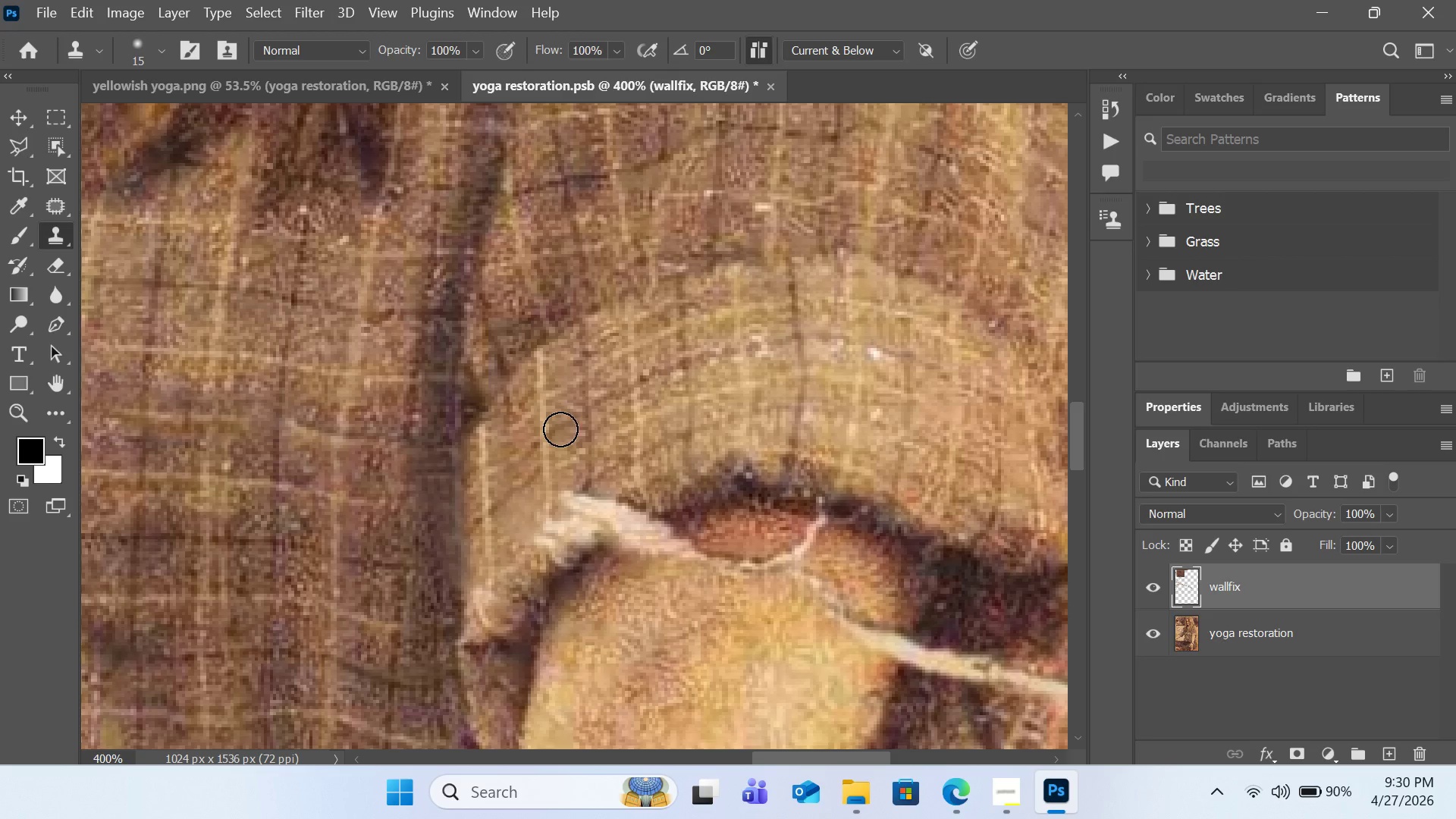 
hold_key(key=AltLeft, duration=1.49)
left_click([571, 420])
 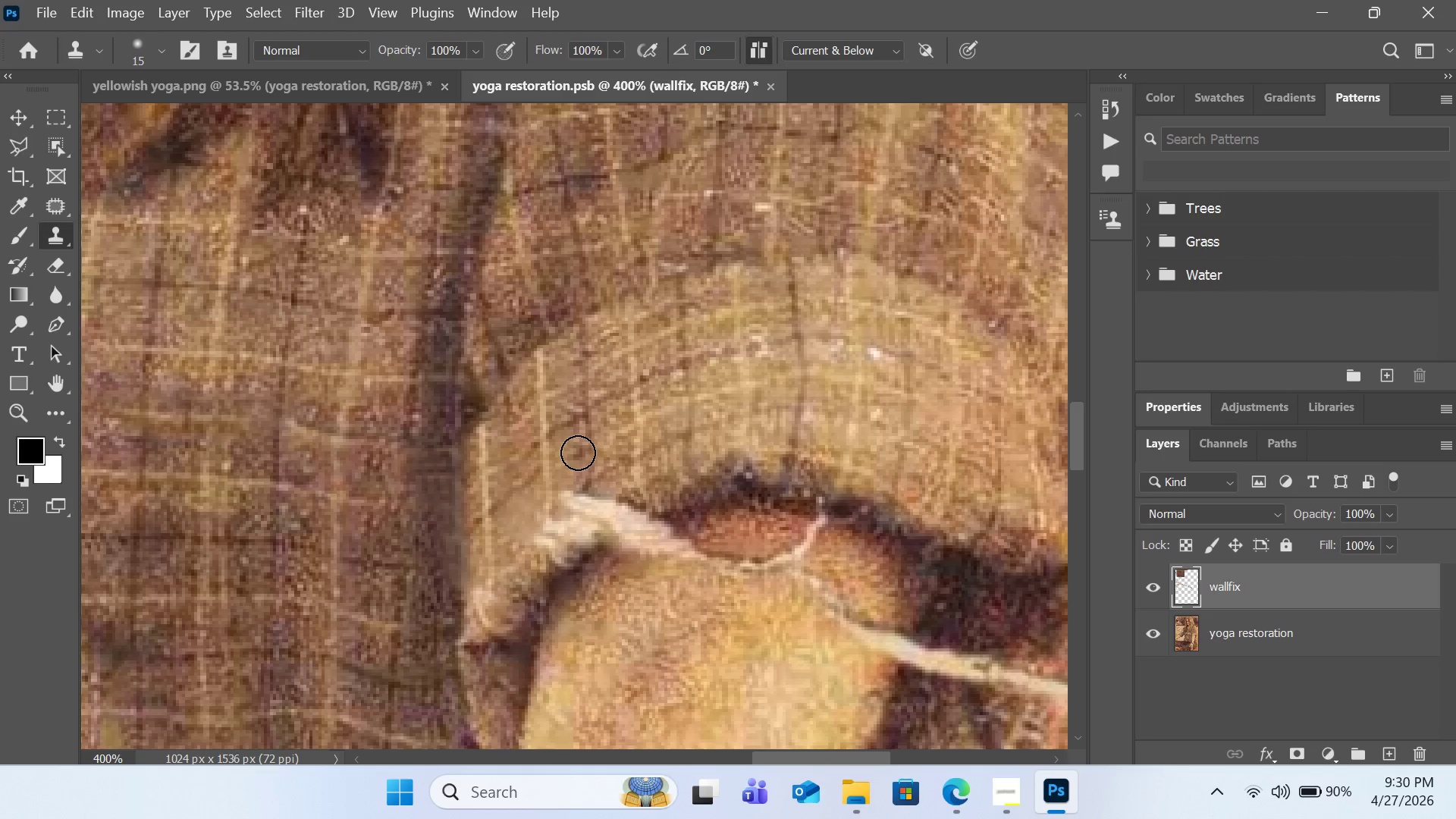 
left_click_drag(start_coordinate=[578, 453], to_coordinate=[564, 460])
 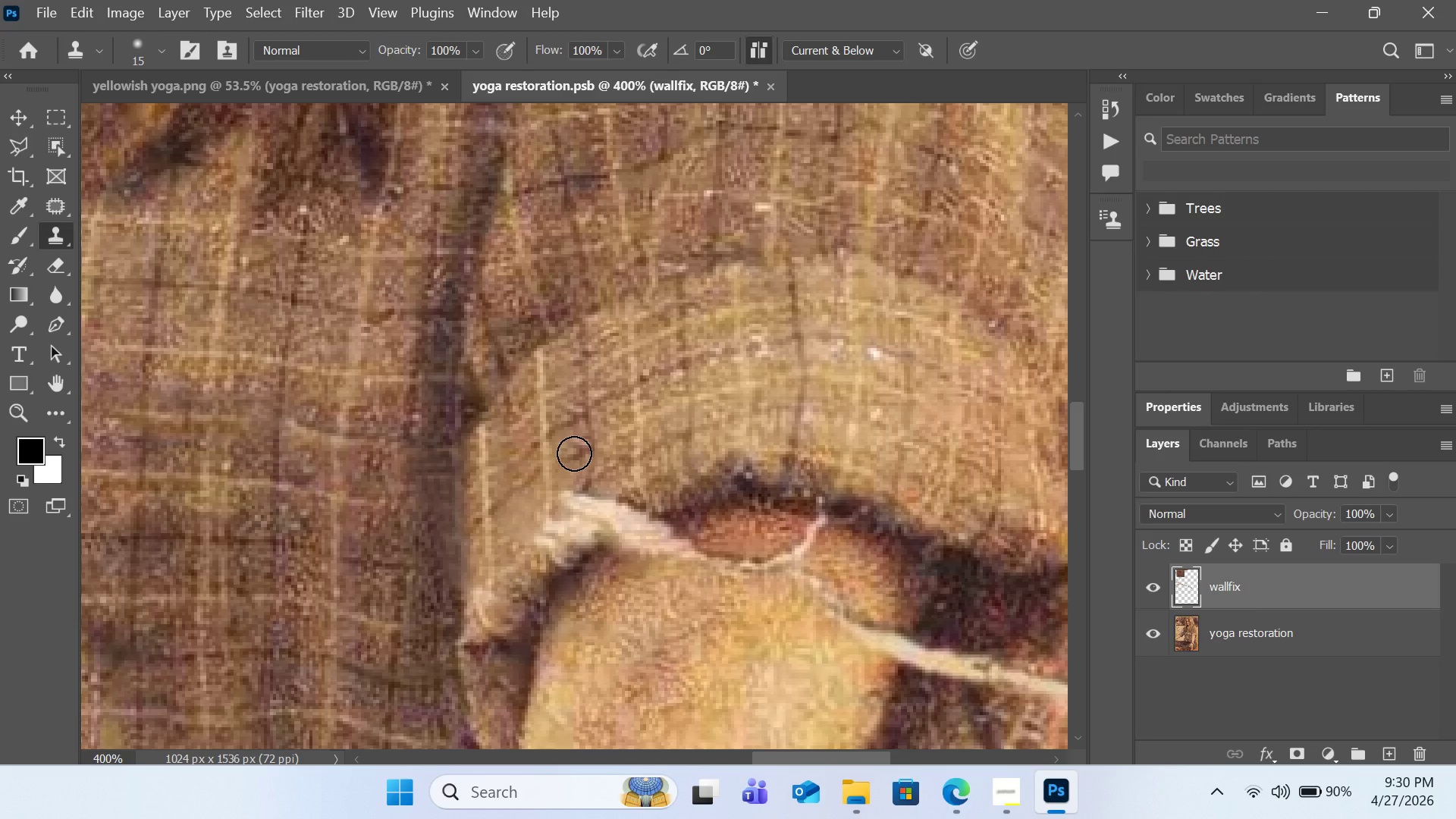 
hold_key(key=AltLeft, duration=3.52)
left_click([673, 438])
 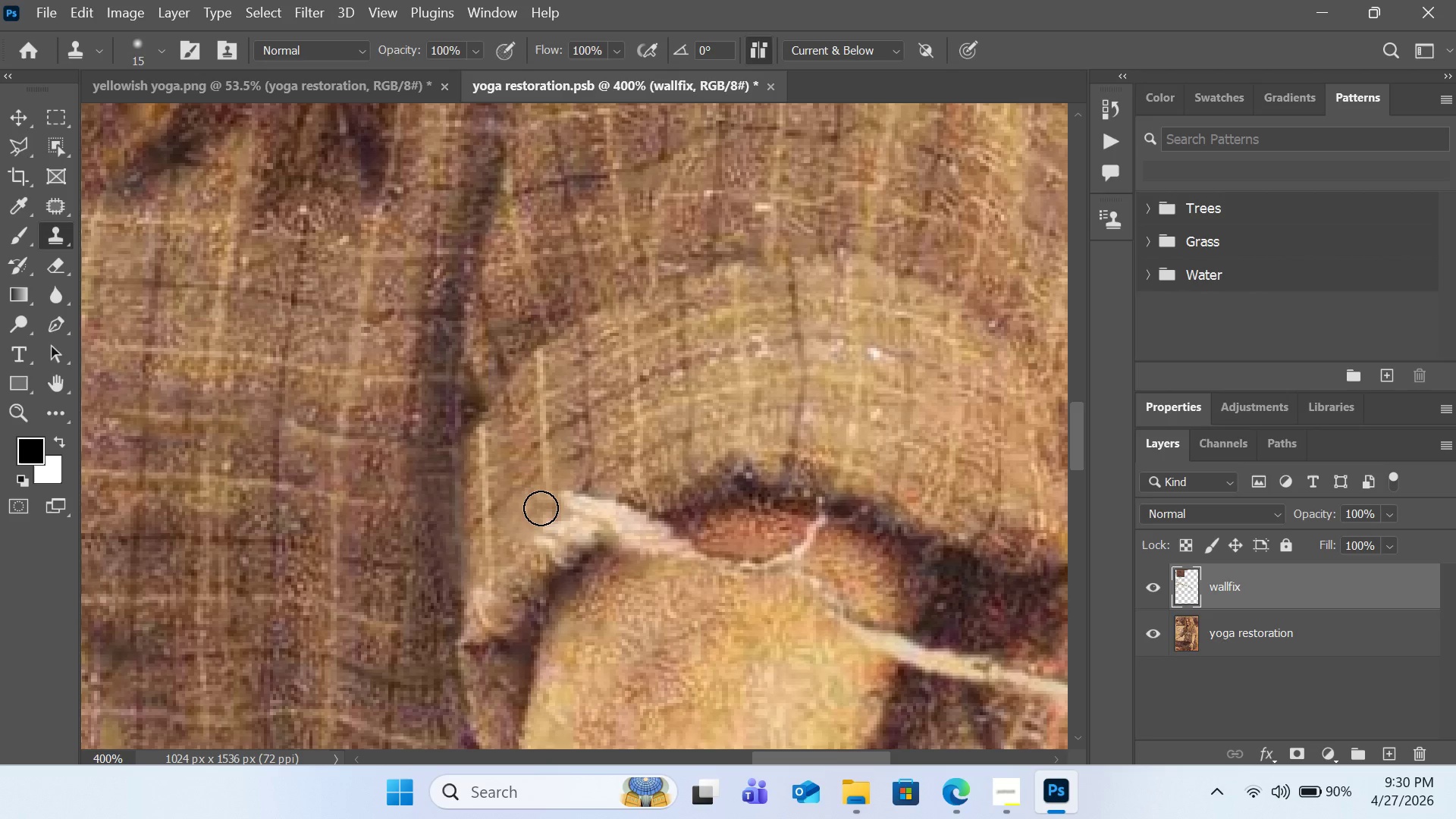 
left_click_drag(start_coordinate=[541, 508], to_coordinate=[498, 531])
 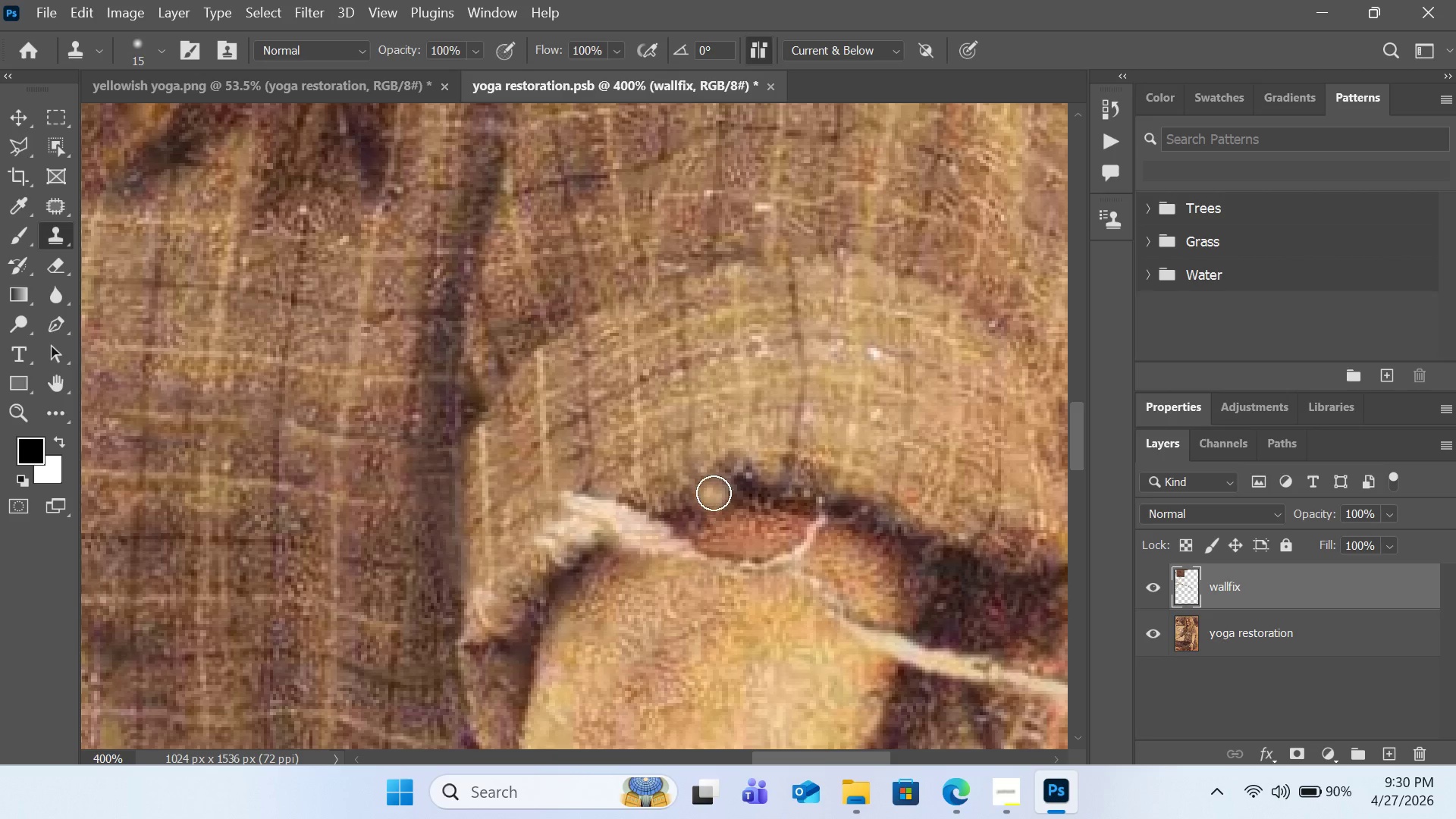 
hold_key(key=AltLeft, duration=2.81)
left_click([618, 484])
 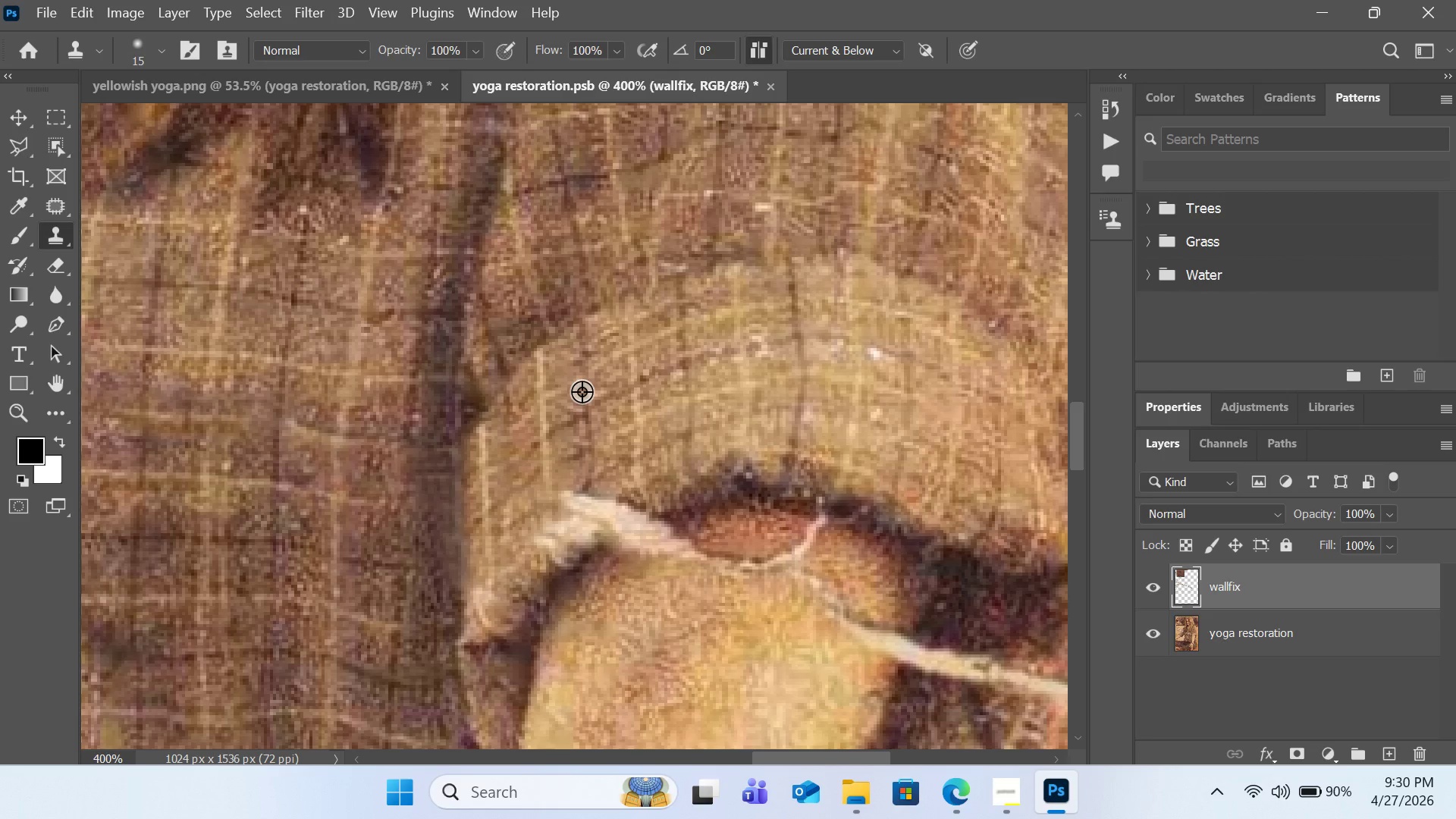 
left_click([586, 383])
 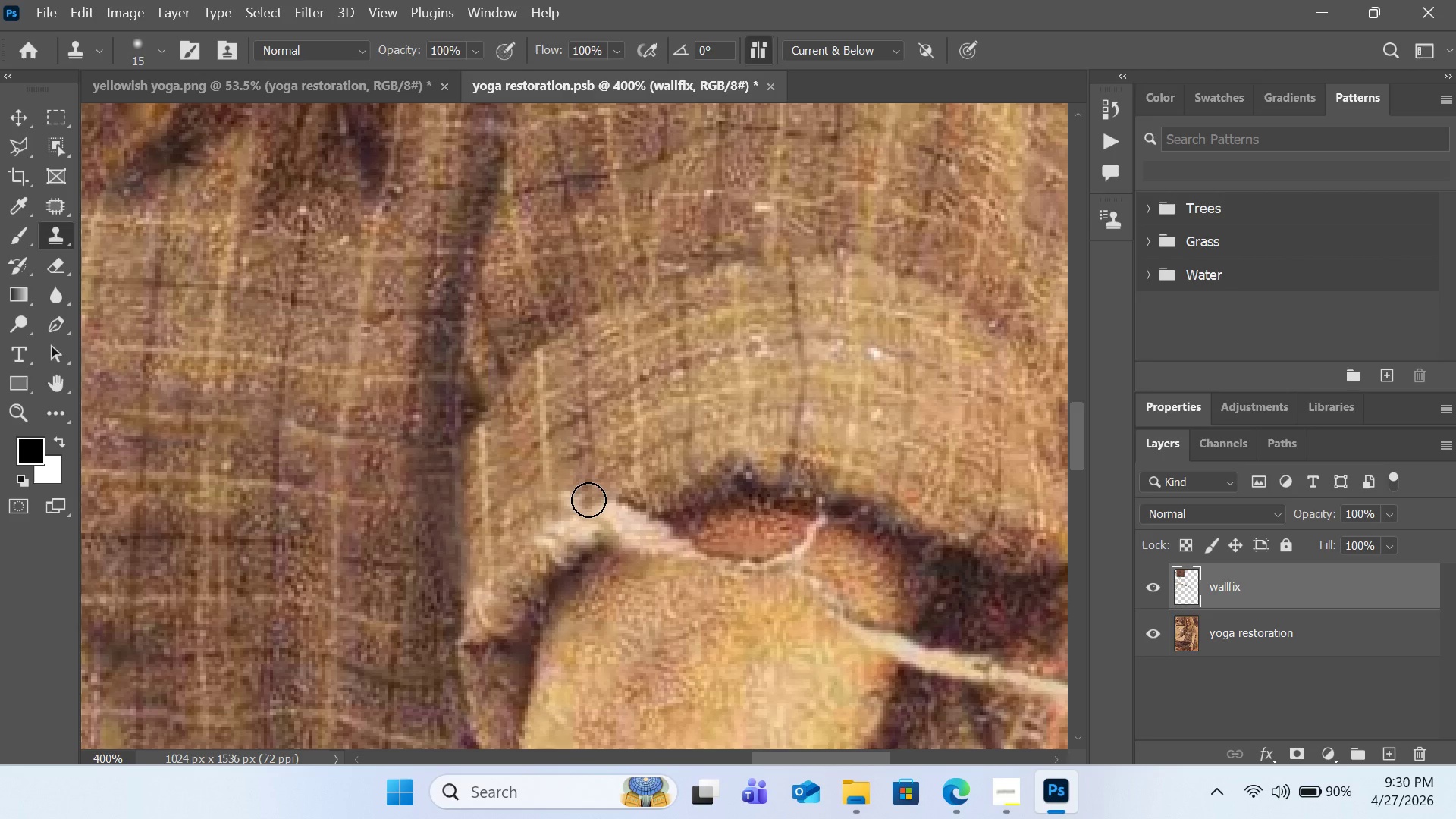 
left_click_drag(start_coordinate=[588, 500], to_coordinate=[588, 525])
 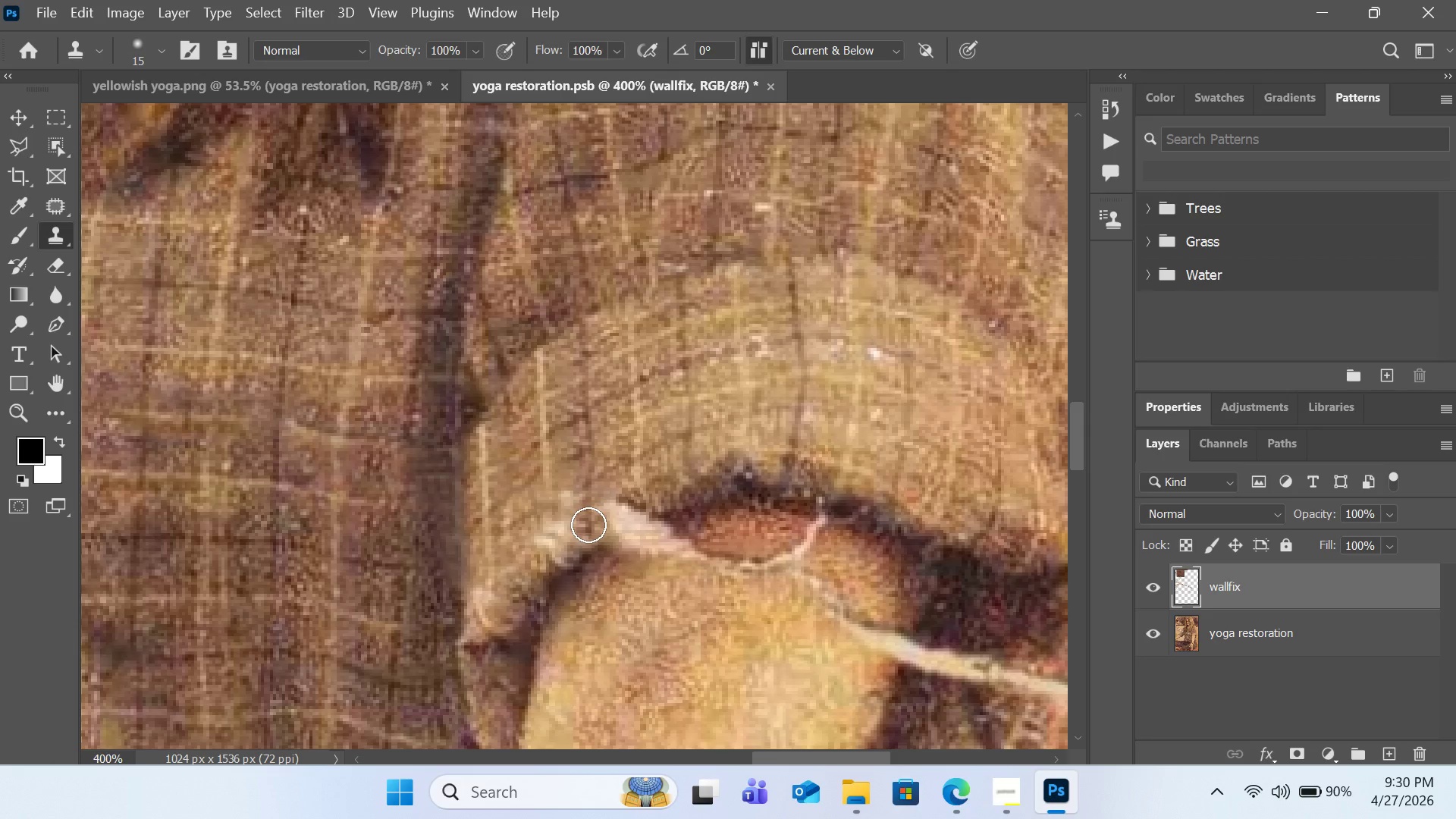 
left_click_drag(start_coordinate=[588, 525], to_coordinate=[588, 535])
 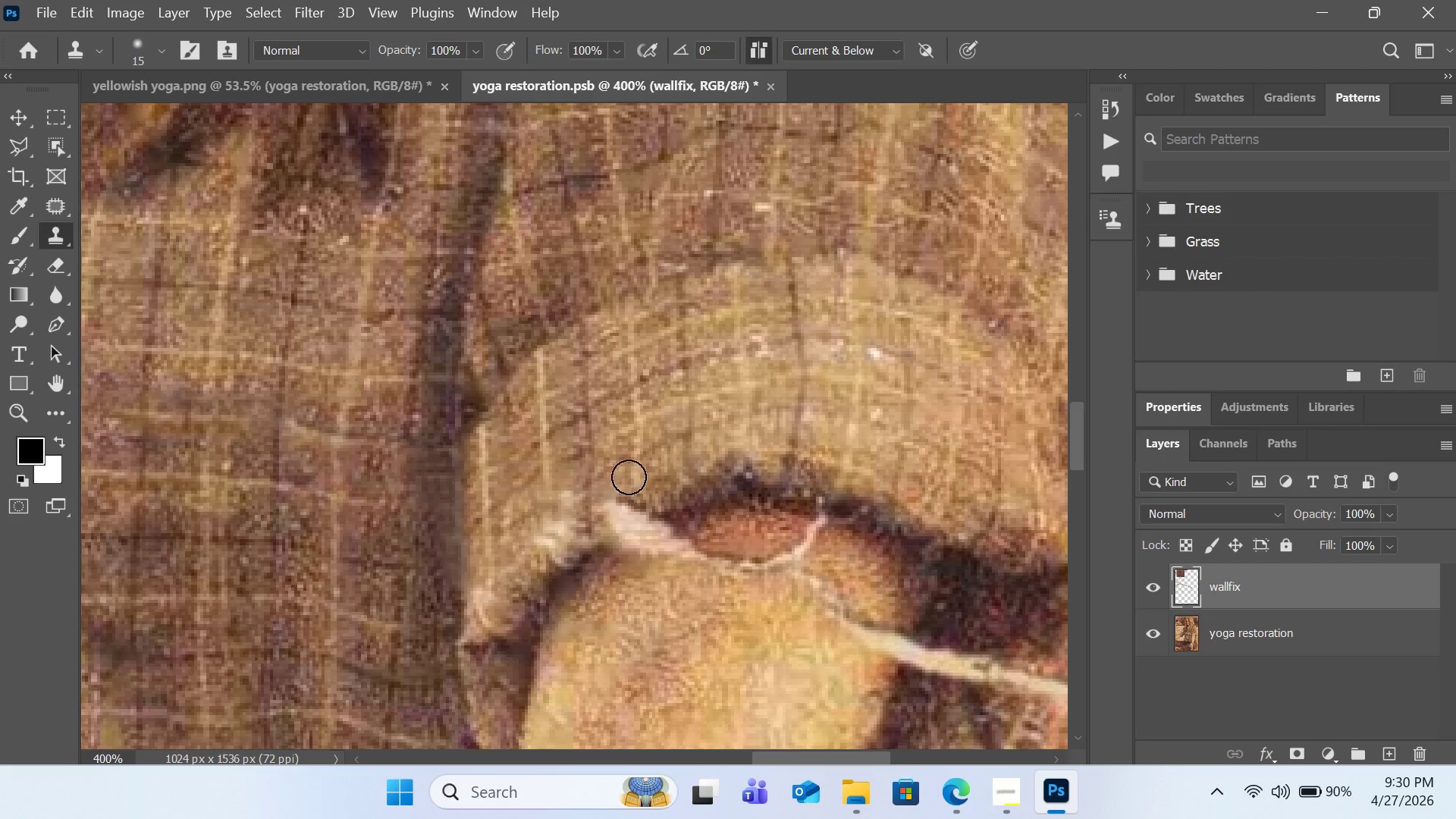 
hold_key(key=AltLeft, duration=0.97)
left_click([617, 483])
 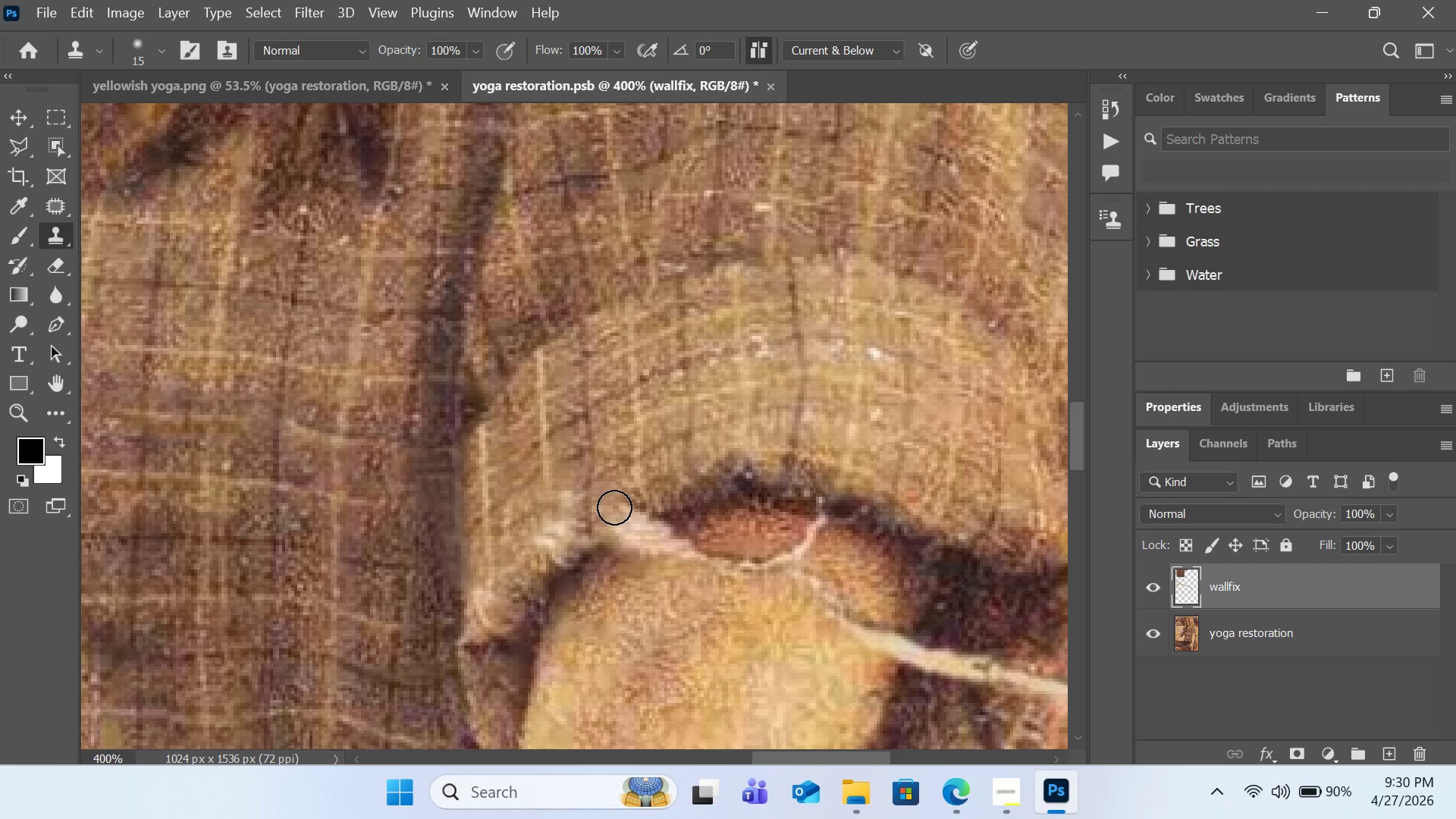 
hold_key(key=AltLeft, duration=0.72)
 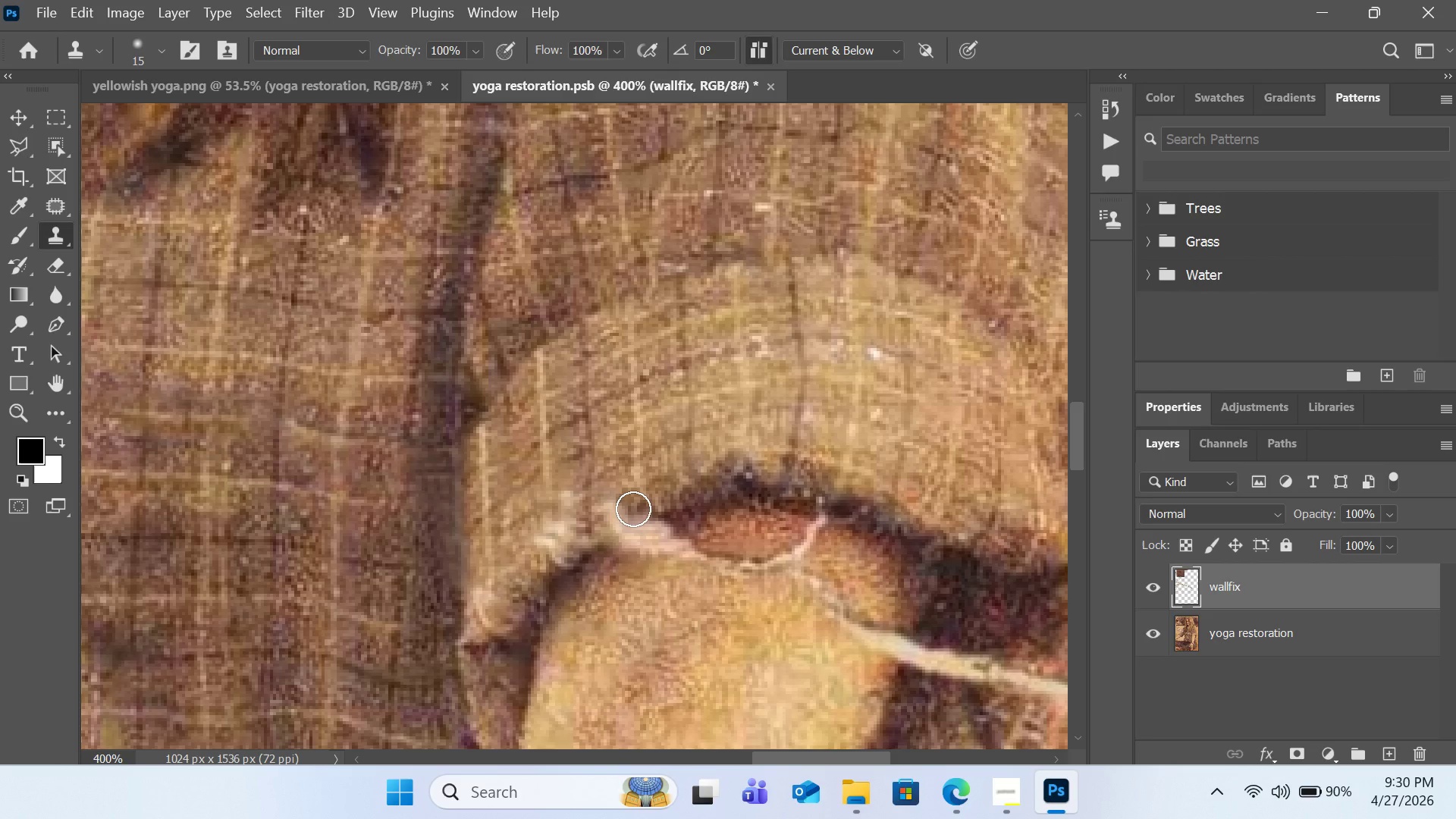 
left_click_drag(start_coordinate=[633, 509], to_coordinate=[601, 522])
 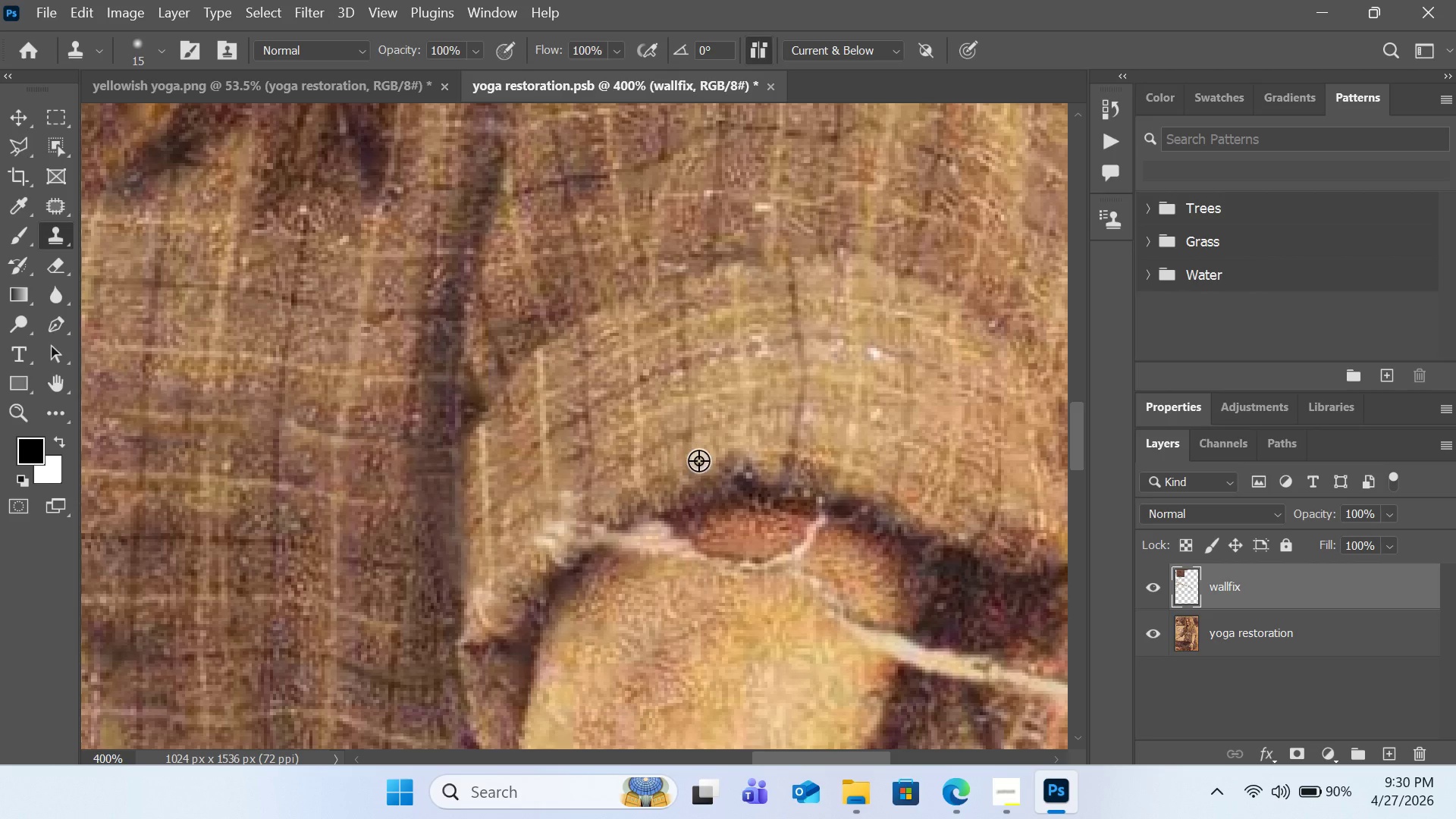 
hold_key(key=AltLeft, duration=1.23)
left_click([708, 529])
 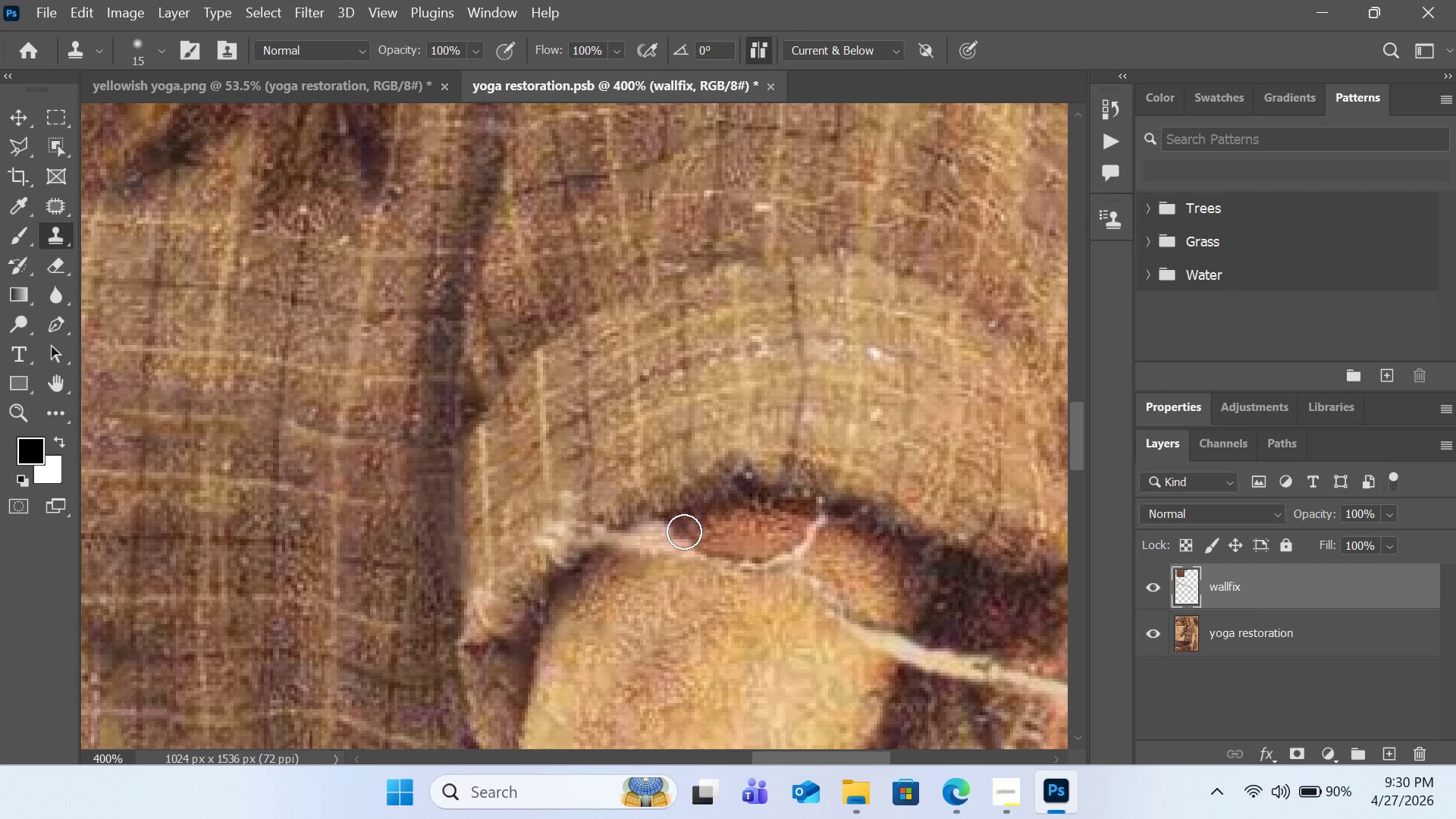 
left_click_drag(start_coordinate=[686, 532], to_coordinate=[627, 550])
 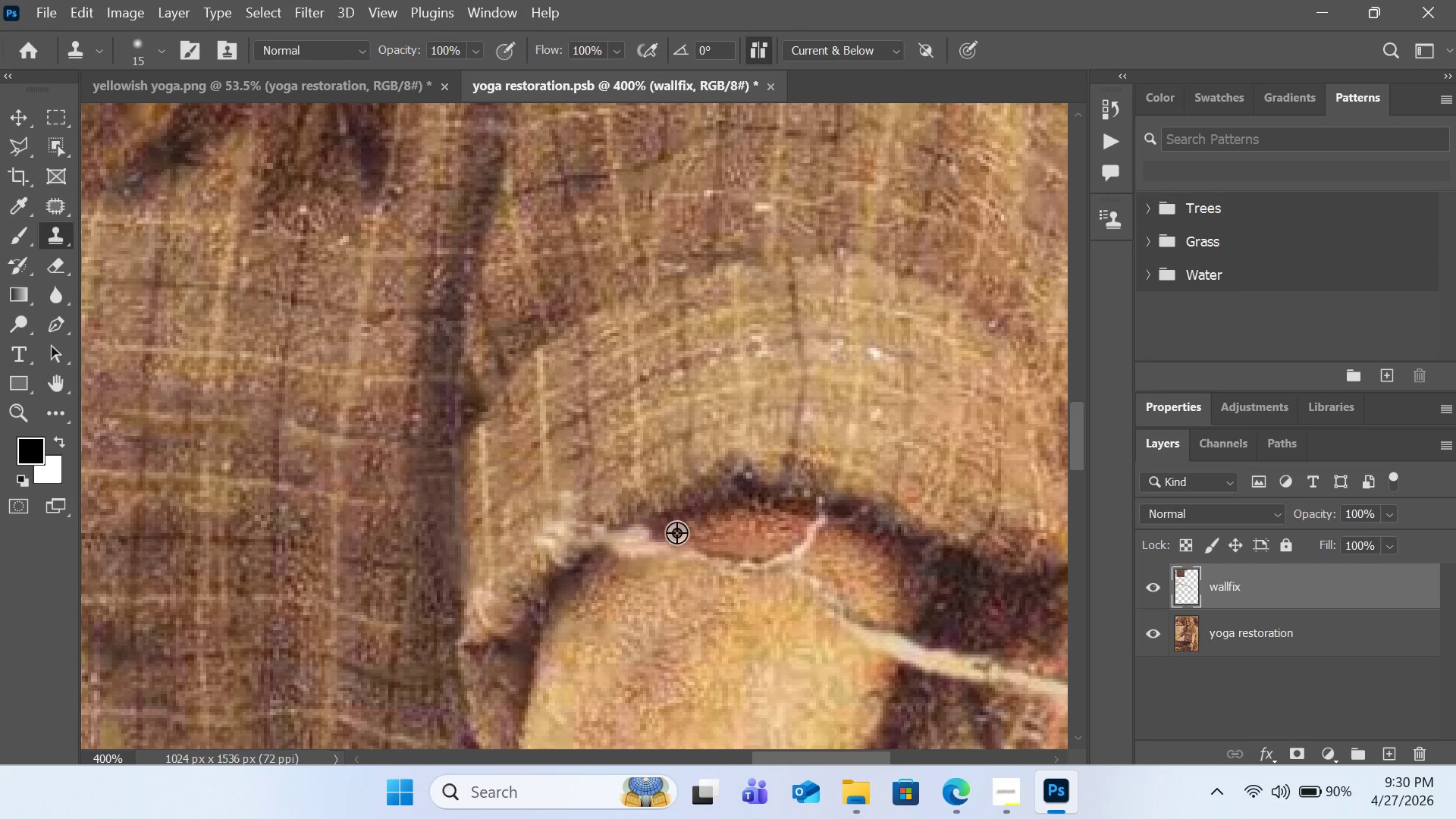 
hold_key(key=AltLeft, duration=0.61)
left_click([691, 528])
 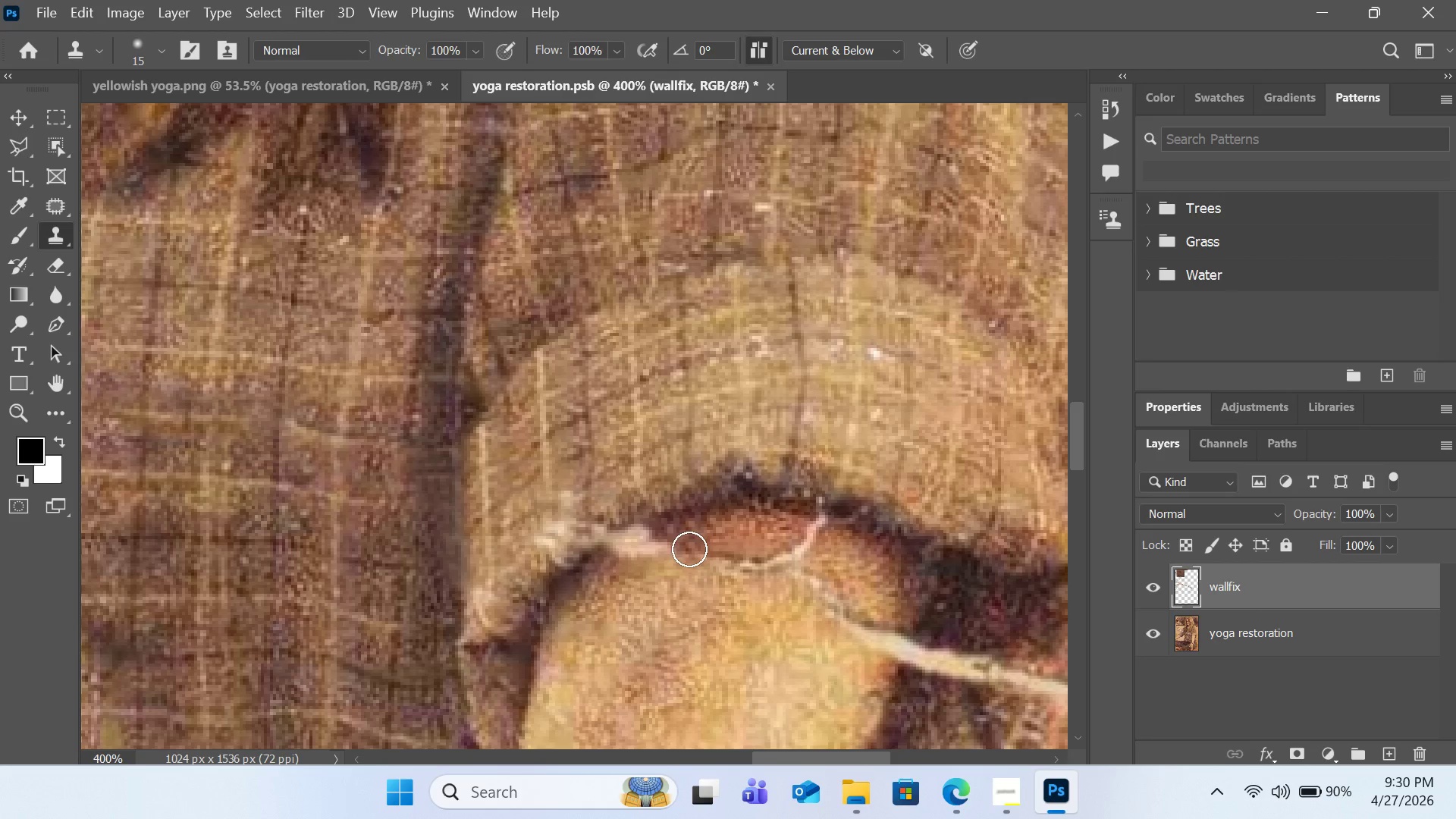 
left_click_drag(start_coordinate=[689, 549], to_coordinate=[658, 553])
 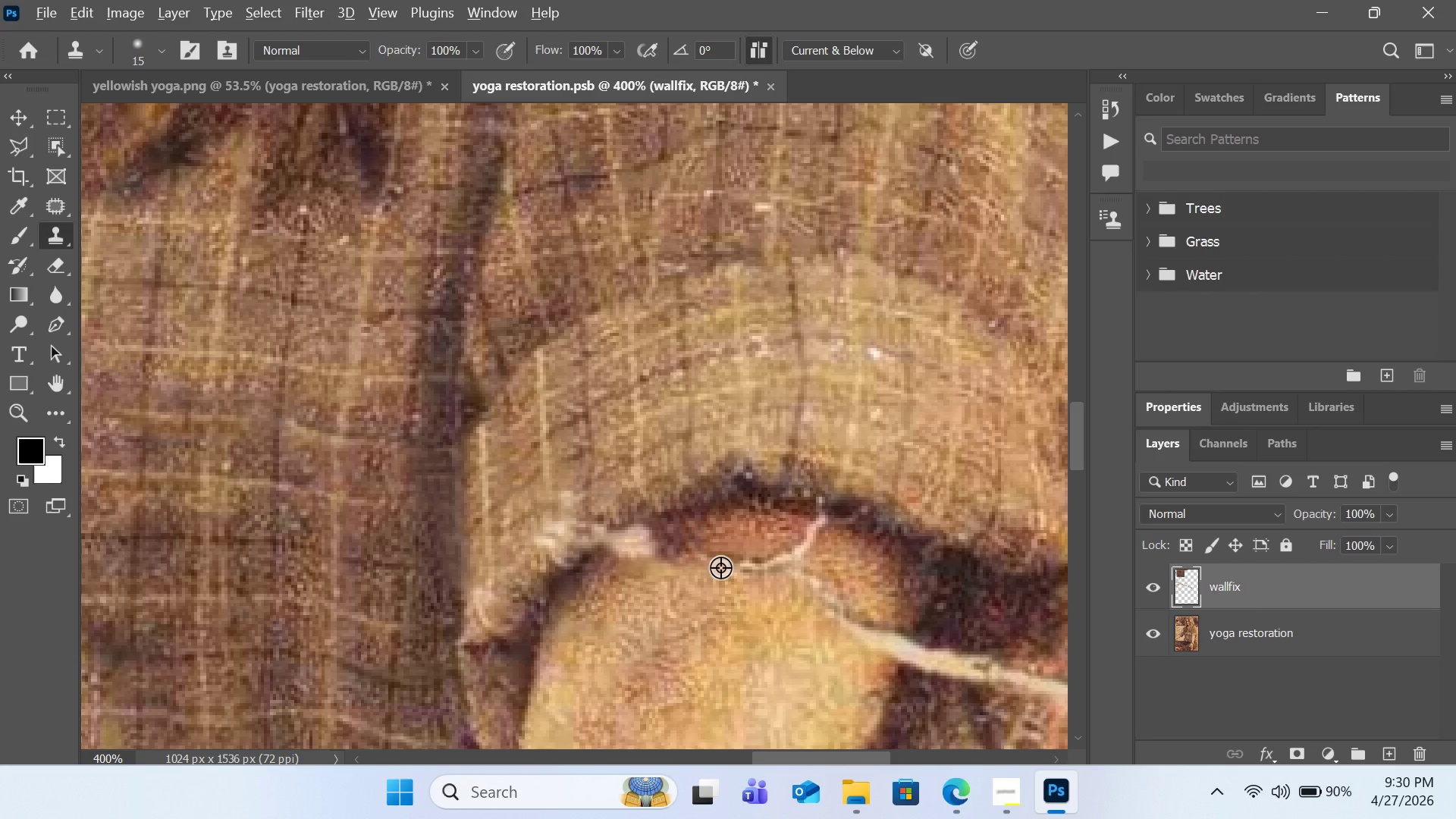 
hold_key(key=AltLeft, duration=0.61)
left_click([719, 584])
 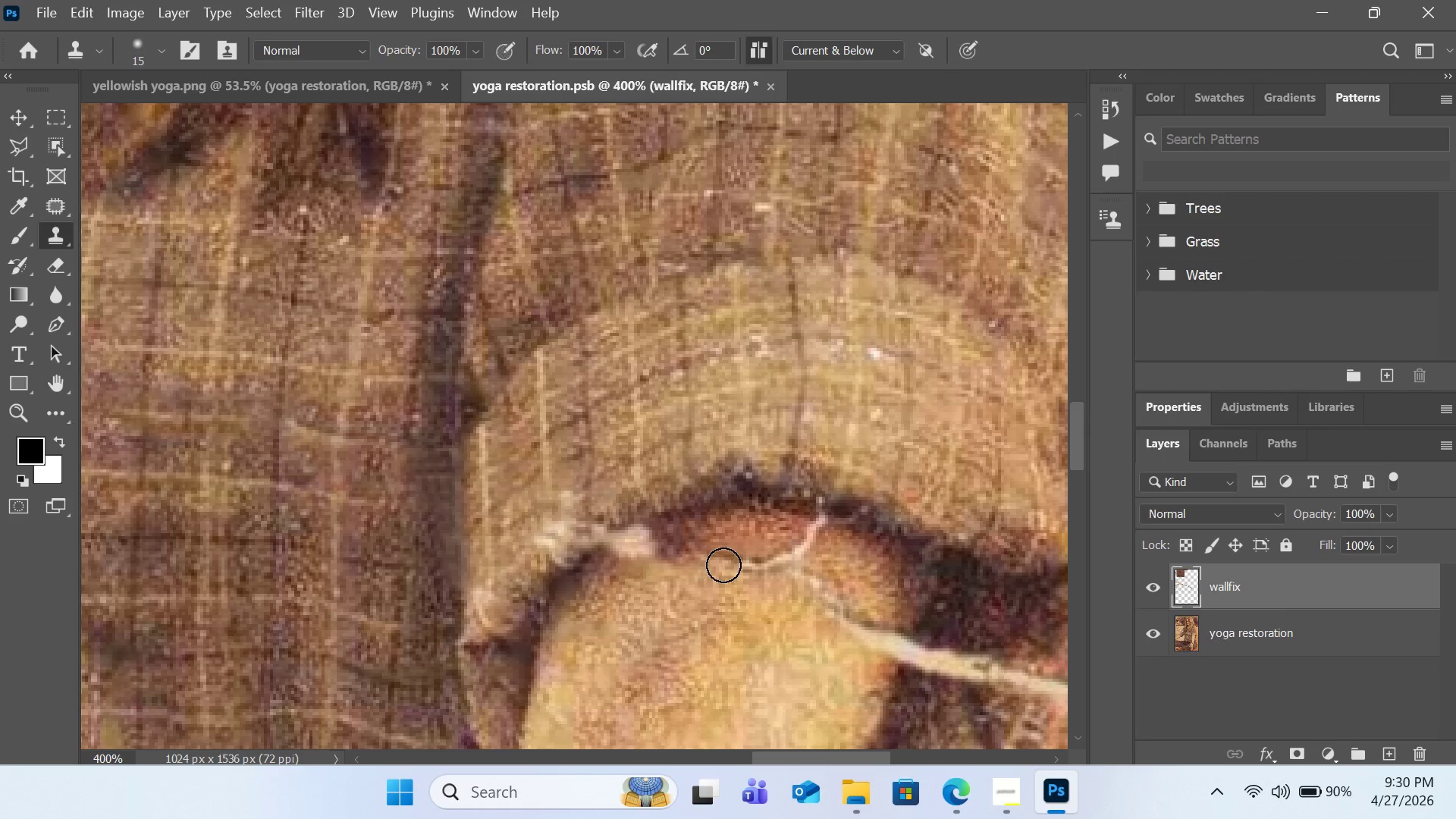 
left_click_drag(start_coordinate=[716, 565], to_coordinate=[776, 560])
 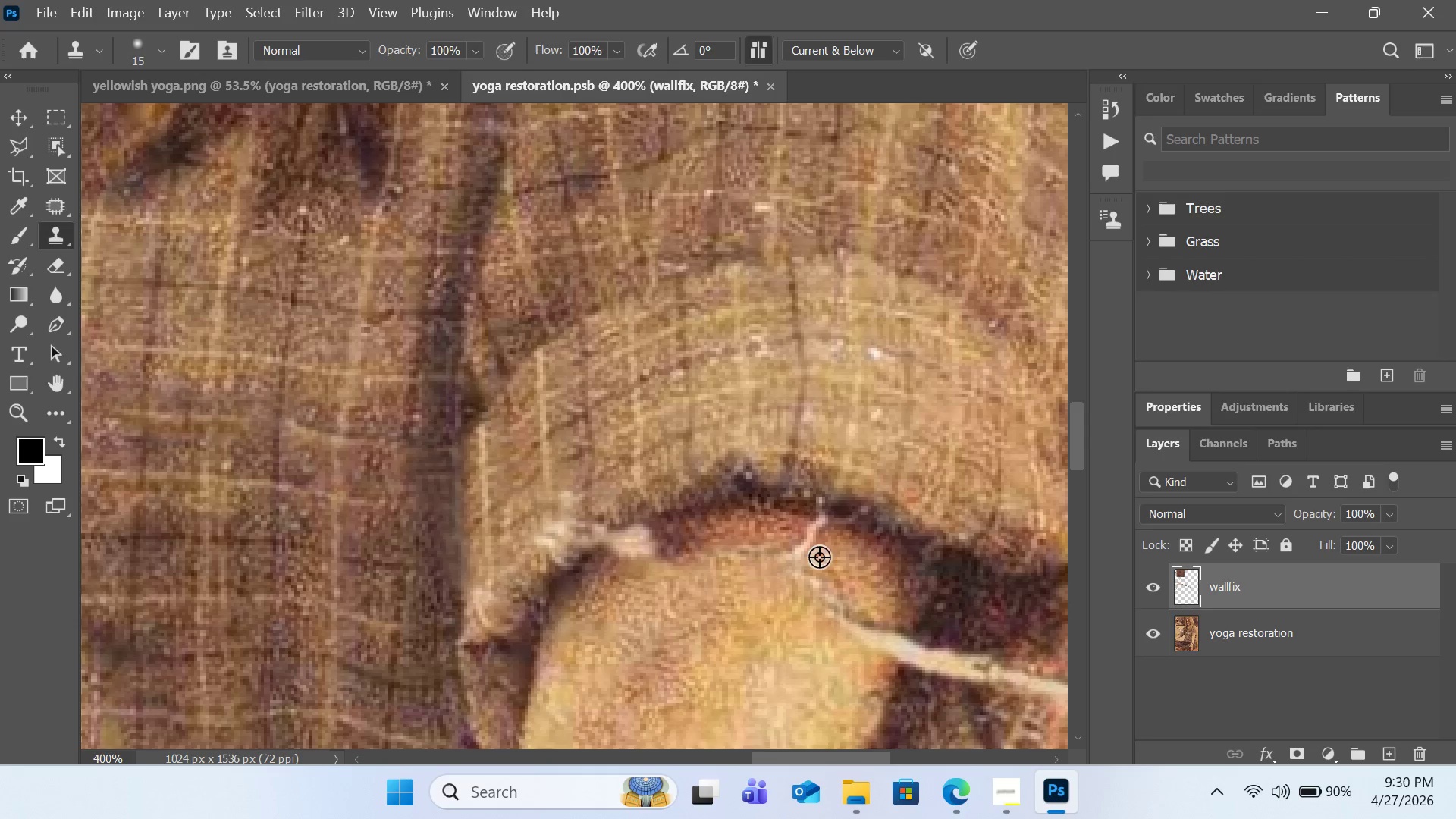 
hold_key(key=AltLeft, duration=0.42)
 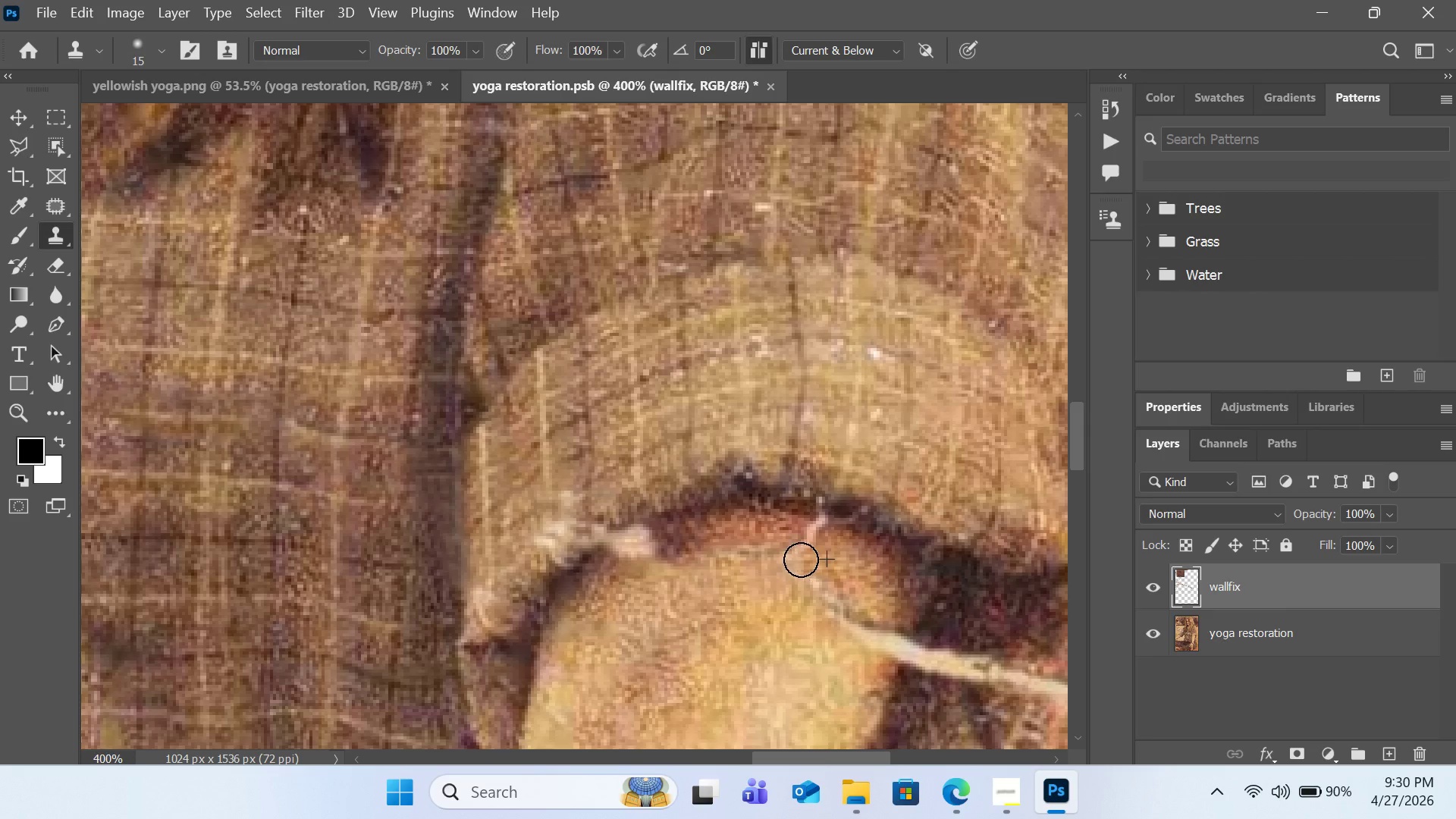 
left_click_drag(start_coordinate=[808, 560], to_coordinate=[801, 560])
 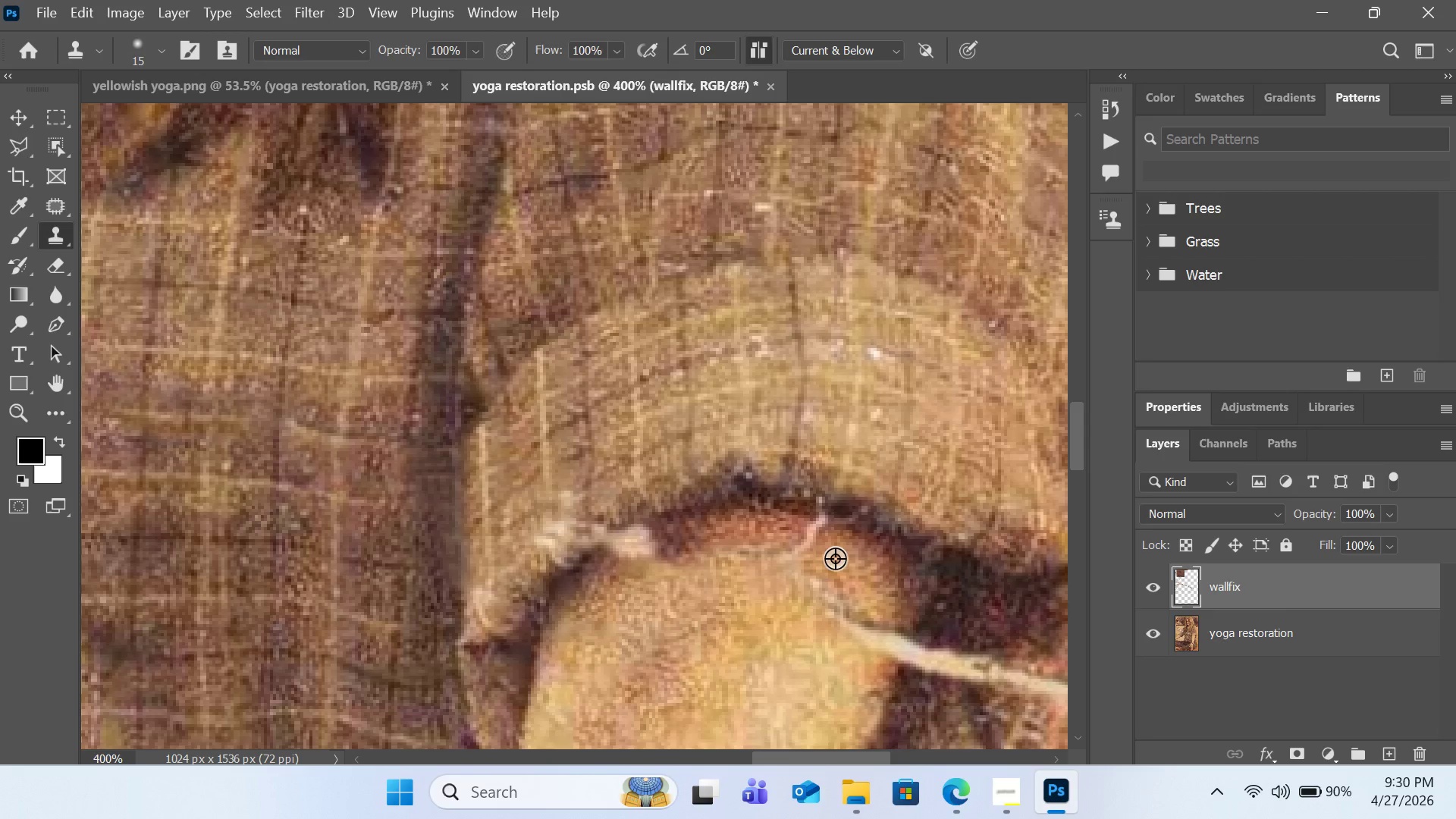 
hold_key(key=AltLeft, duration=0.38)
left_click([836, 558])
 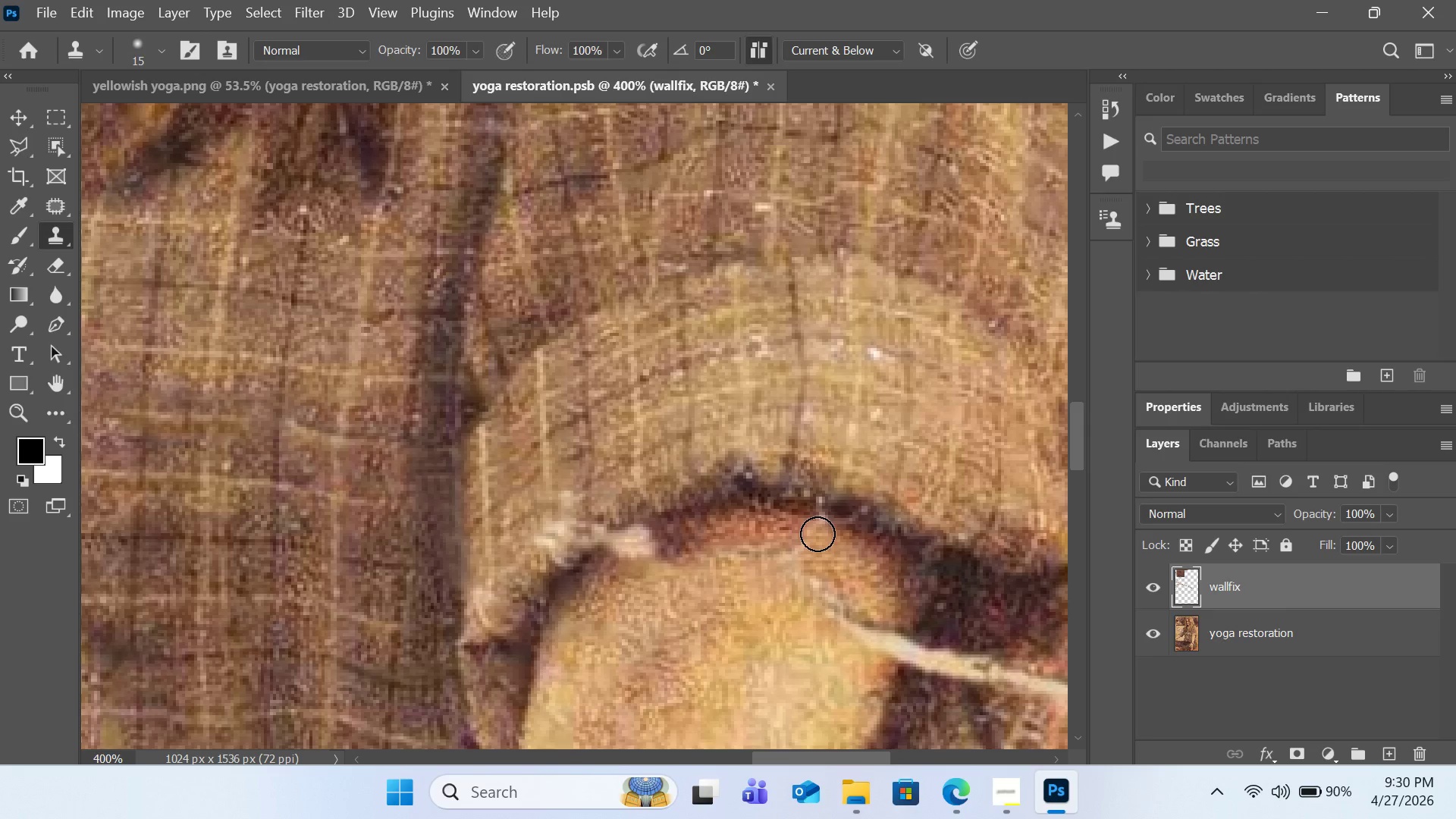 
left_click_drag(start_coordinate=[817, 534], to_coordinate=[807, 553])
 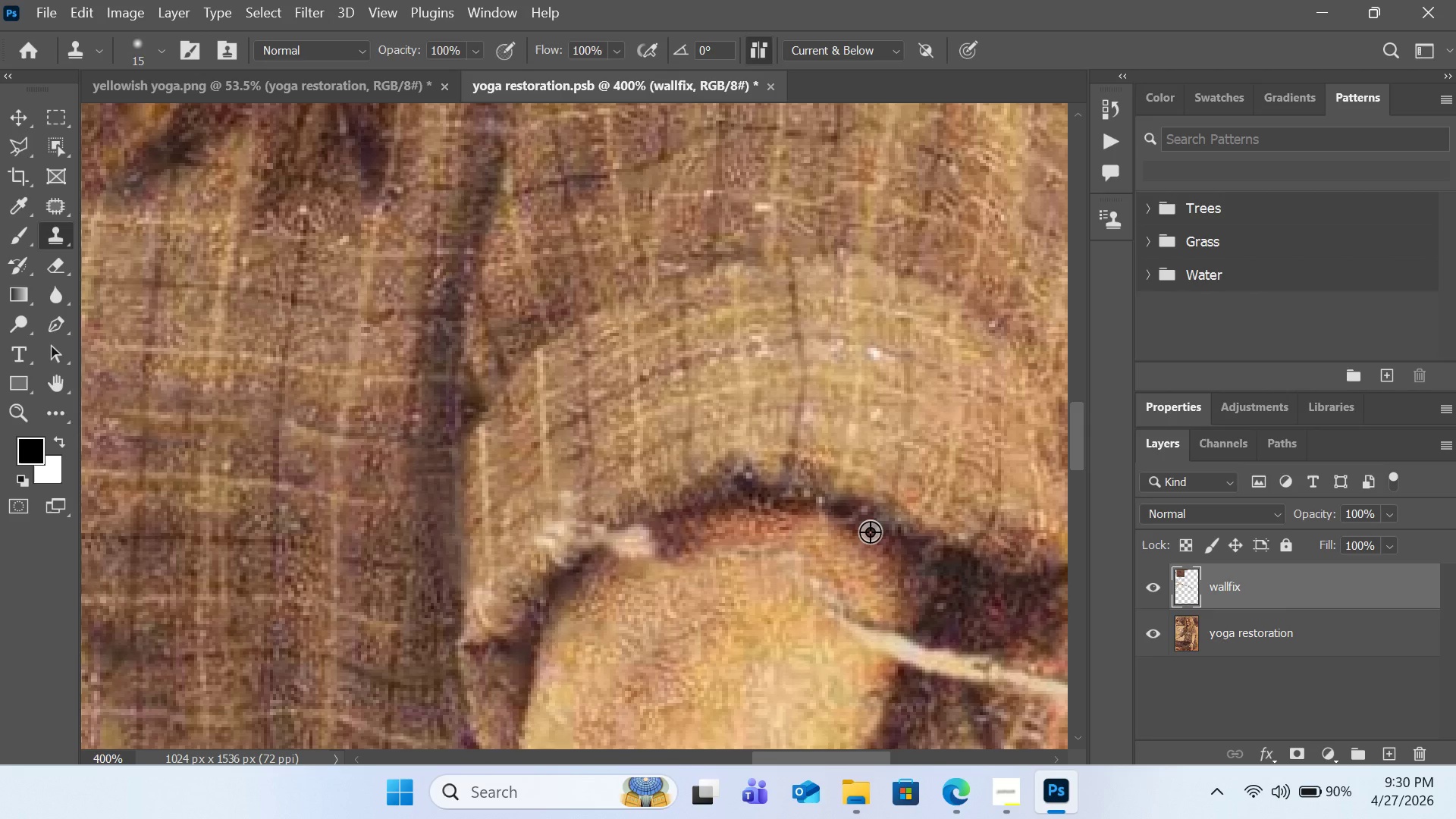 
hold_key(key=AltLeft, duration=0.78)
left_click([704, 533])
 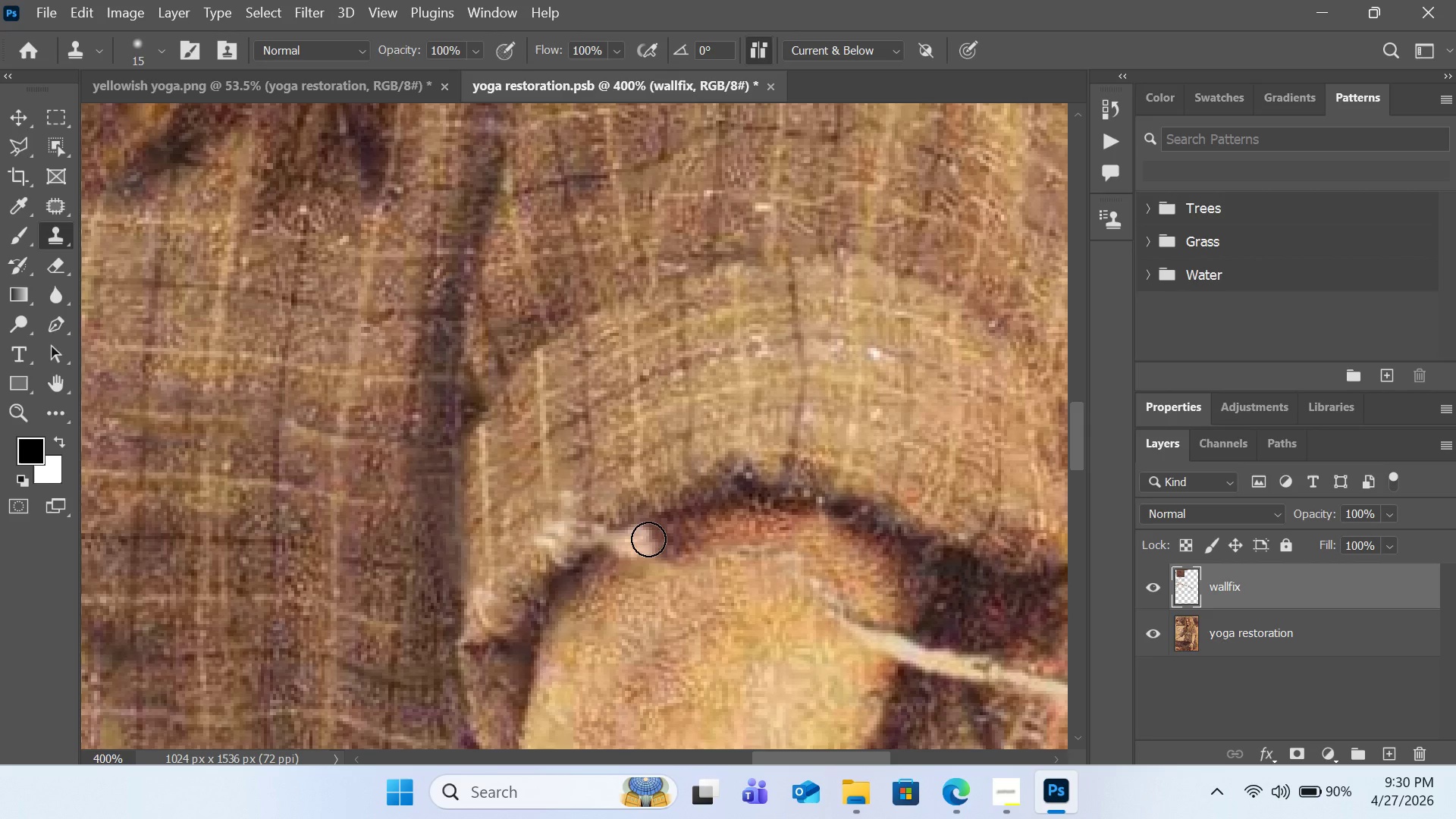 
left_click_drag(start_coordinate=[648, 539], to_coordinate=[620, 558])
 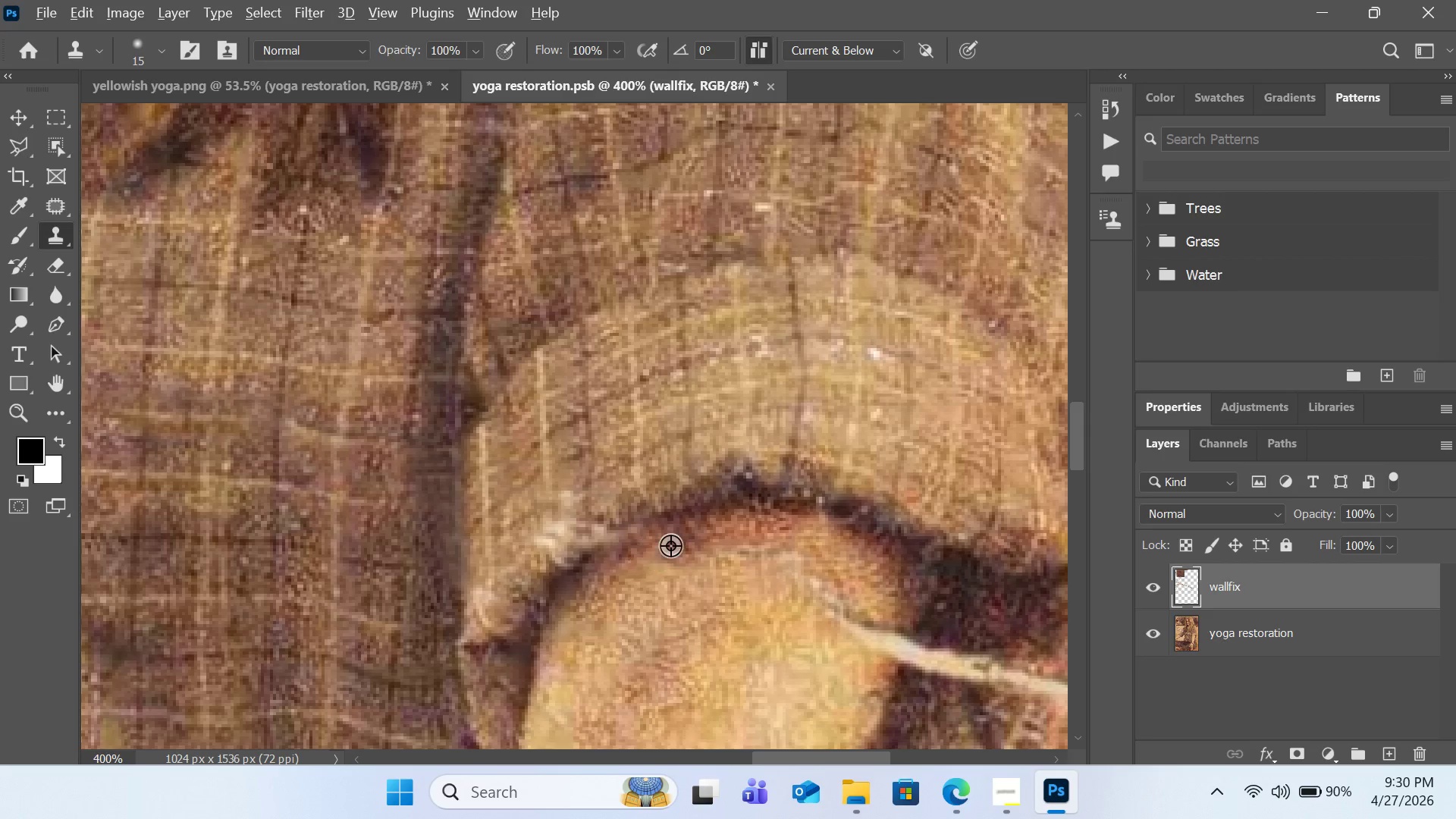 
hold_key(key=AltLeft, duration=0.45)
 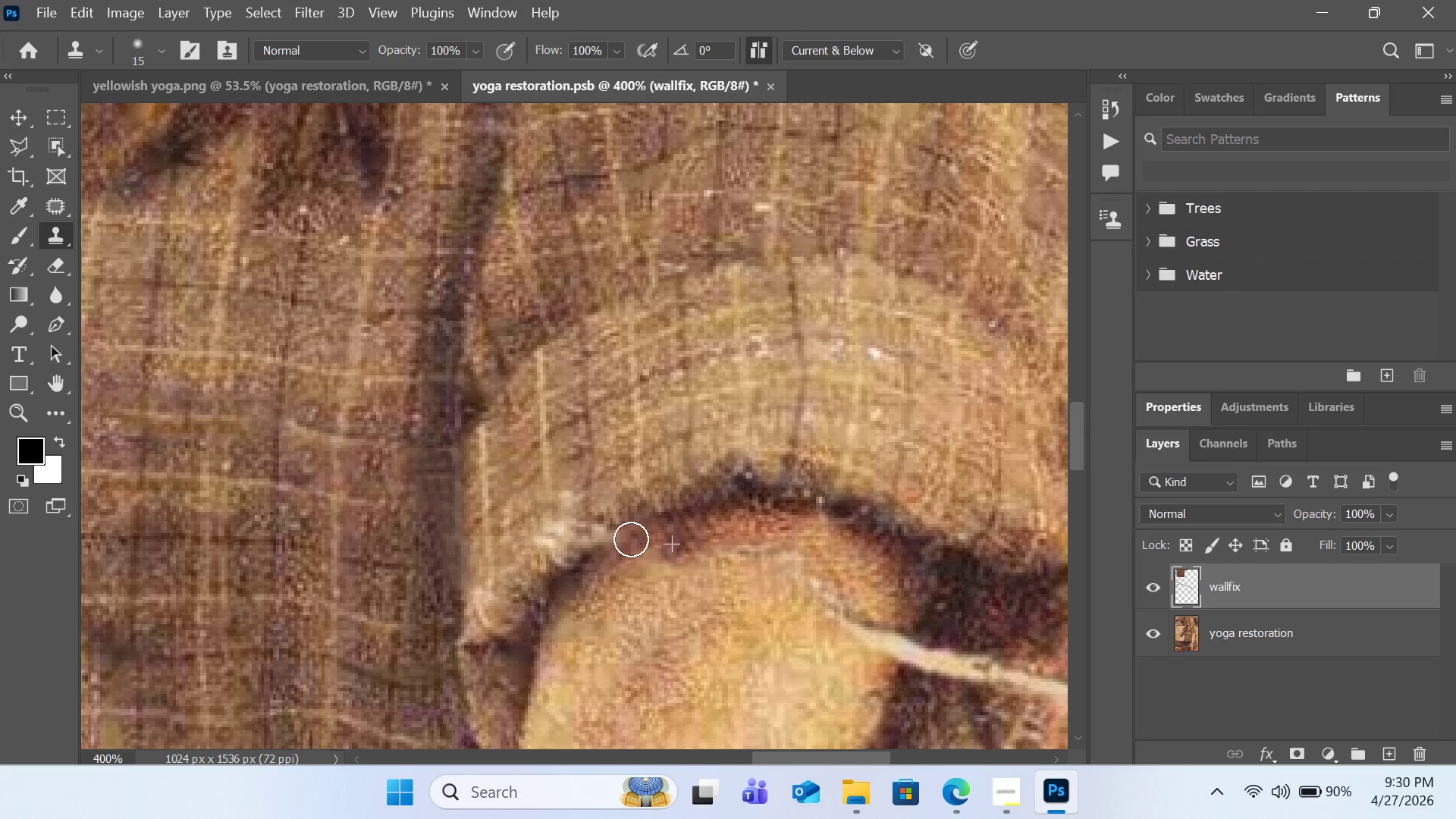 
left_click_drag(start_coordinate=[636, 539], to_coordinate=[609, 551])
 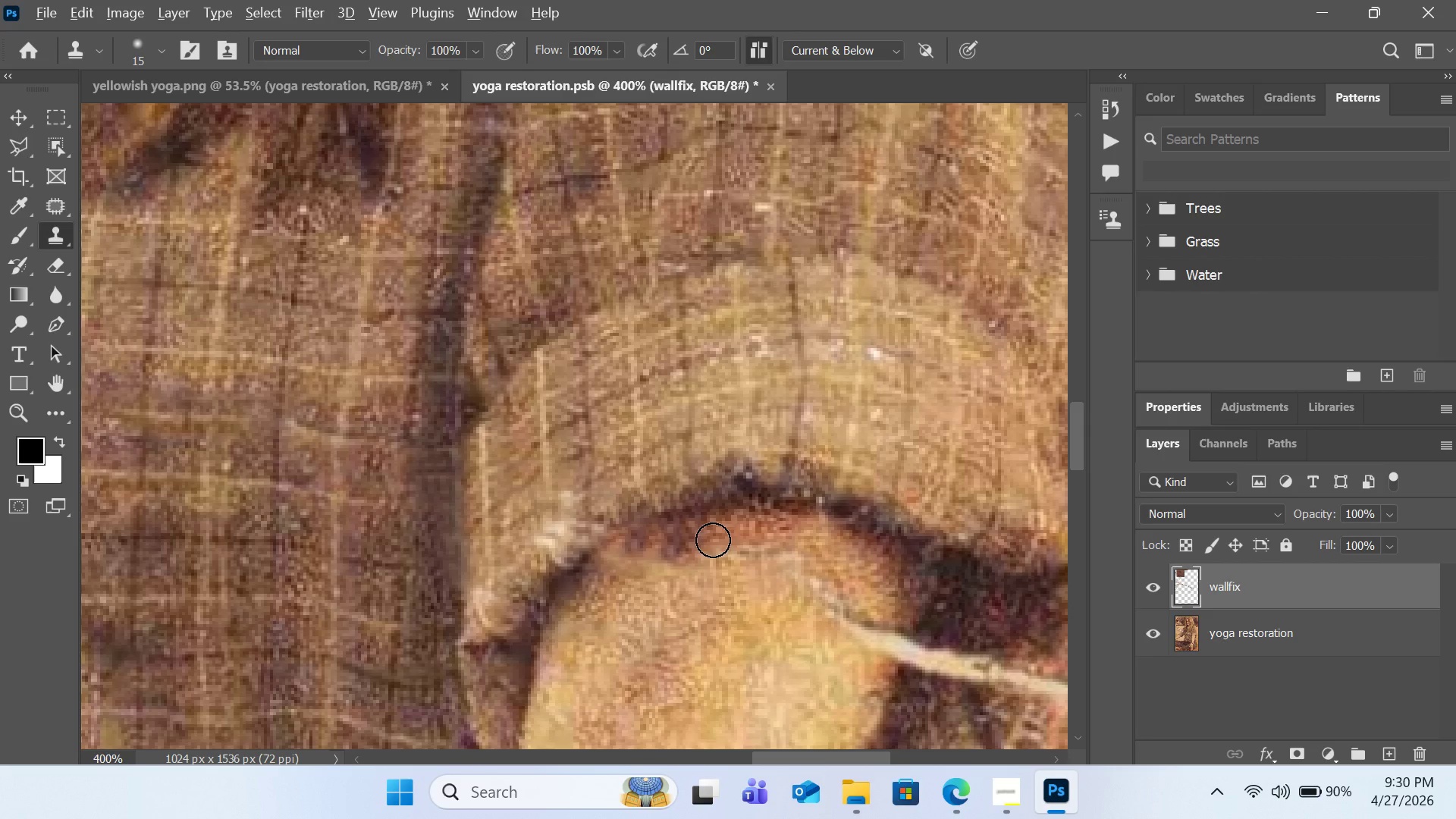 
hold_key(key=AltLeft, duration=0.44)
left_click([690, 544])
 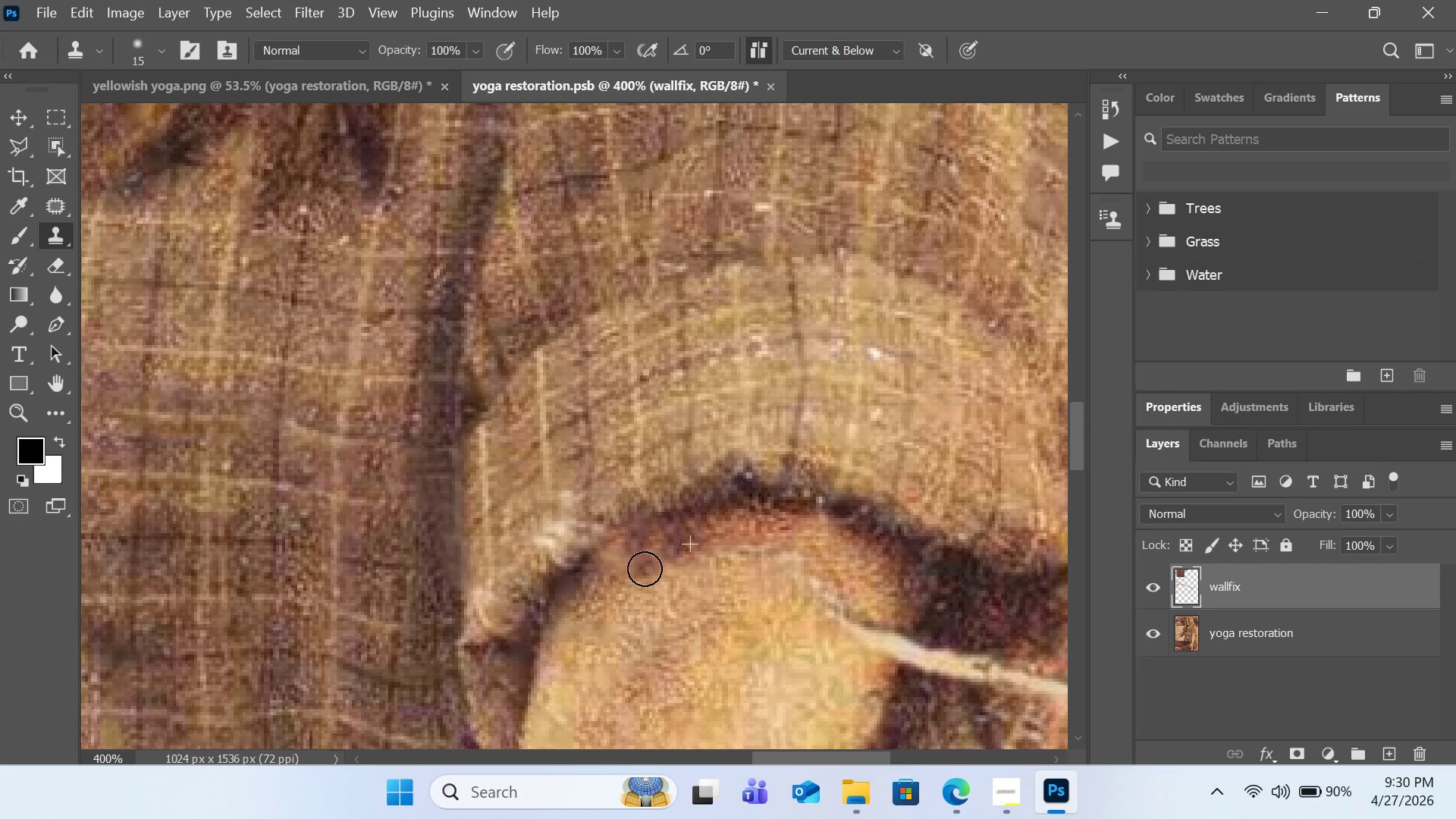 
left_click_drag(start_coordinate=[648, 569], to_coordinate=[616, 566])
 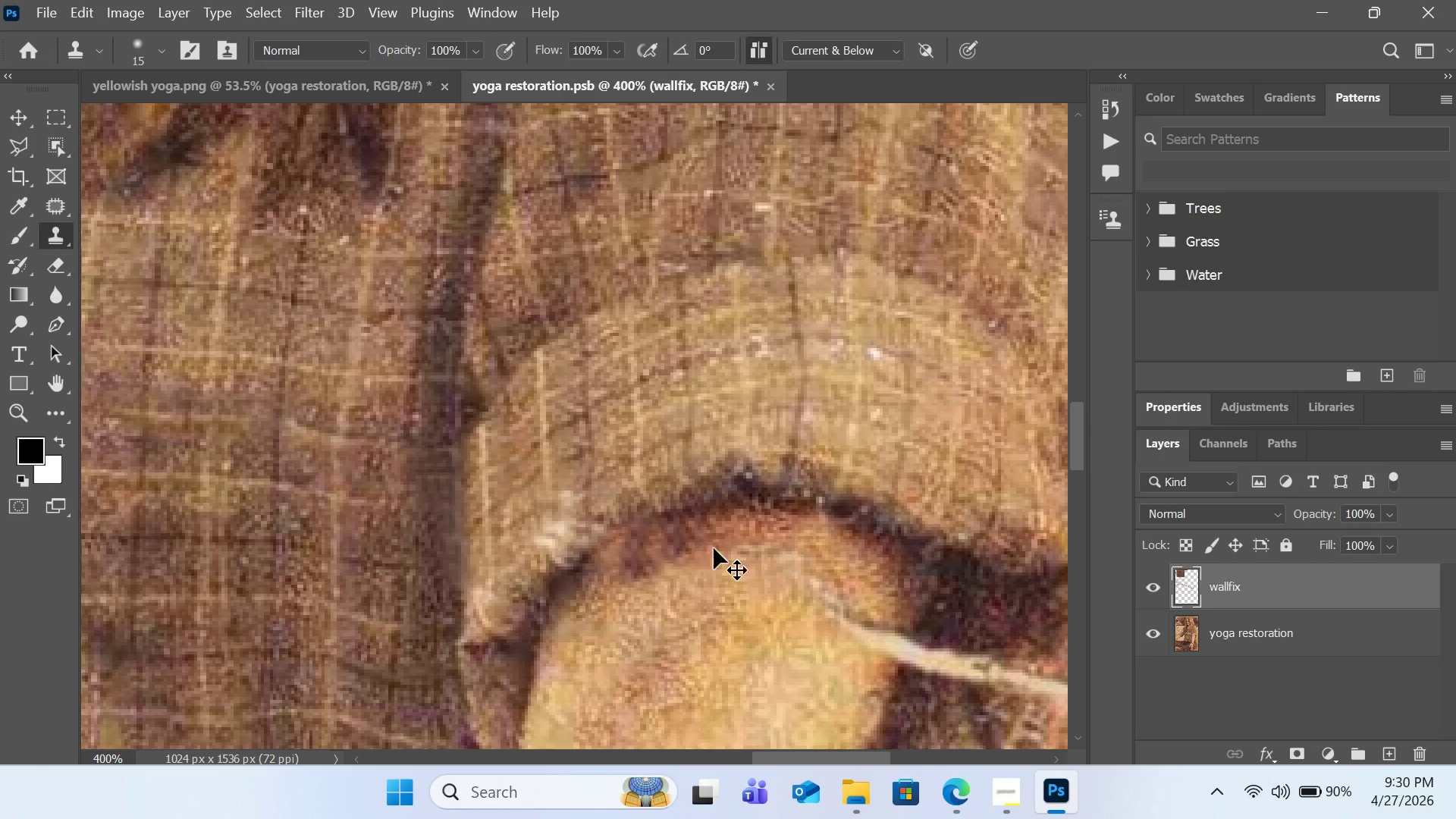 
key(Control+Z)
 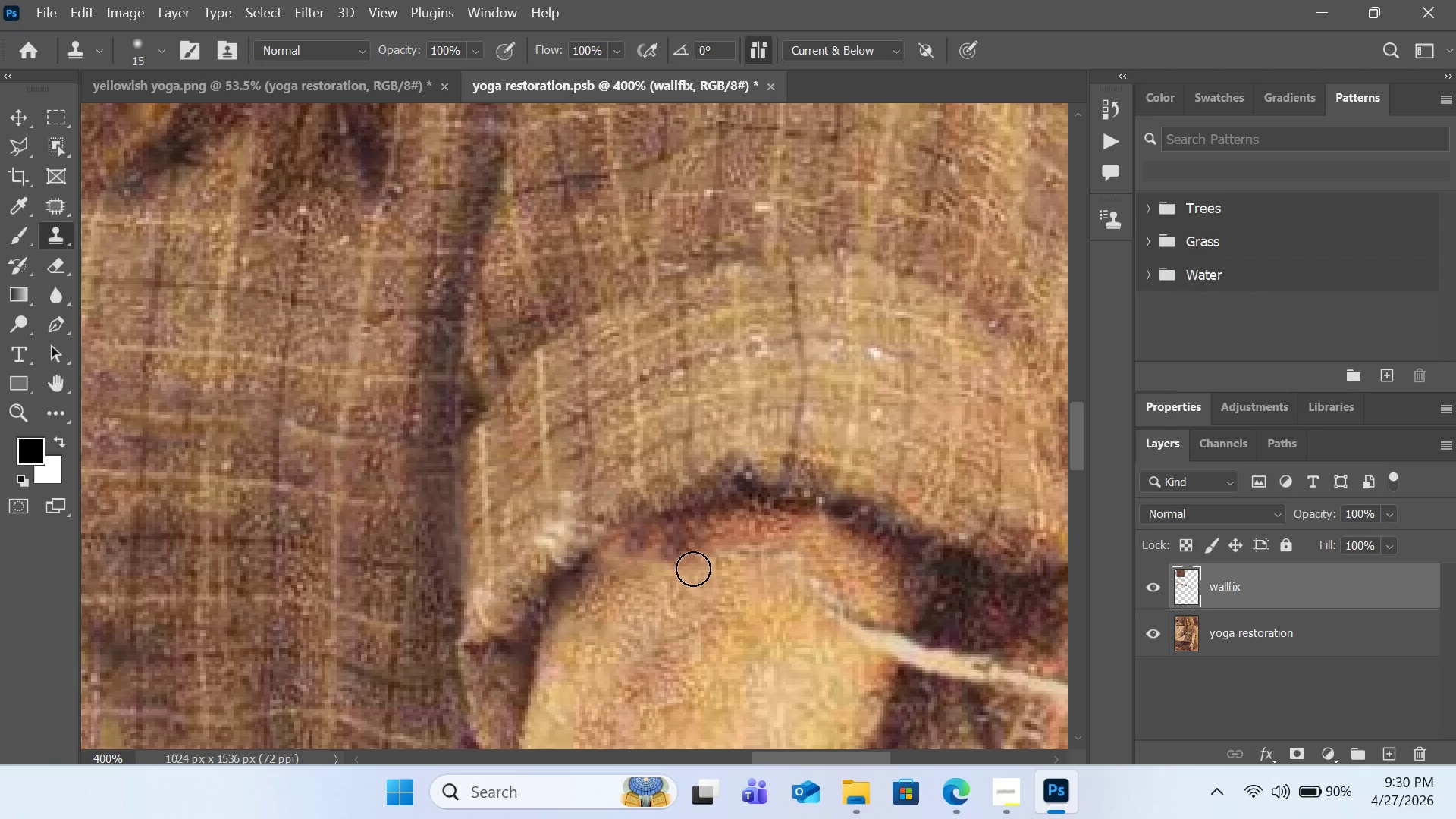 
hold_key(key=AltLeft, duration=0.48)
left_click([647, 588])
 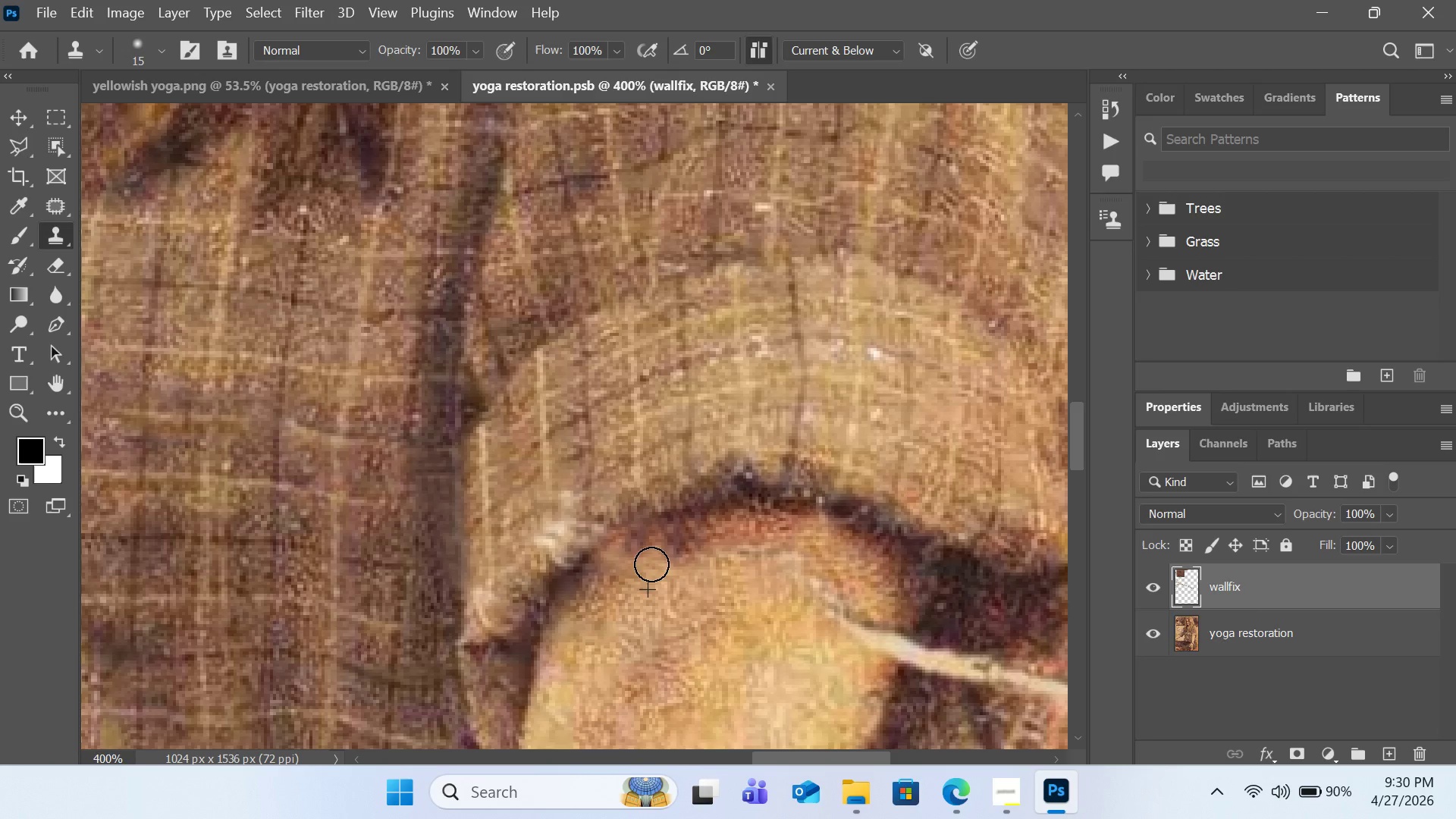 
left_click_drag(start_coordinate=[652, 564], to_coordinate=[620, 563])
 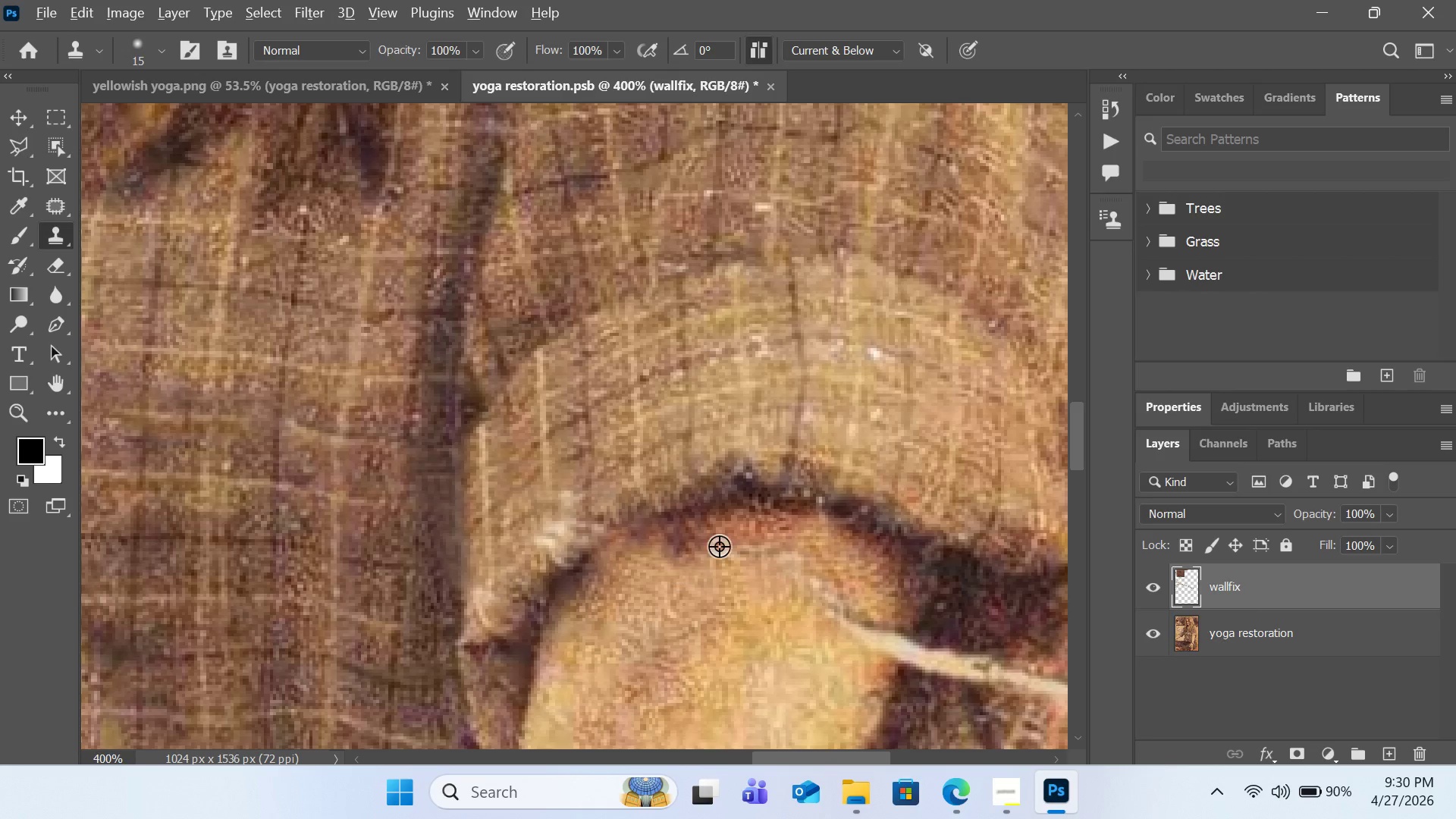 
hold_key(key=AltLeft, duration=0.47)
left_click([719, 546])
 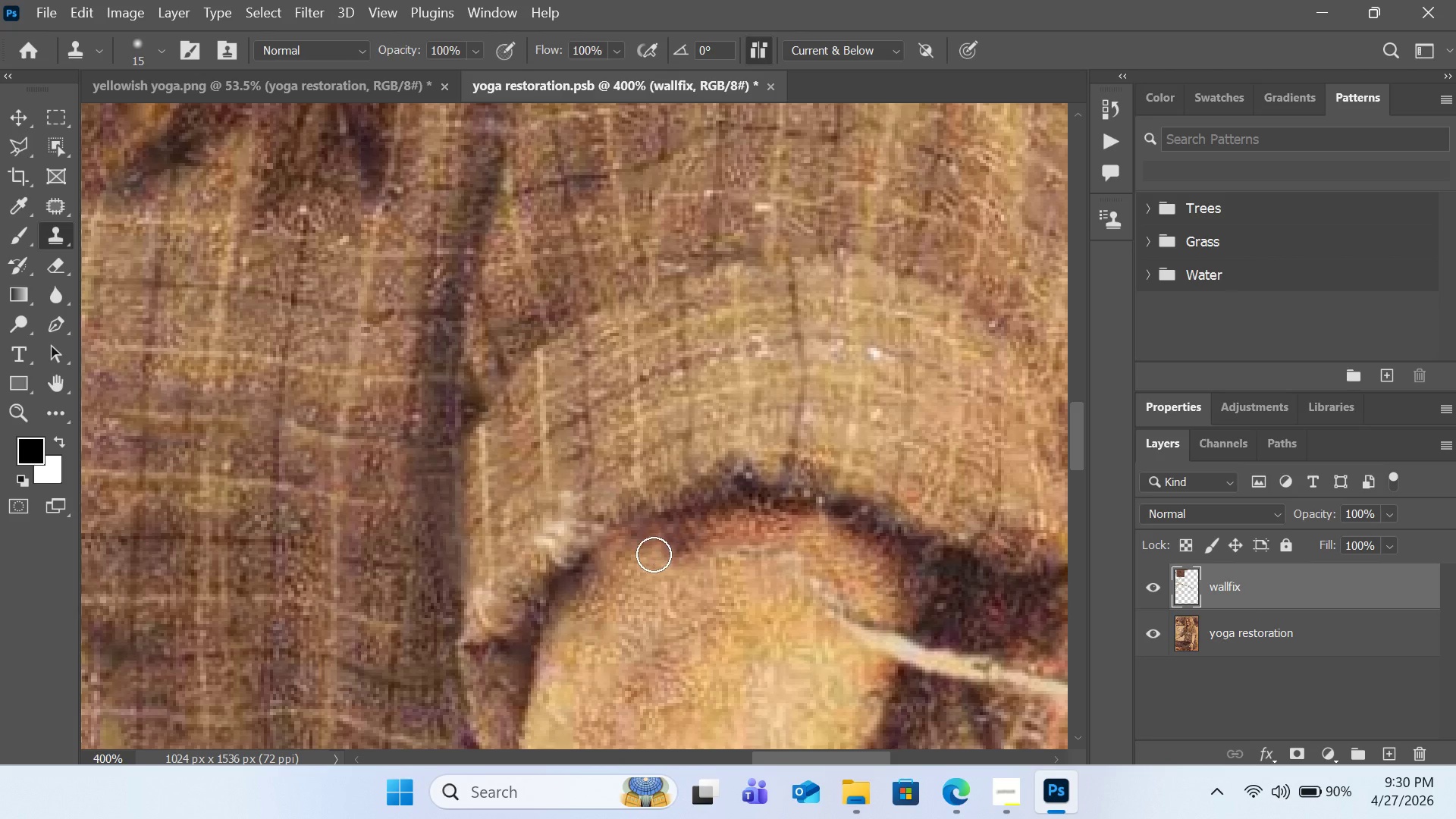 
left_click_drag(start_coordinate=[654, 553], to_coordinate=[635, 565])
 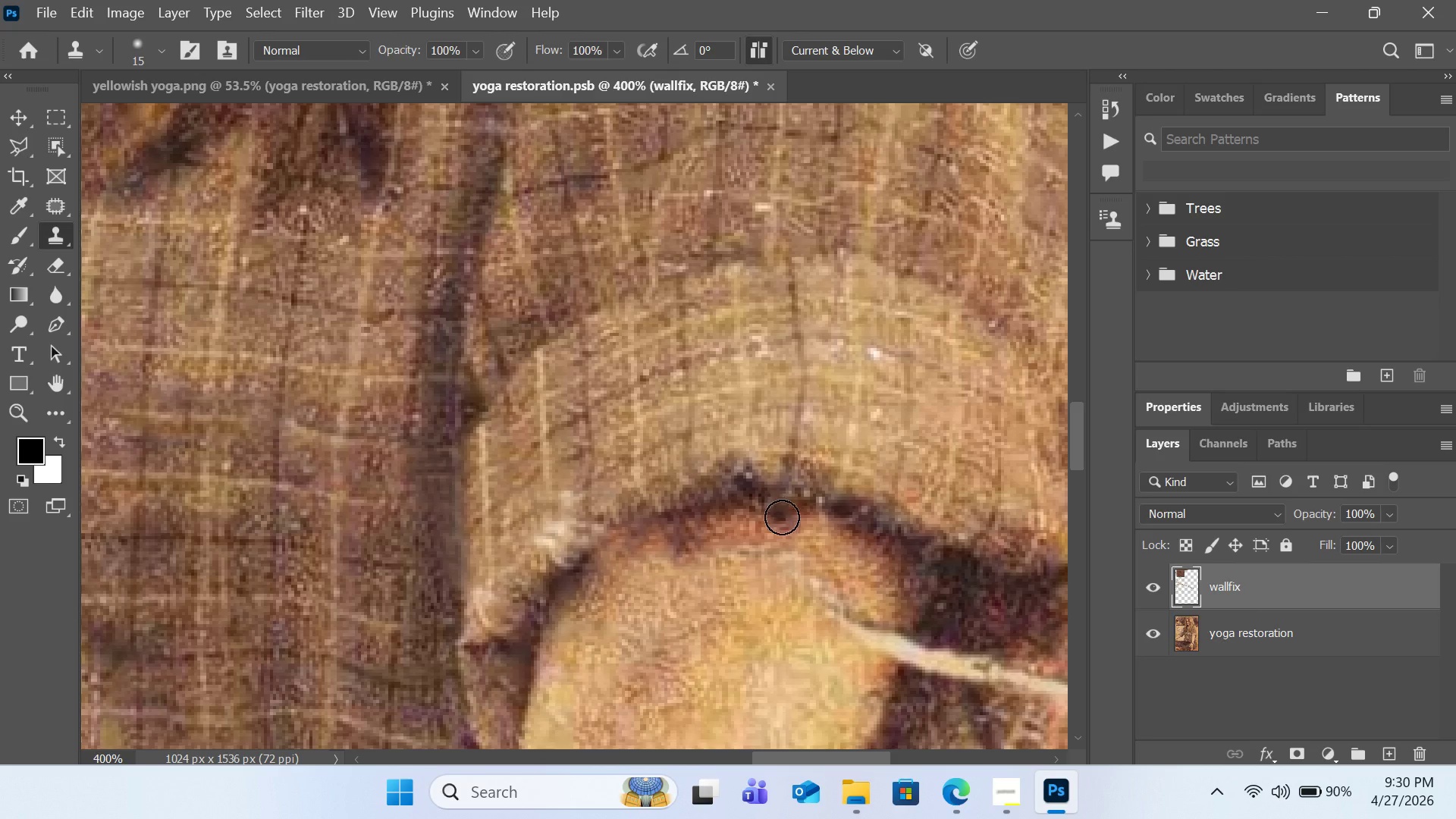 
hold_key(key=AltLeft, duration=1.17)
left_click([771, 469])
 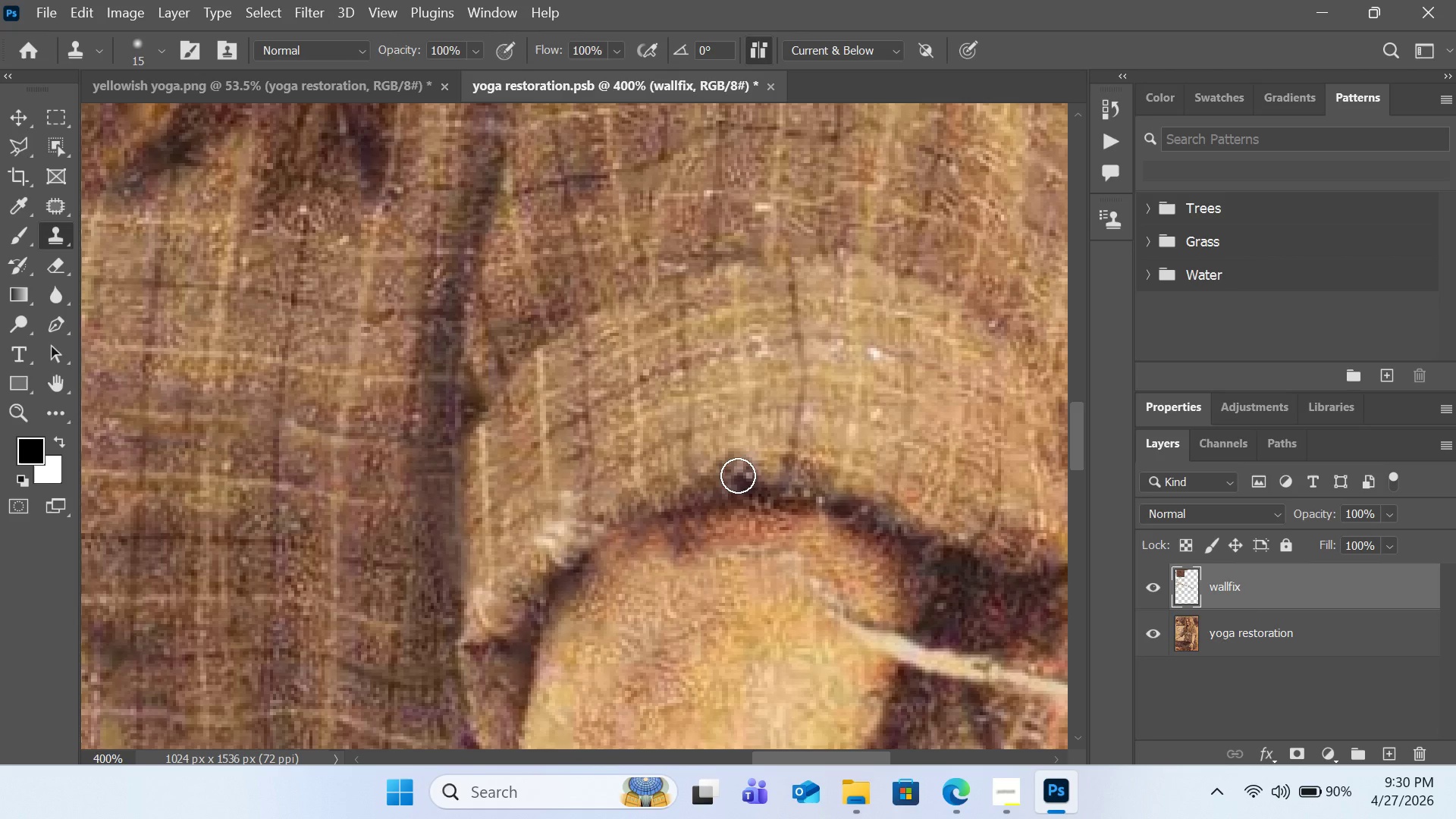 
left_click_drag(start_coordinate=[738, 475], to_coordinate=[714, 479])
 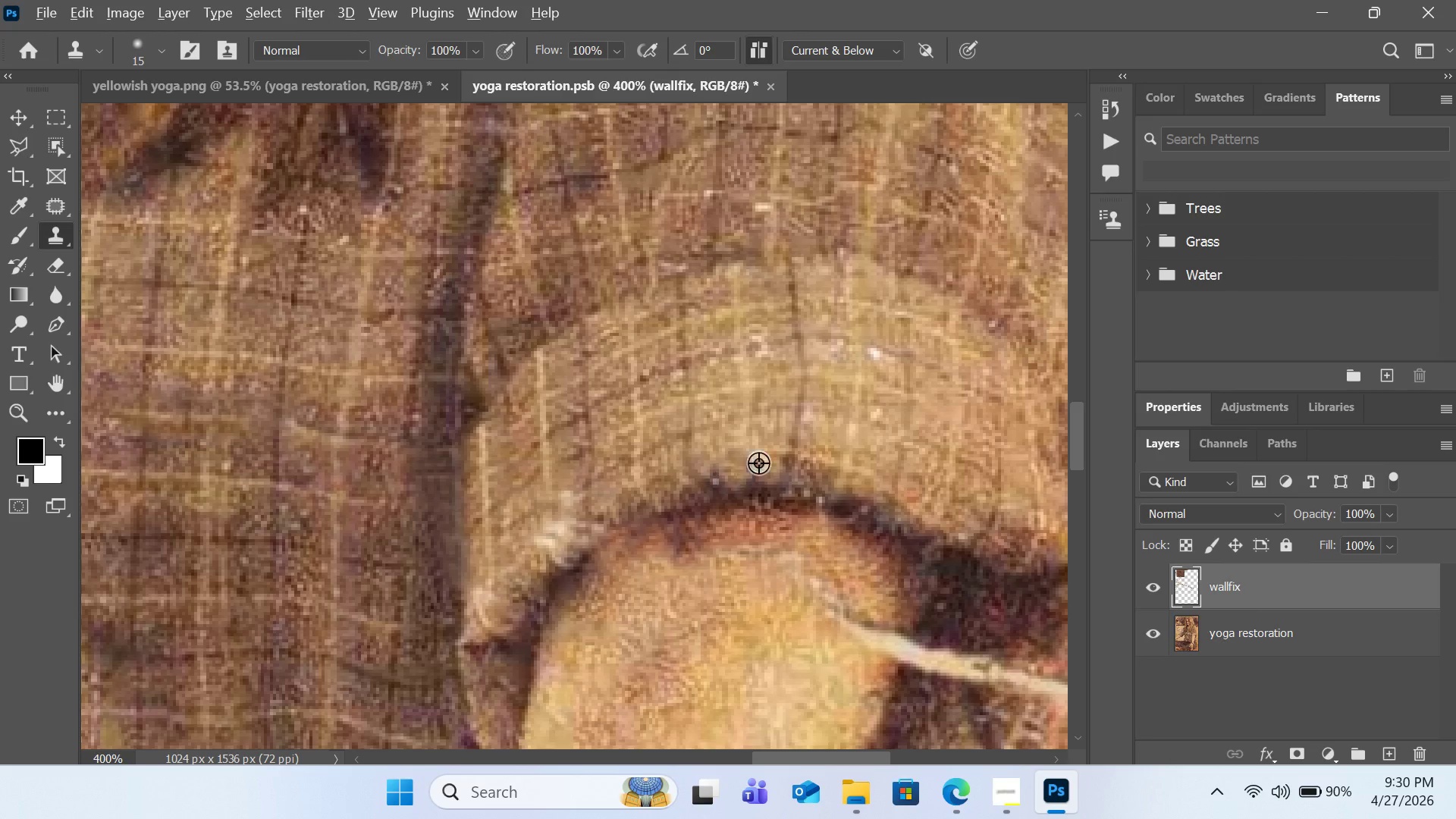 
hold_key(key=AltLeft, duration=1.99)
 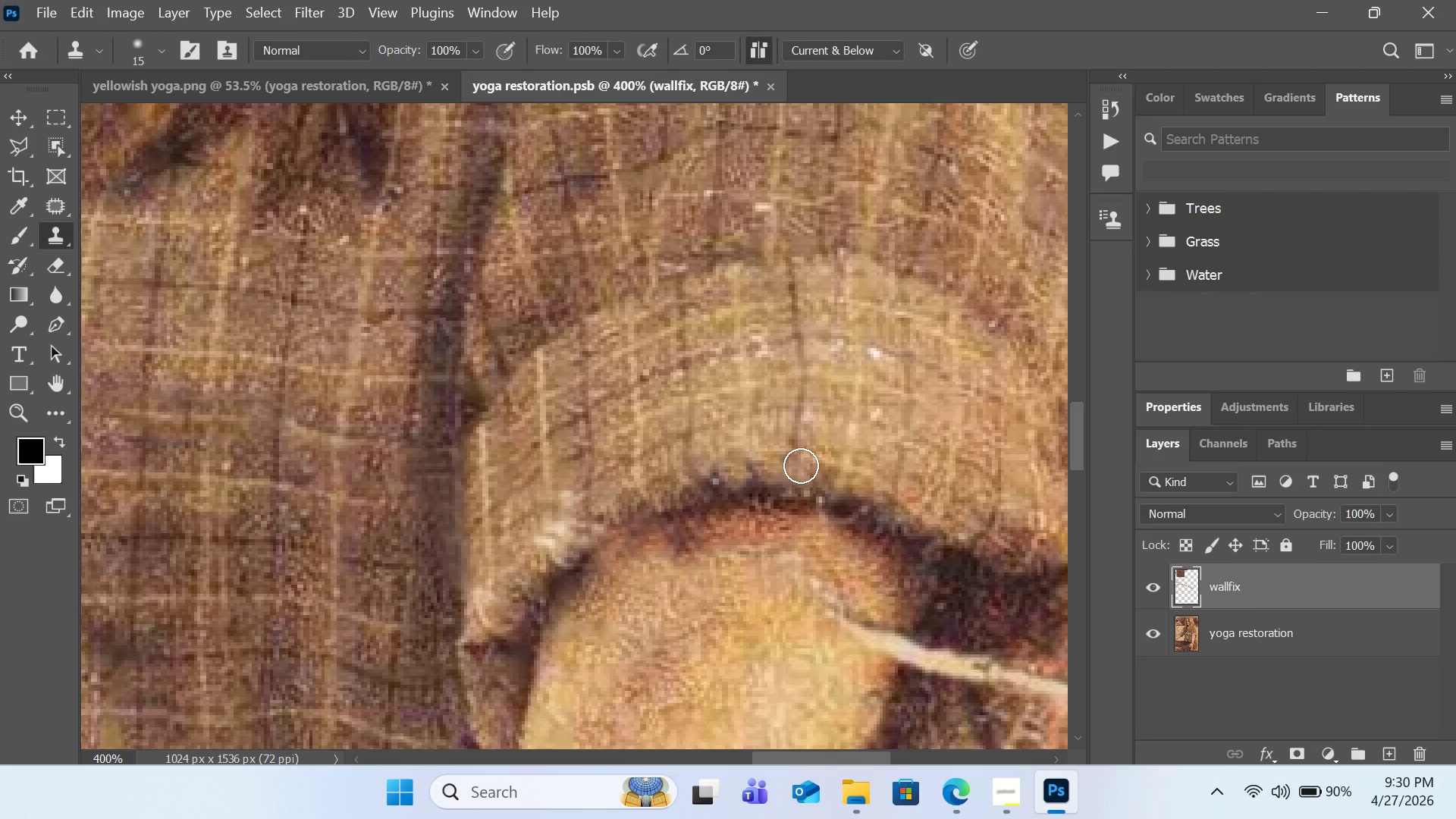 
hold_key(key=AltLeft, duration=1.09)
left_click([783, 530])
 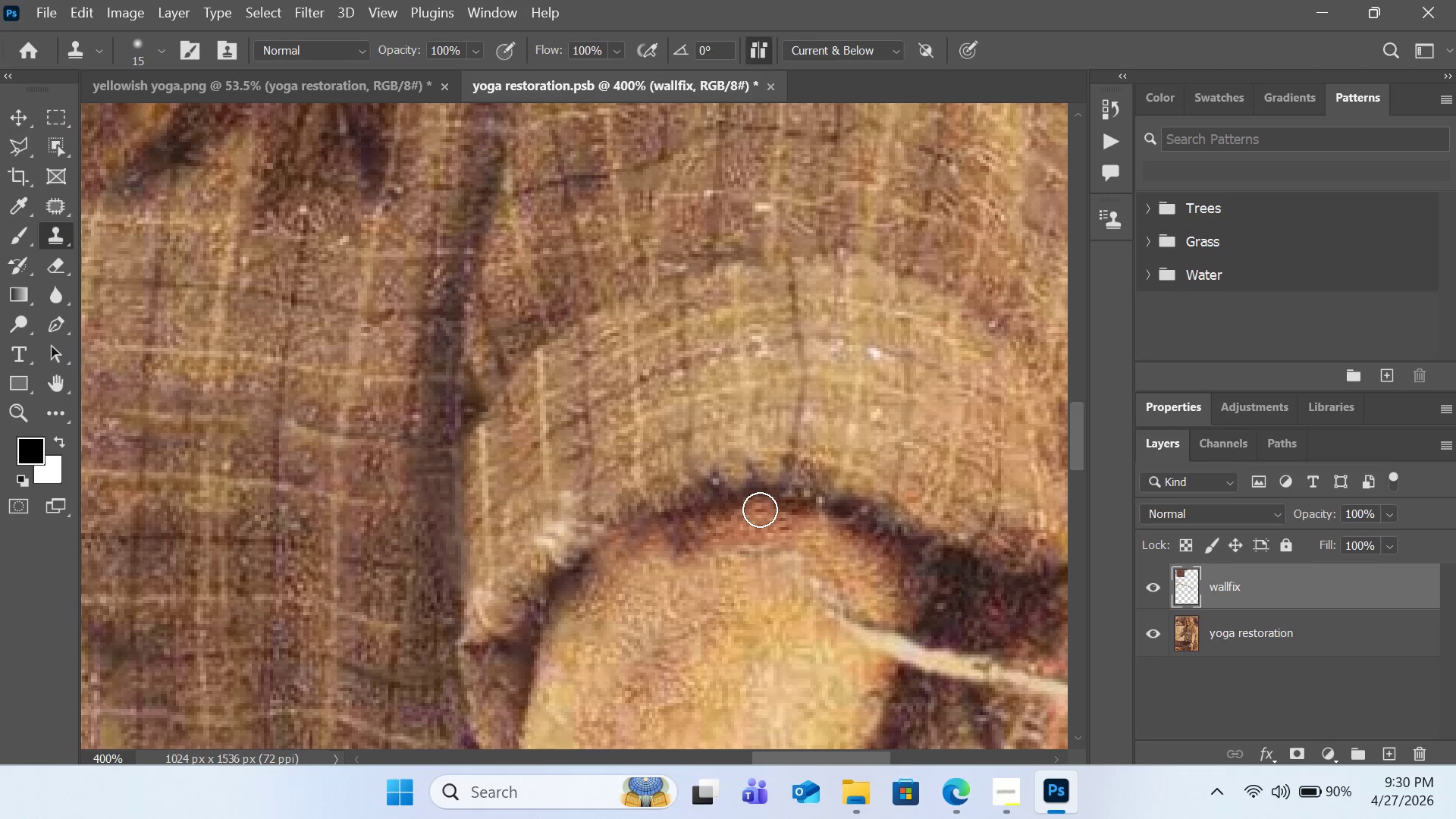 
left_click_drag(start_coordinate=[760, 510], to_coordinate=[780, 505])
 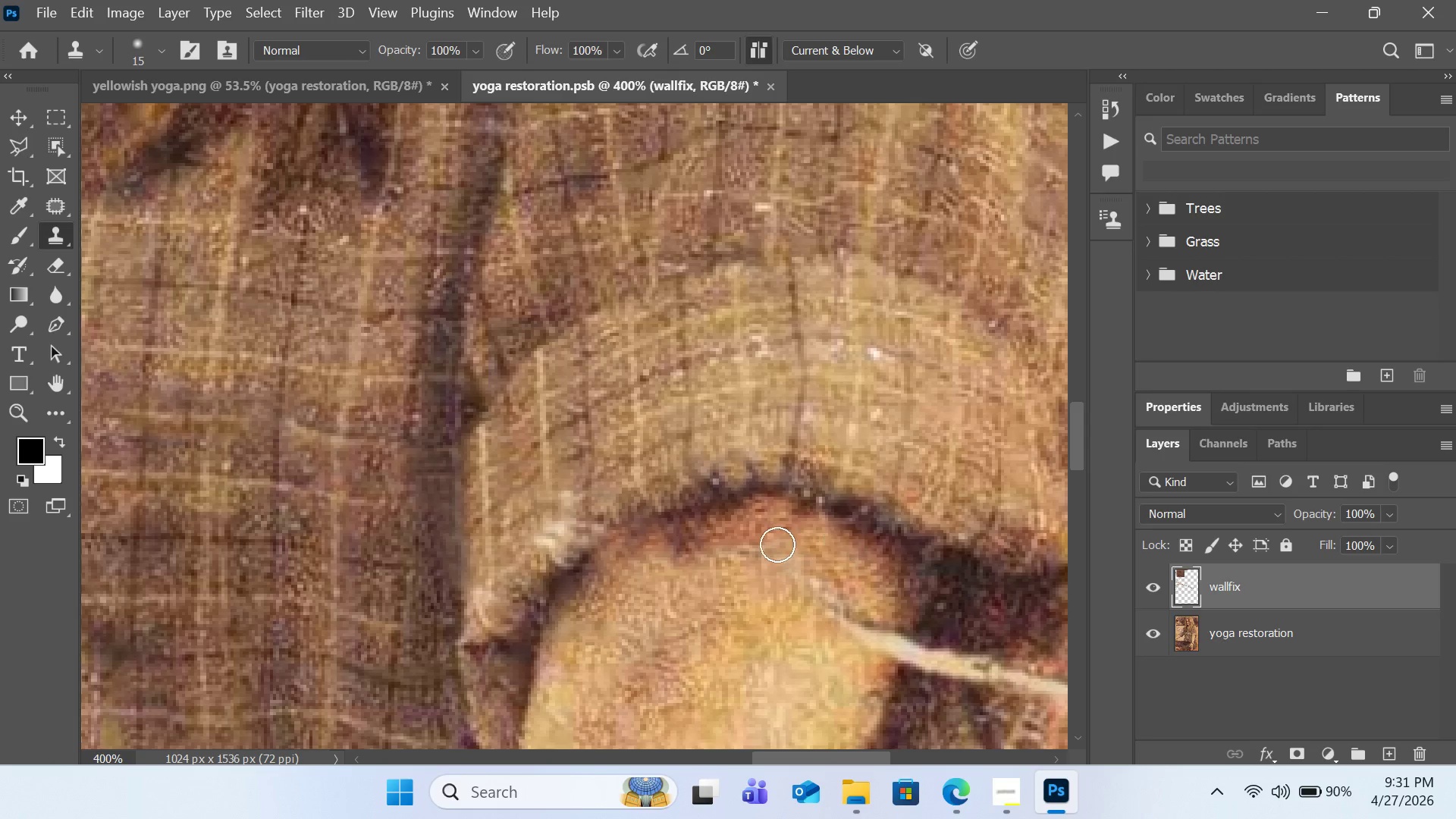 
hold_key(key=AltLeft, duration=0.55)
left_click([737, 539])
 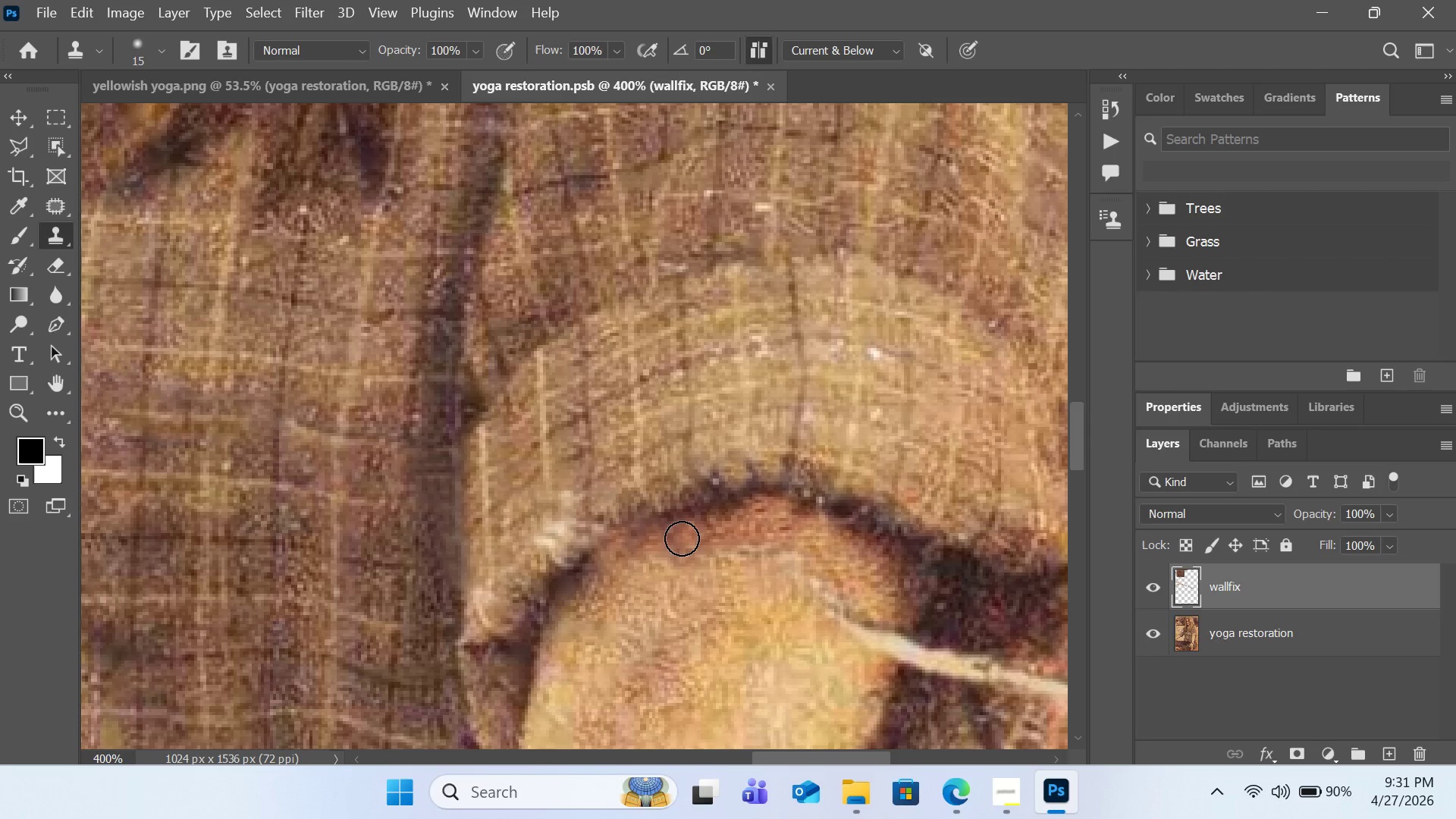 
left_click_drag(start_coordinate=[688, 538], to_coordinate=[672, 538])
 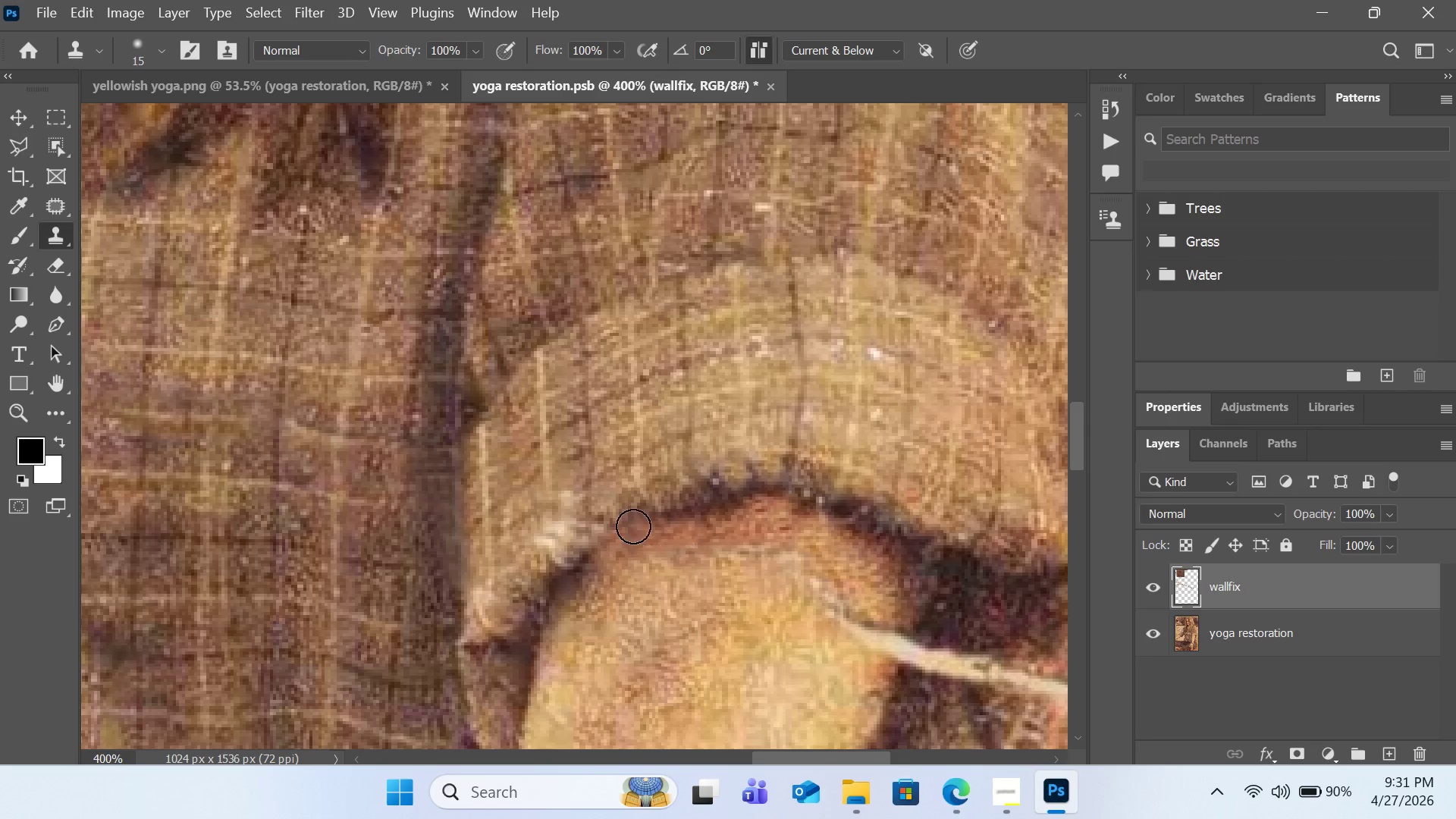 
hold_key(key=AltLeft, duration=1.06)
left_click([617, 509])
 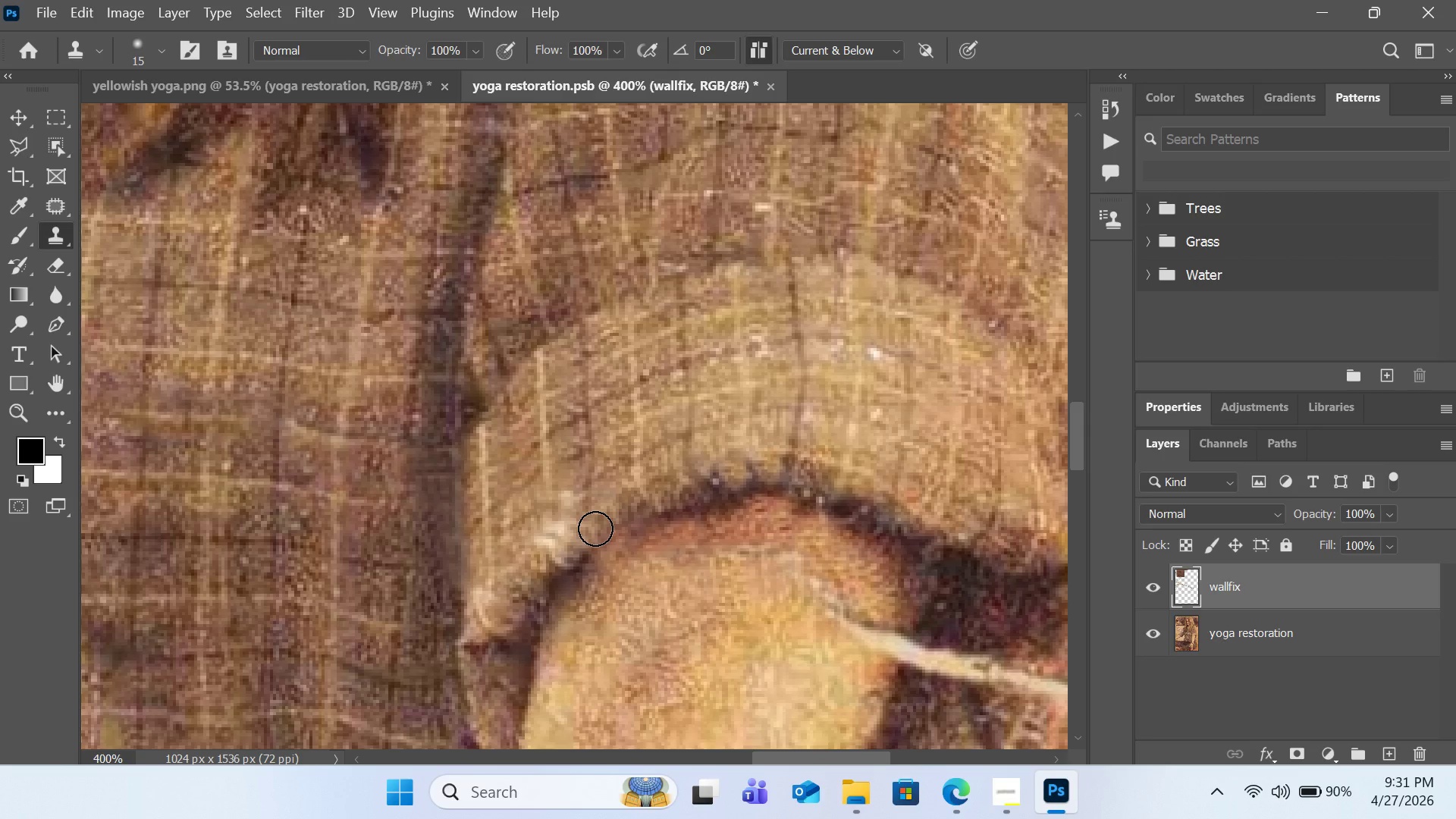 
left_click([595, 529])
 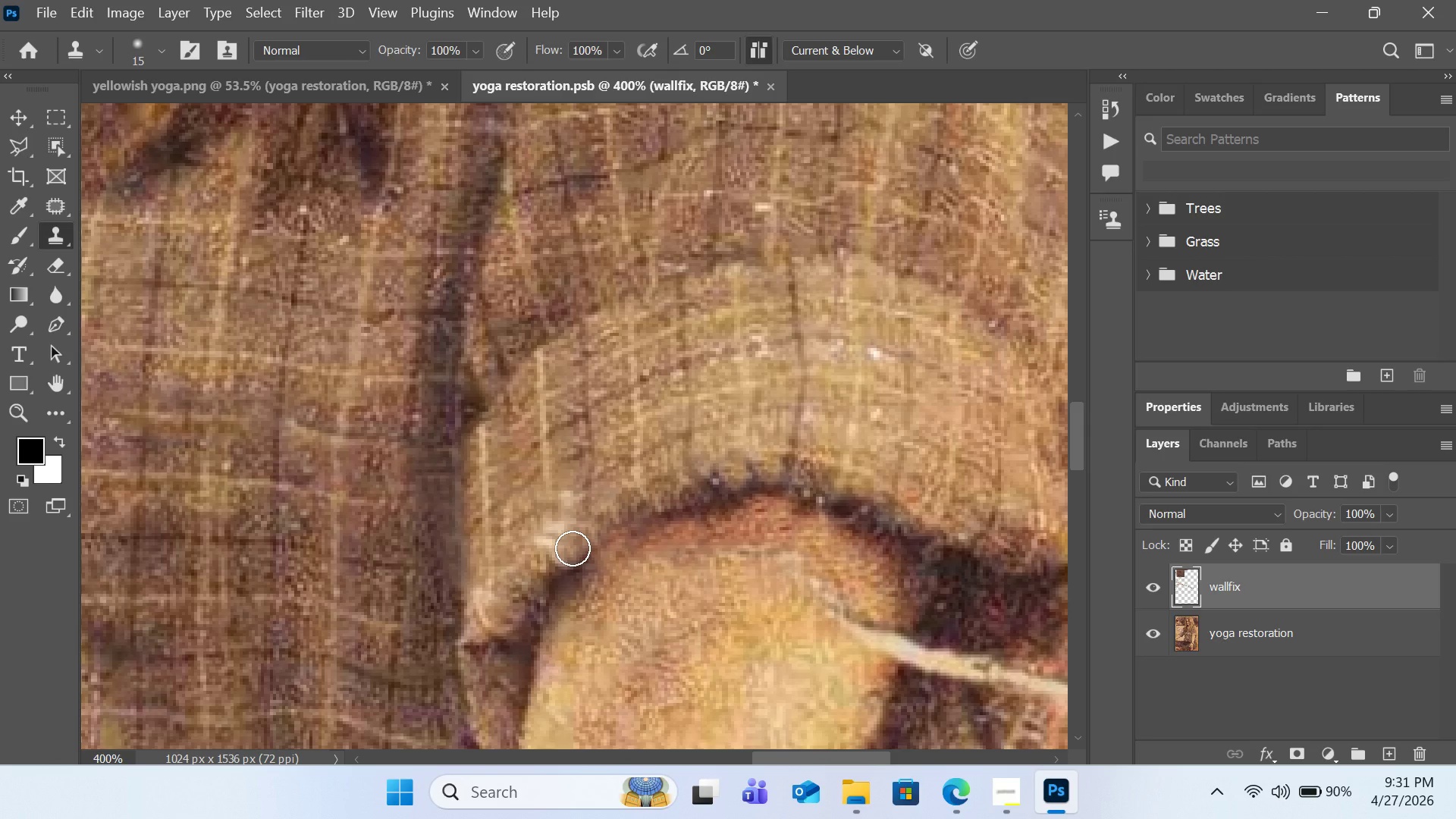 
hold_key(key=AltLeft, duration=0.7)
left_click([637, 510])
 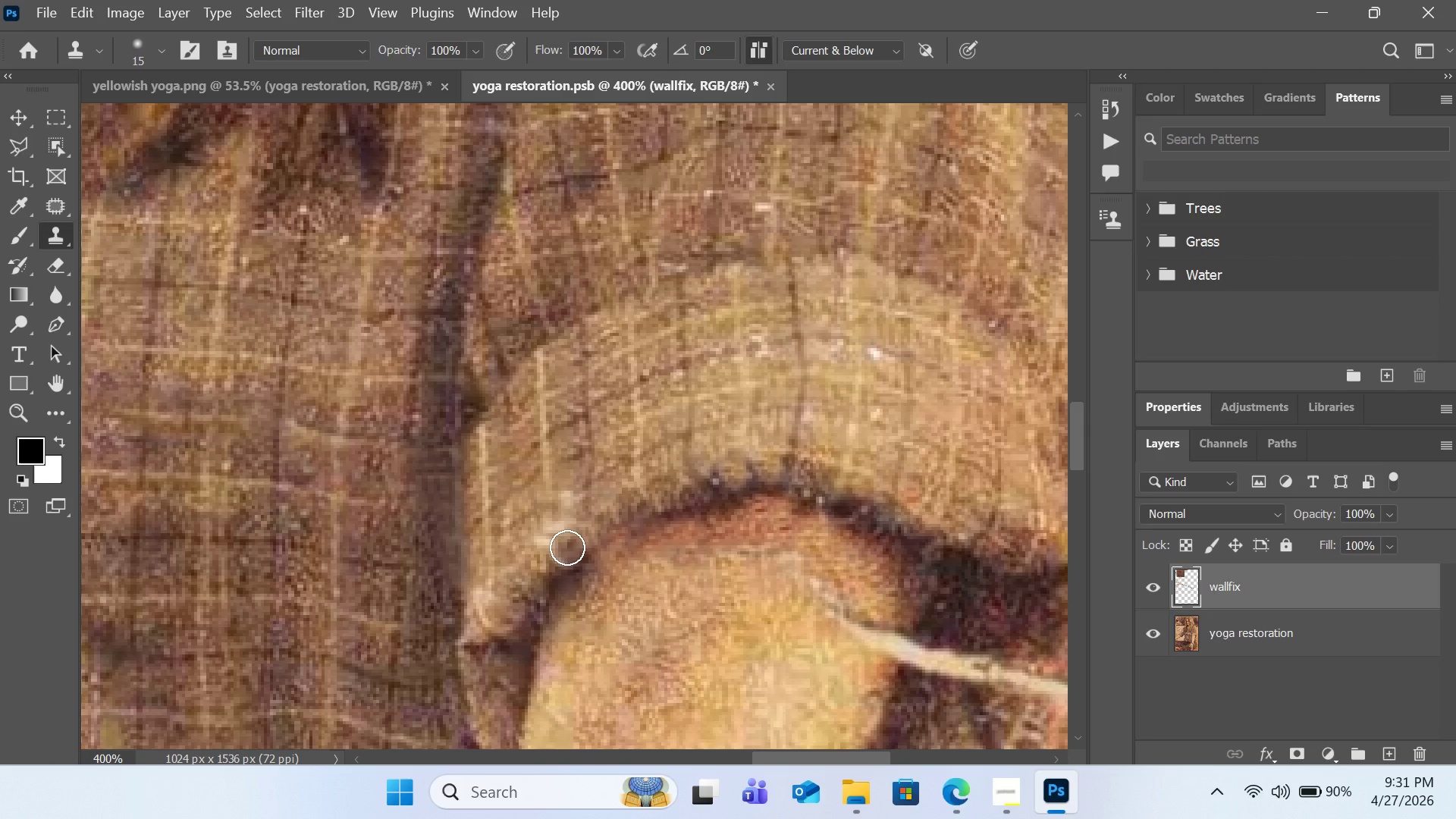 
left_click_drag(start_coordinate=[567, 548], to_coordinate=[604, 530])
 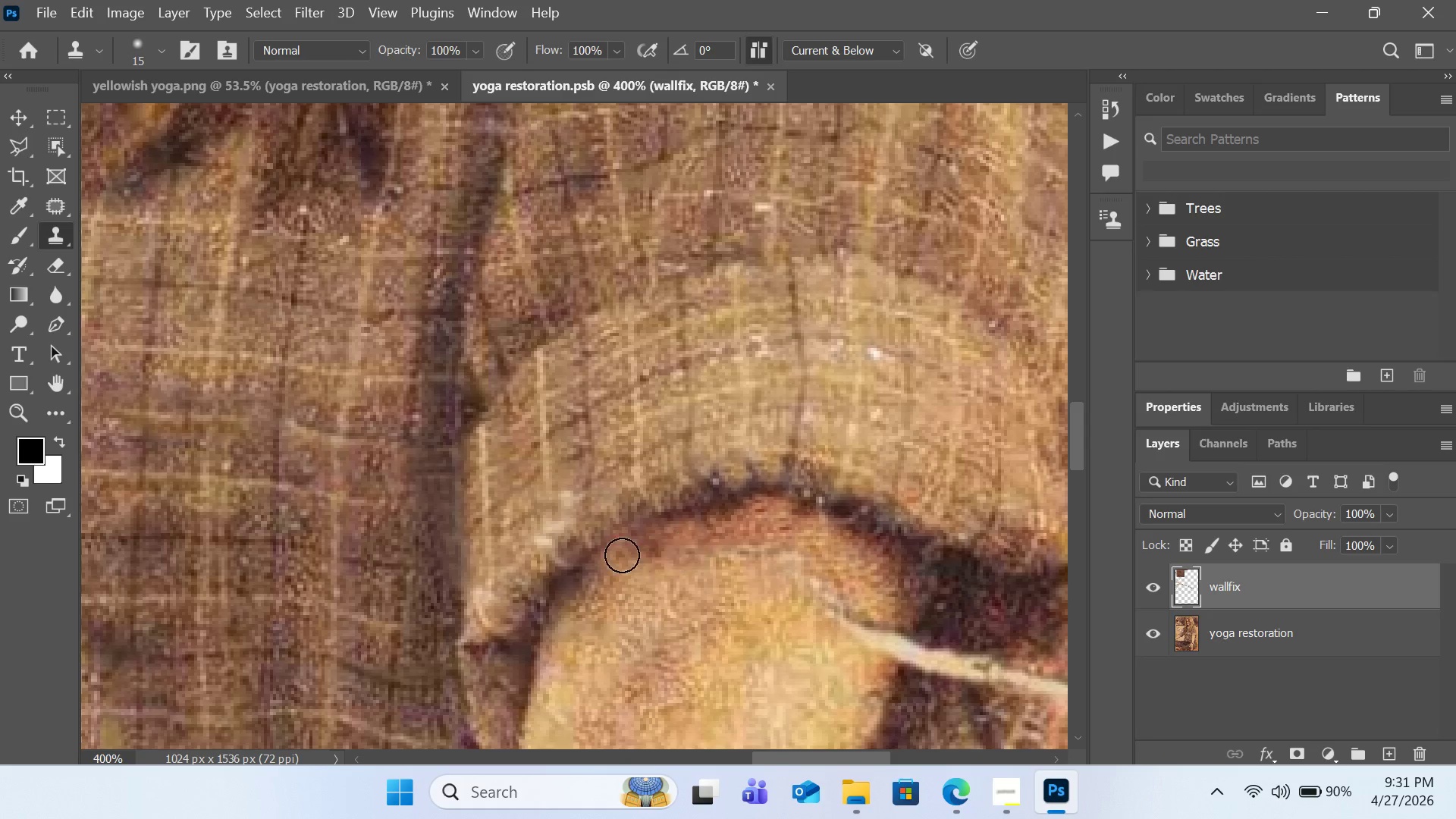 
hold_key(key=AltLeft, duration=1.69)
left_click([613, 491])
 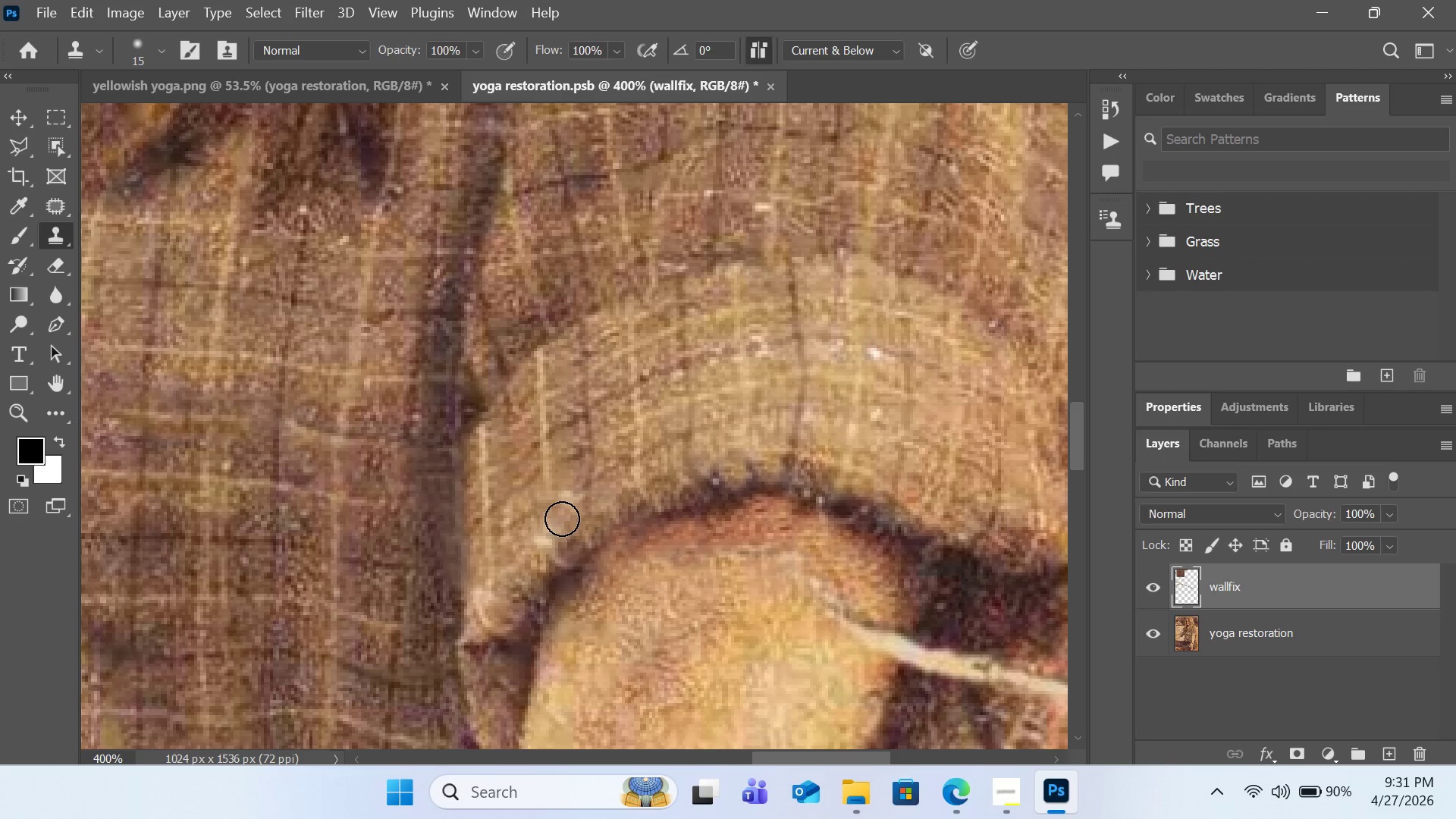 
left_click_drag(start_coordinate=[563, 519], to_coordinate=[573, 507])
 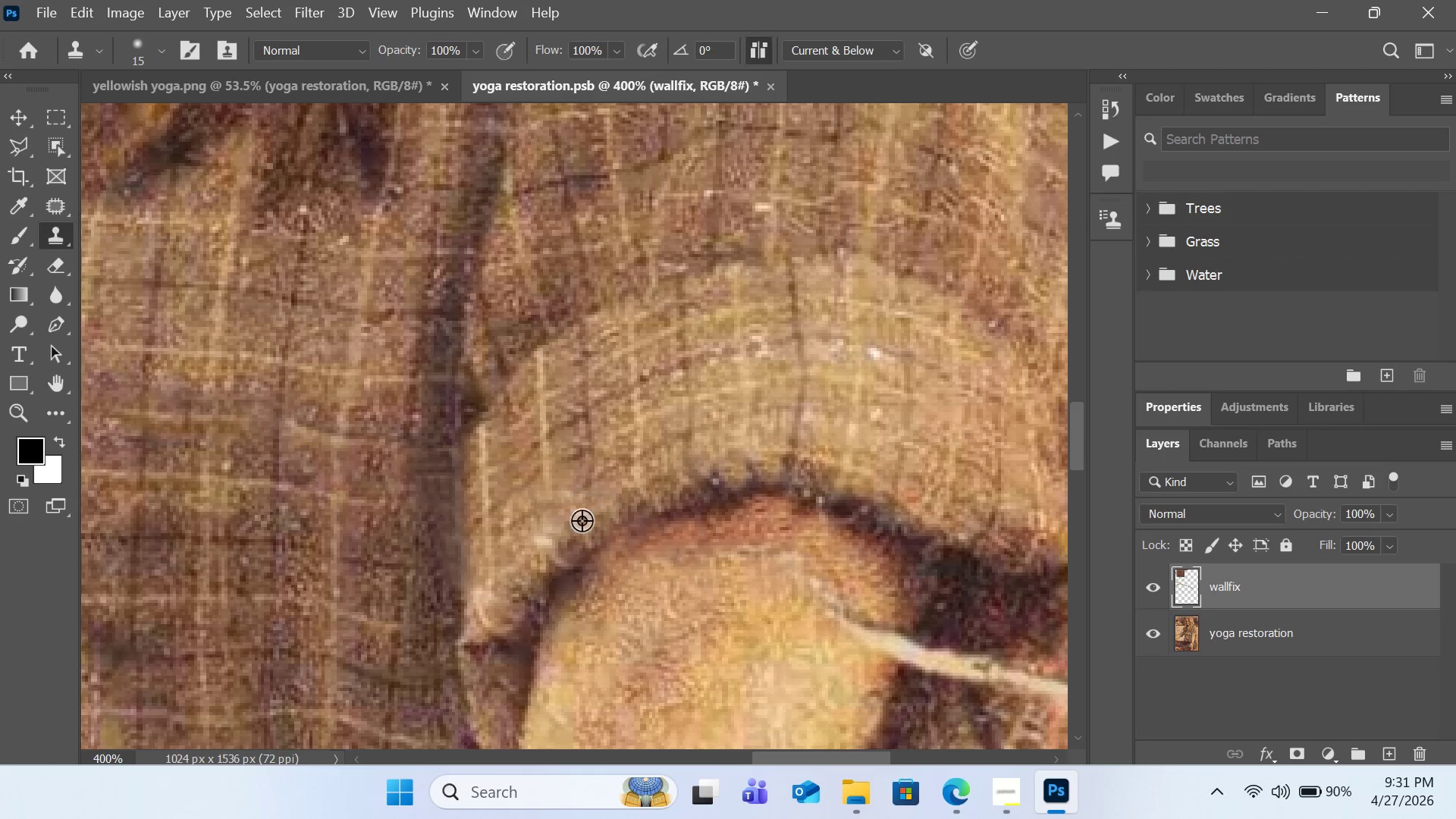 
hold_key(key=AltLeft, duration=0.86)
left_click([548, 480])
 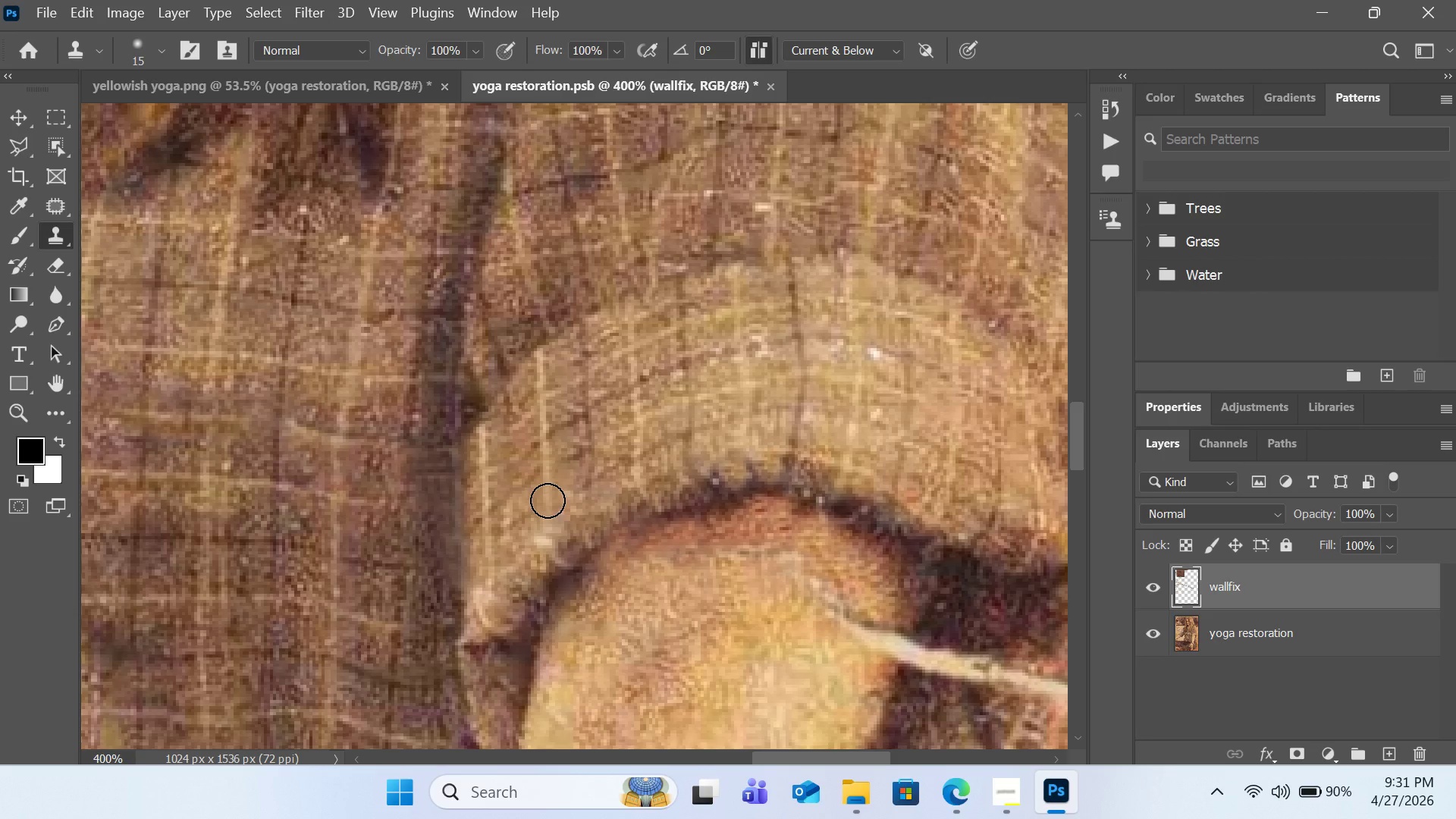 
left_click_drag(start_coordinate=[548, 500], to_coordinate=[551, 523])
 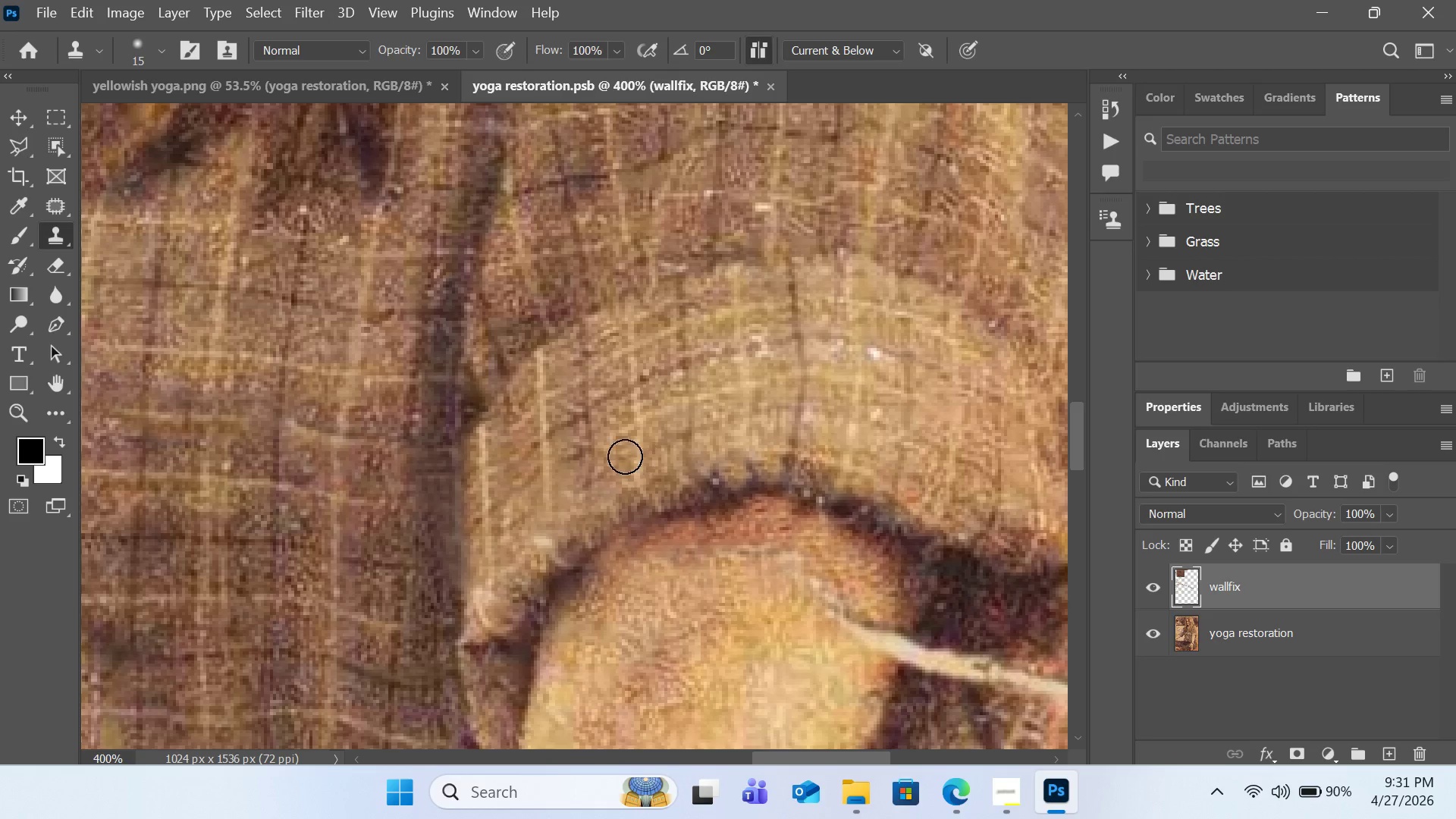 
hold_key(key=AltLeft, duration=1.2)
 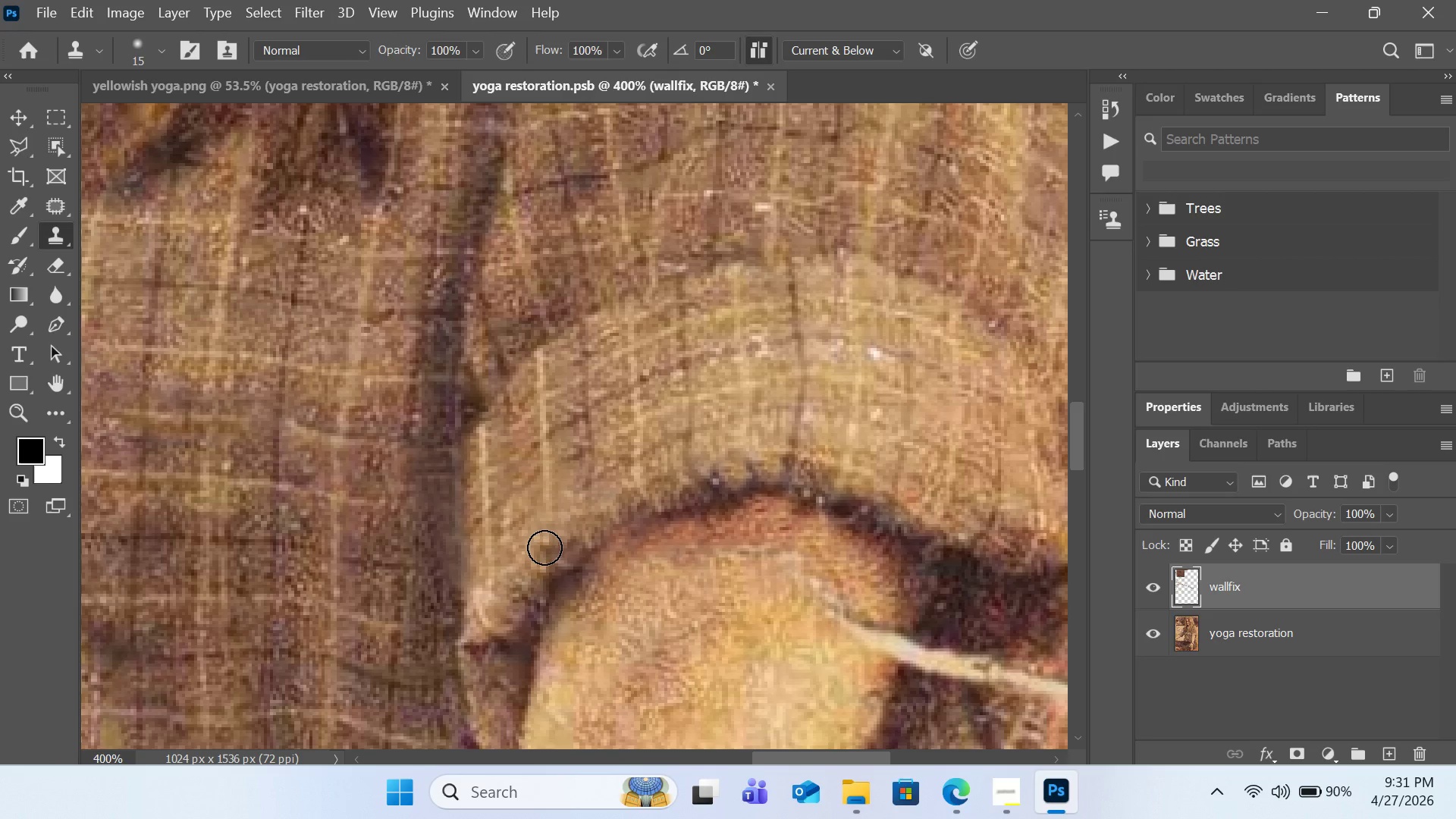 
left_click([544, 548])
 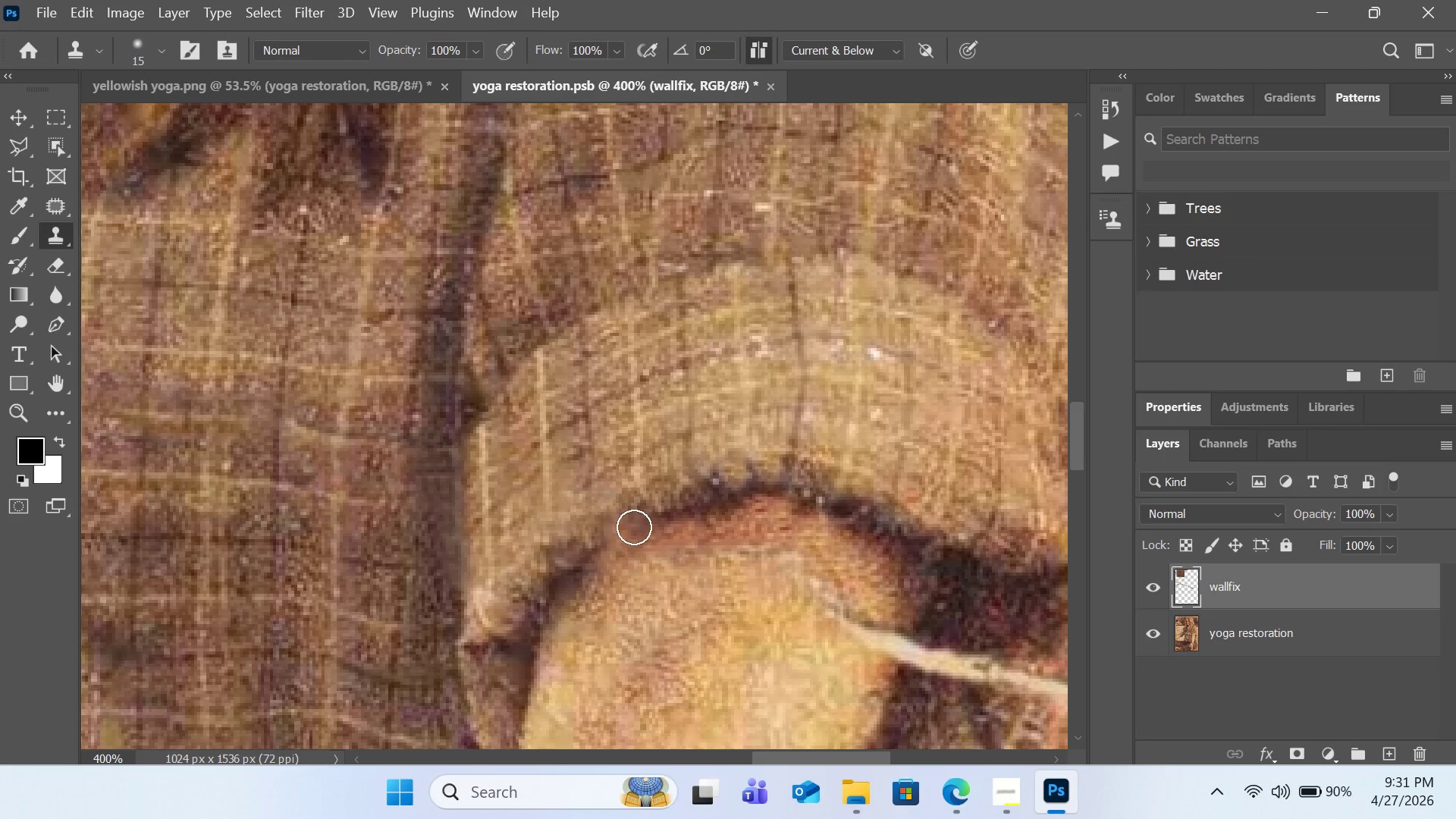 
hold_key(key=AltLeft, duration=0.86)
left_click([874, 500])
 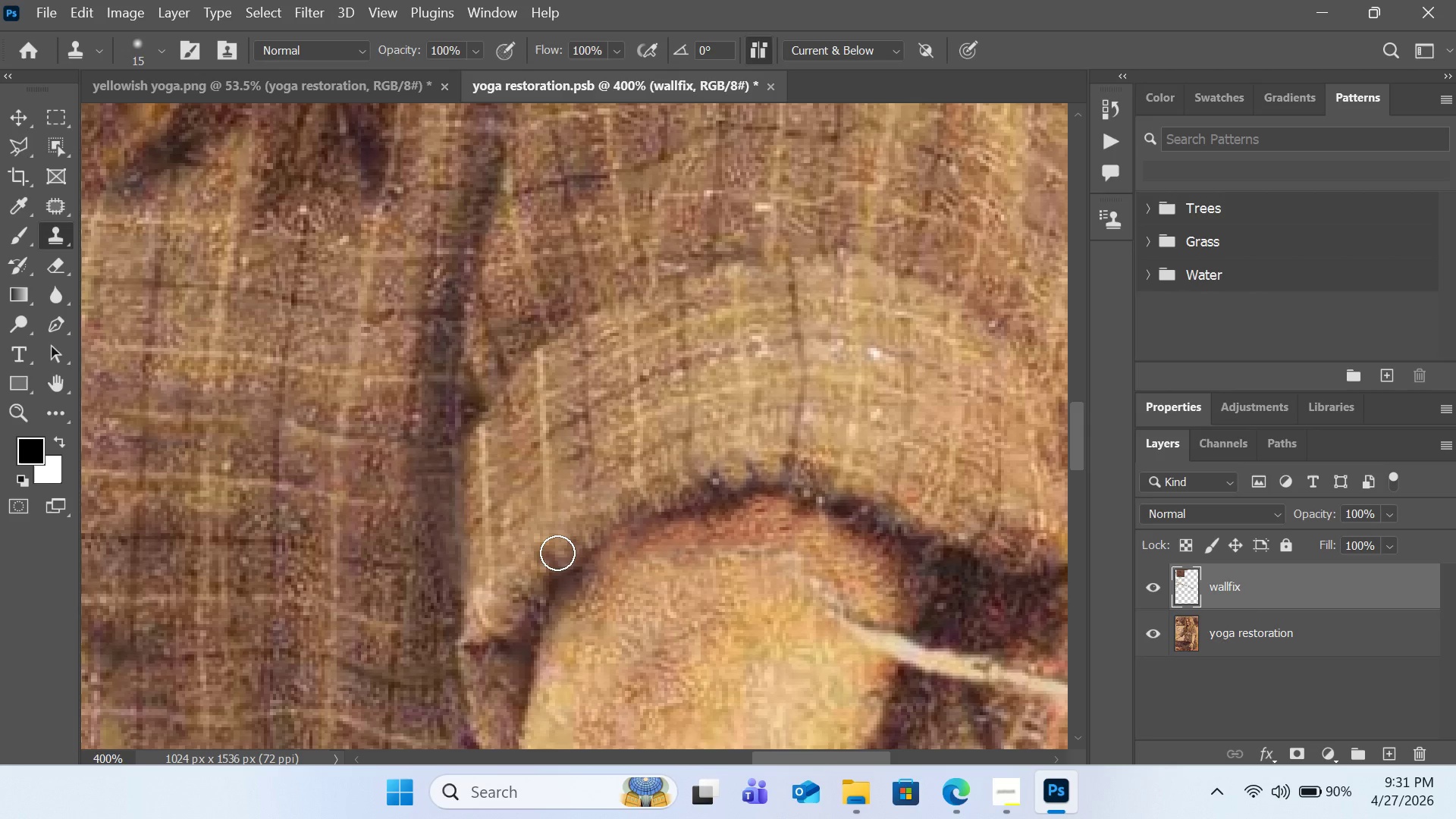 
left_click_drag(start_coordinate=[557, 553], to_coordinate=[535, 575])
 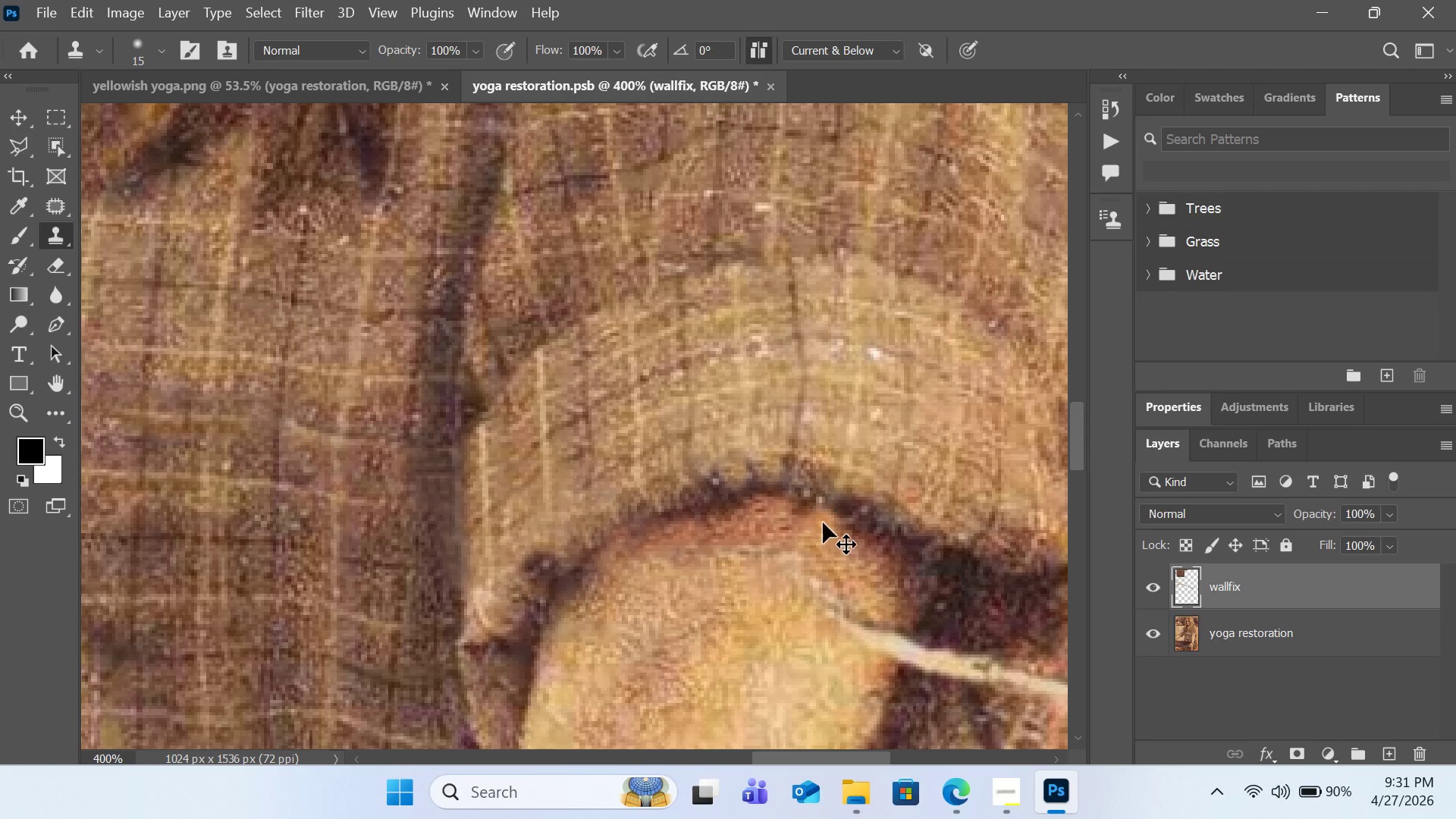 
key(Control+X)
 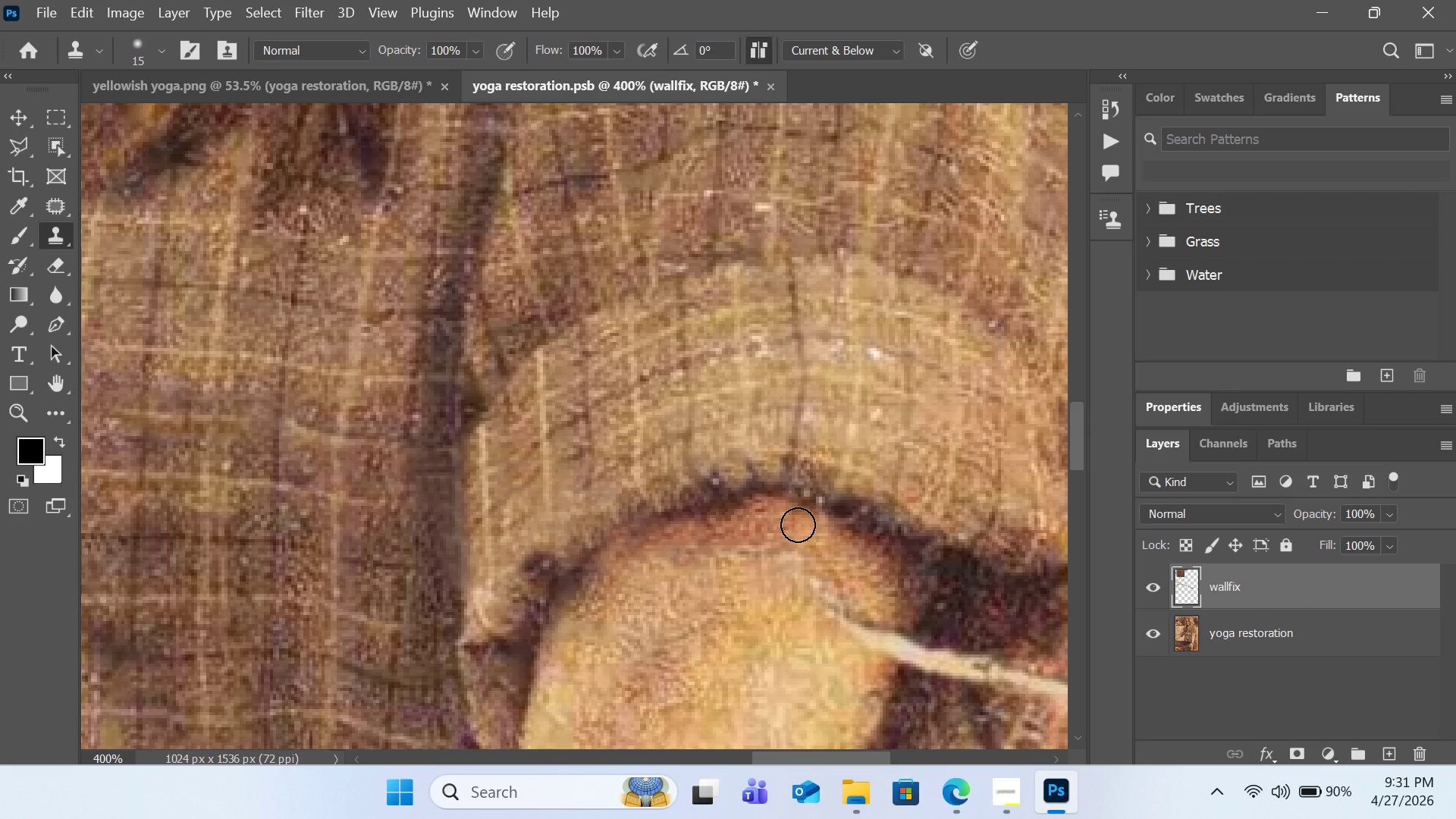 
key(Control+Z)
 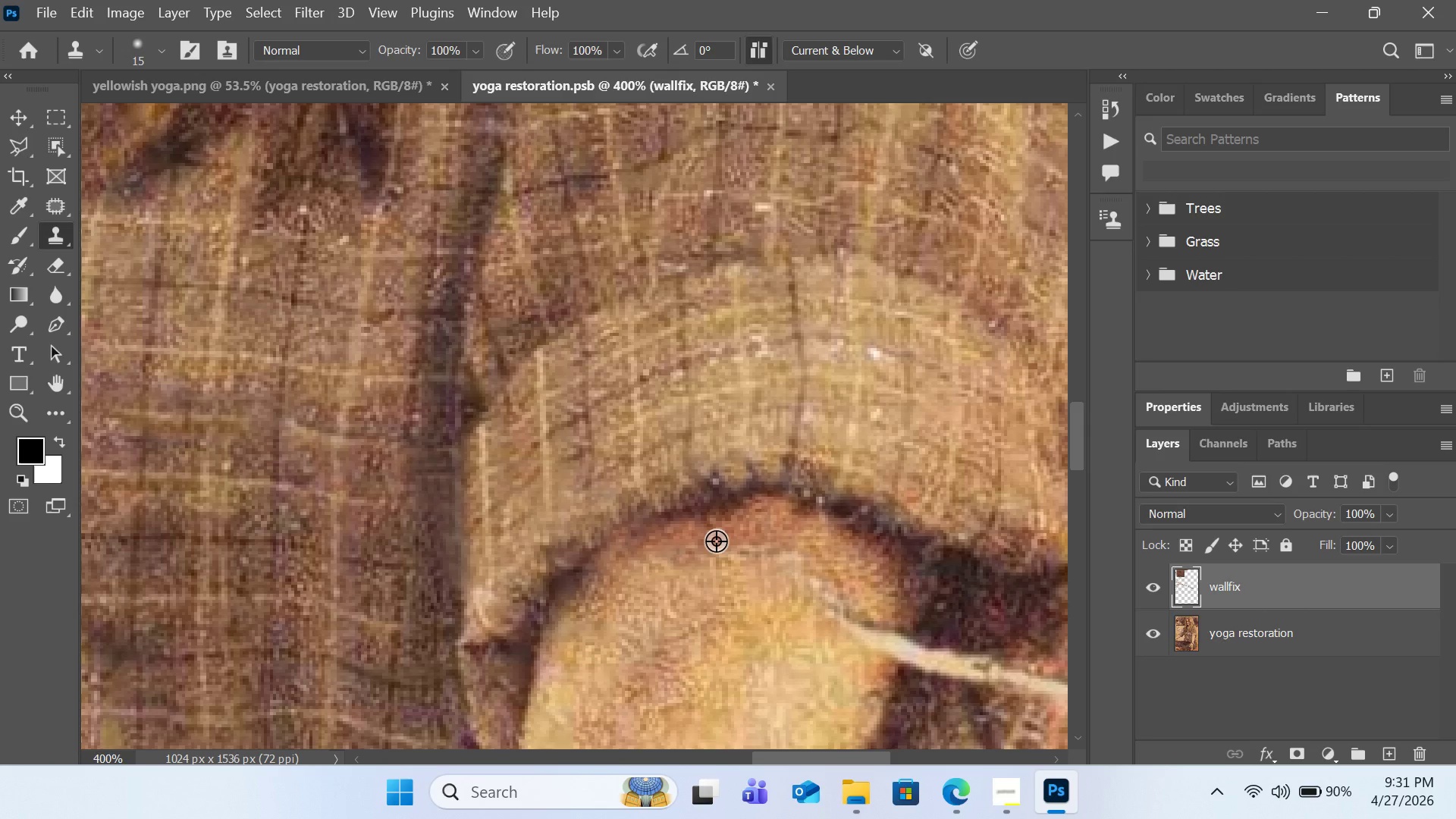 
hold_key(key=AltLeft, duration=0.47)
 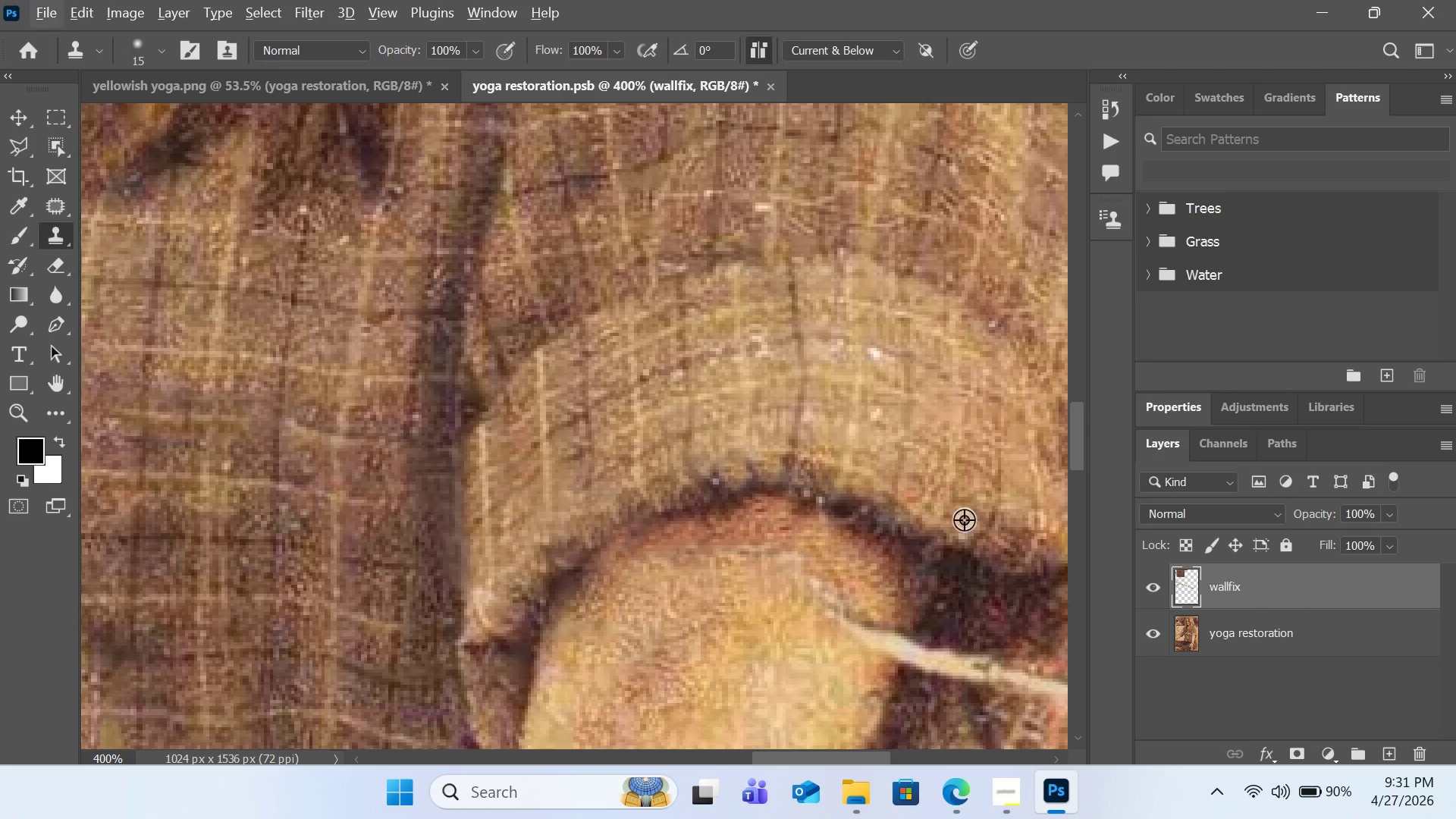 
hold_key(key=AltLeft, duration=0.84)
 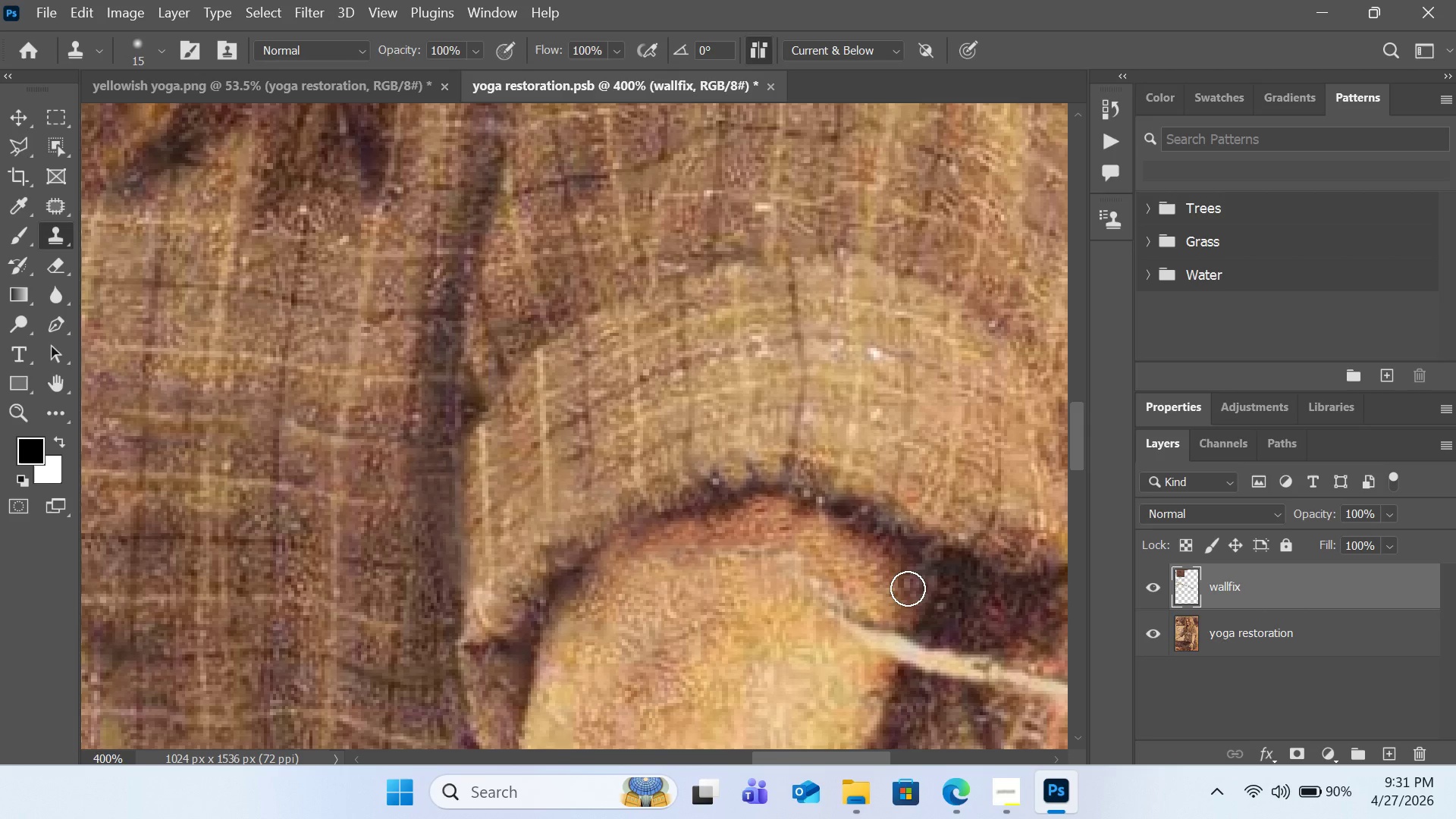 
left_click_drag(start_coordinate=[908, 588], to_coordinate=[917, 573])
 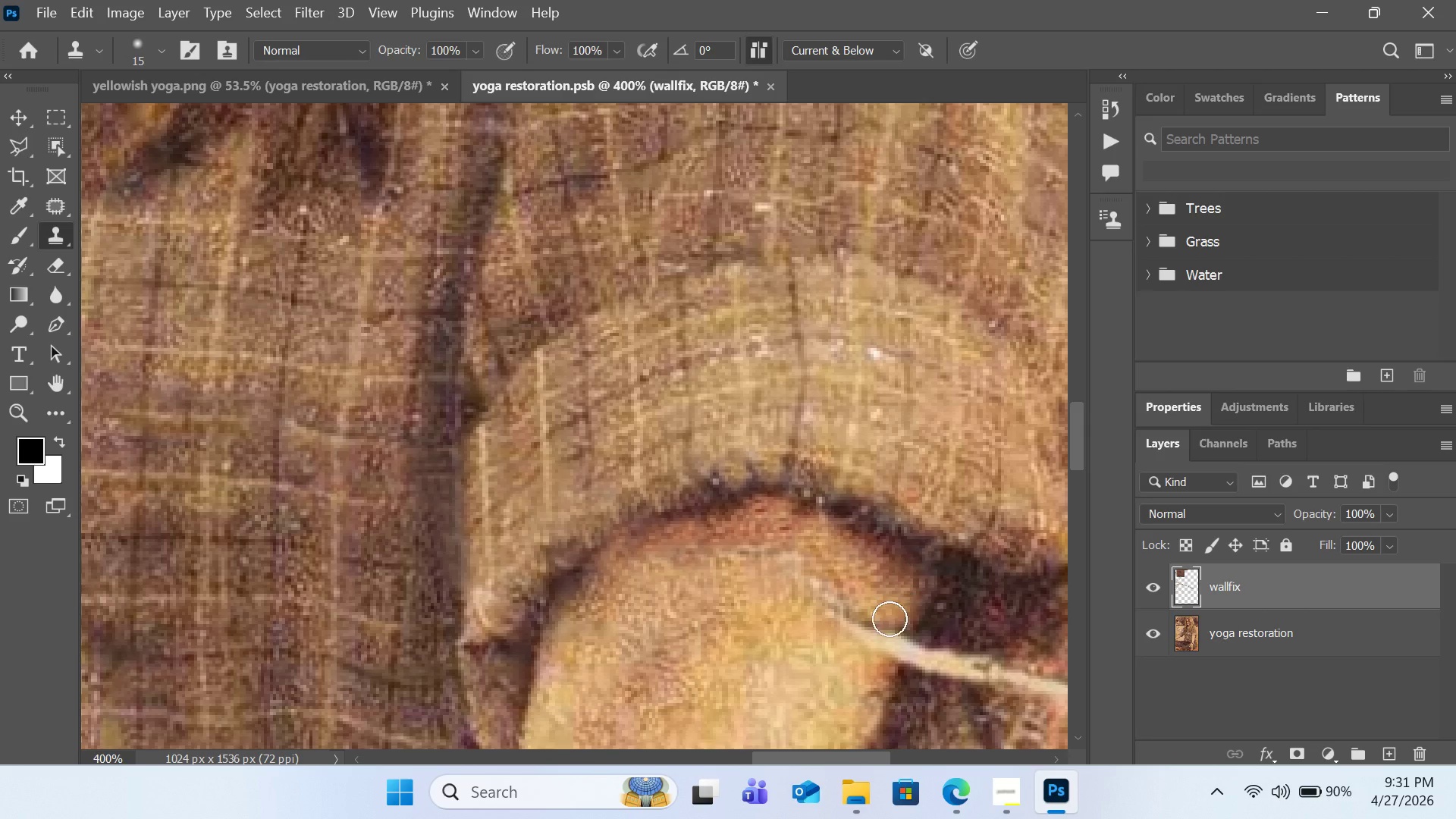 
key(Alt+AltLeft)
 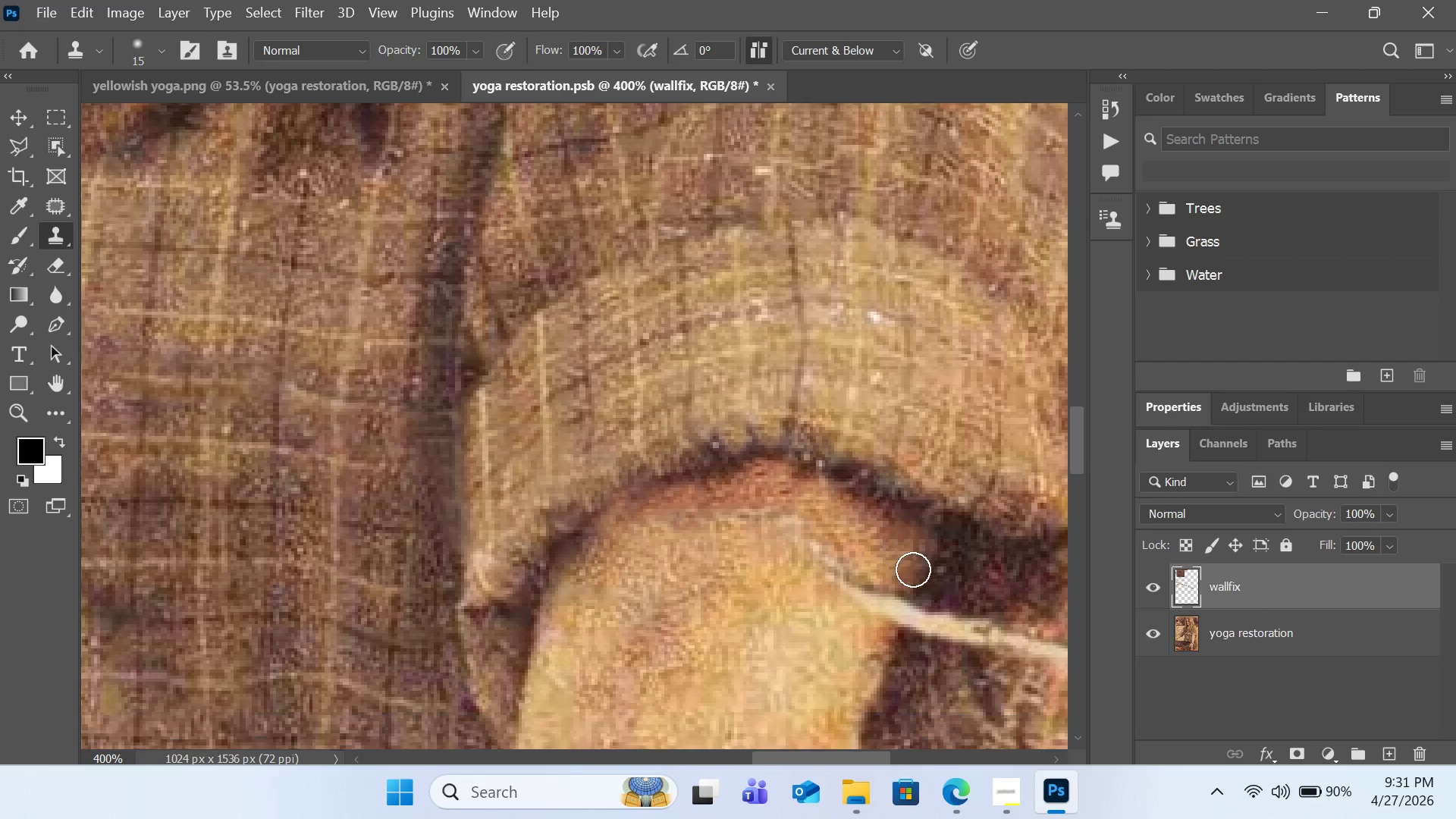 
hold_key(key=AltLeft, duration=0.52)
 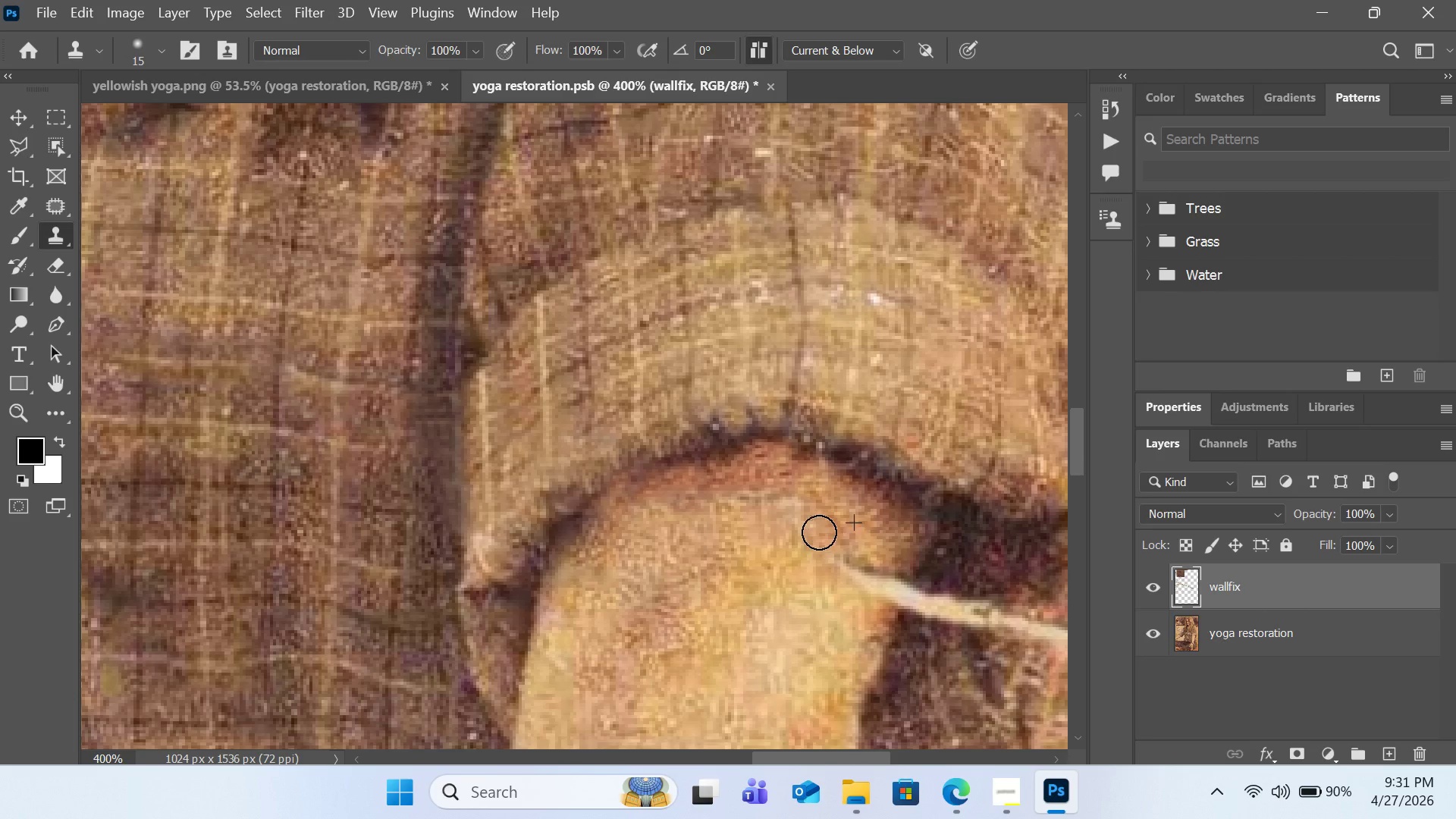 
scroll: coordinate [913, 570], scroll_direction: down, amount: 3.0
 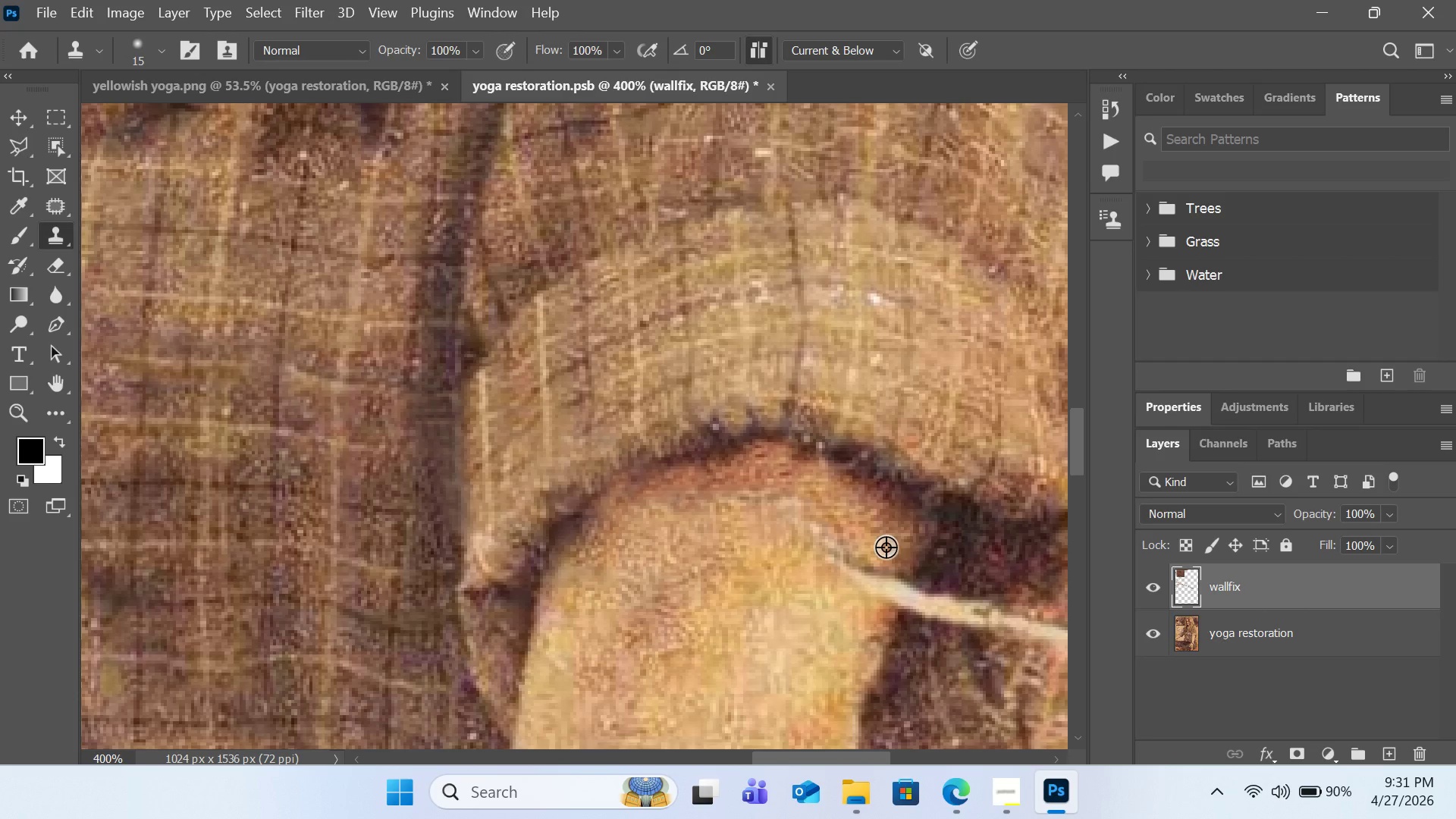 
left_click([862, 532])
 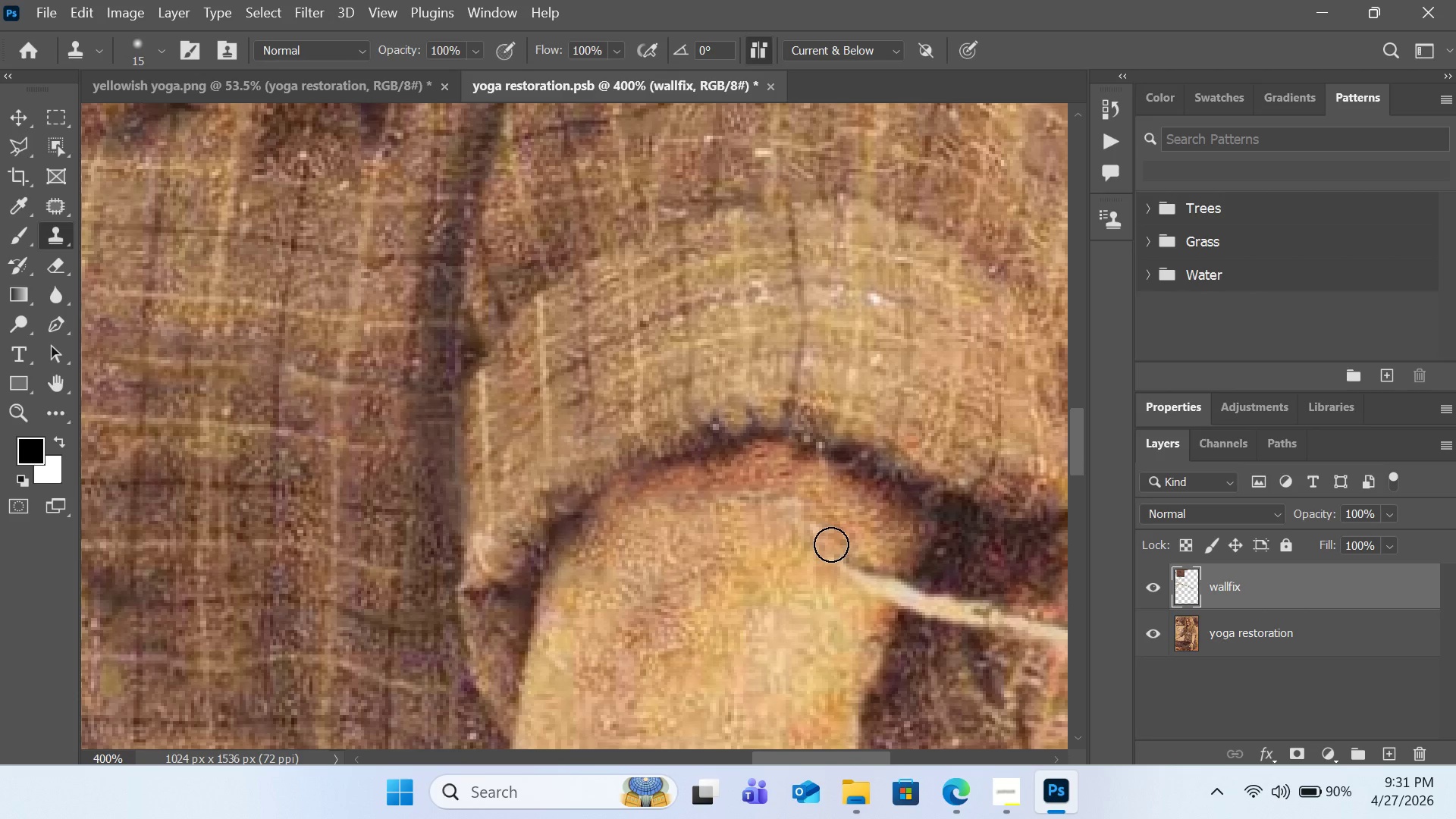 
left_click_drag(start_coordinate=[831, 544], to_coordinate=[788, 510])
 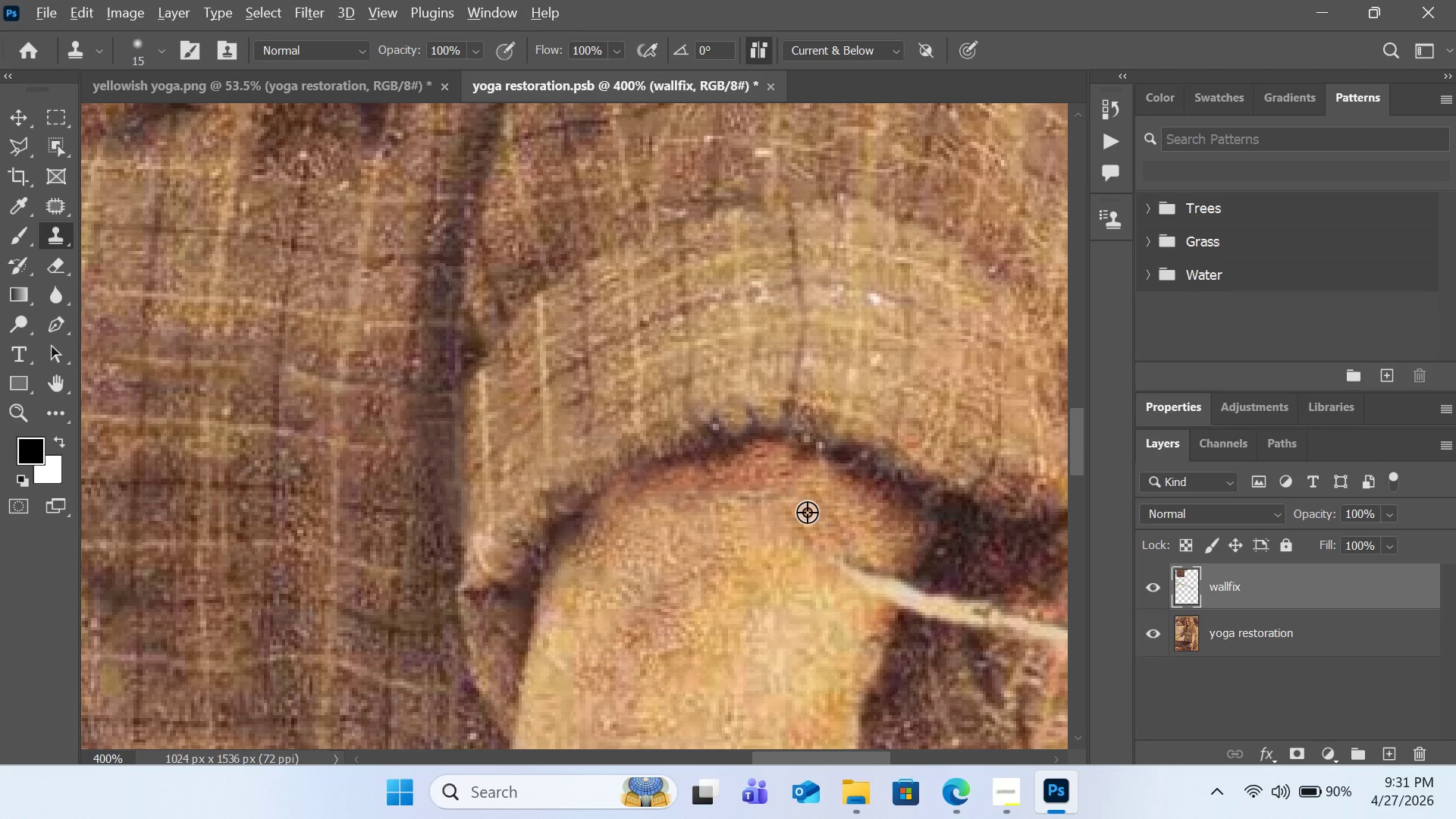 
hold_key(key=AltLeft, duration=0.47)
 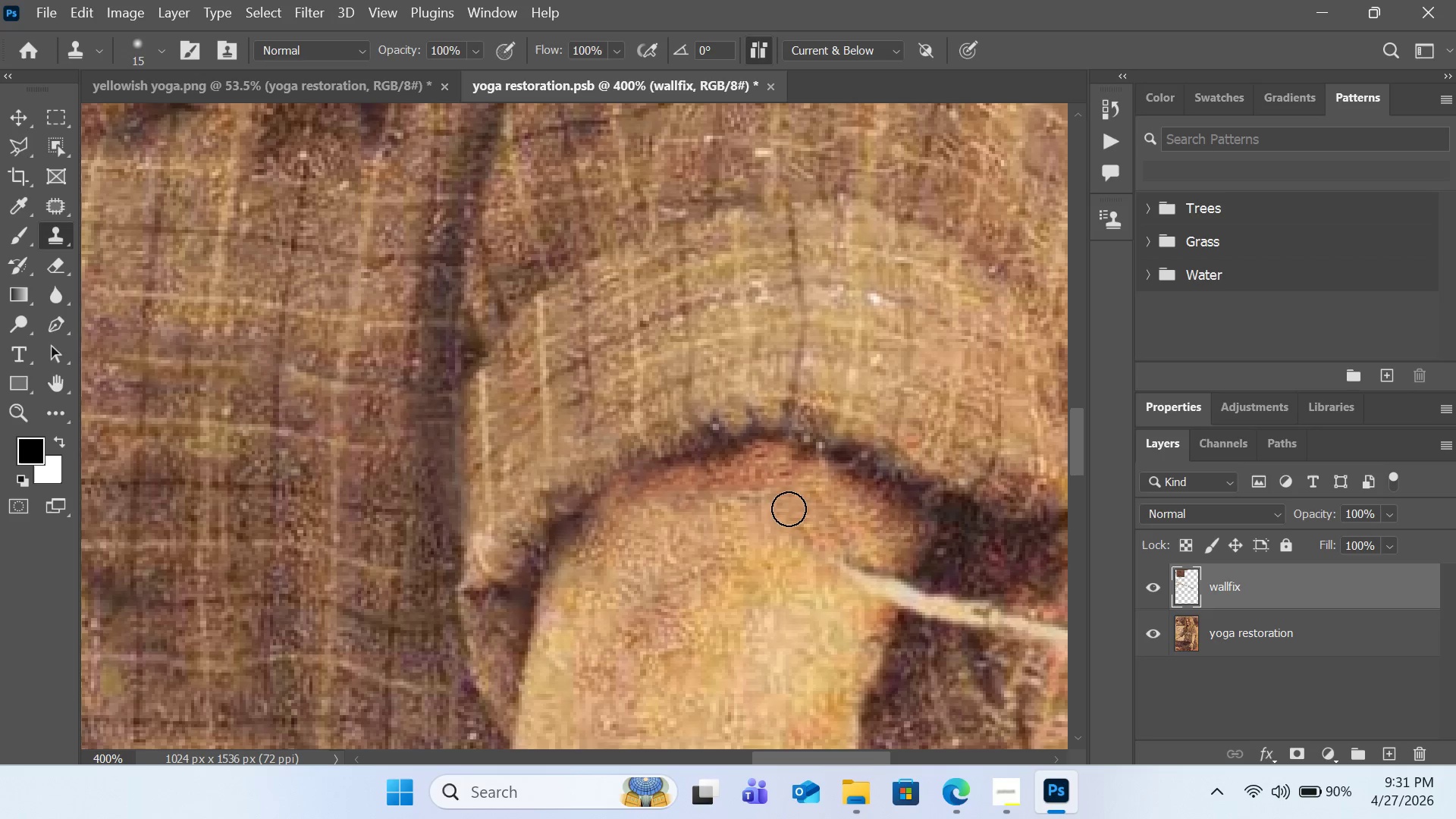 
left_click_drag(start_coordinate=[786, 505], to_coordinate=[791, 513])
 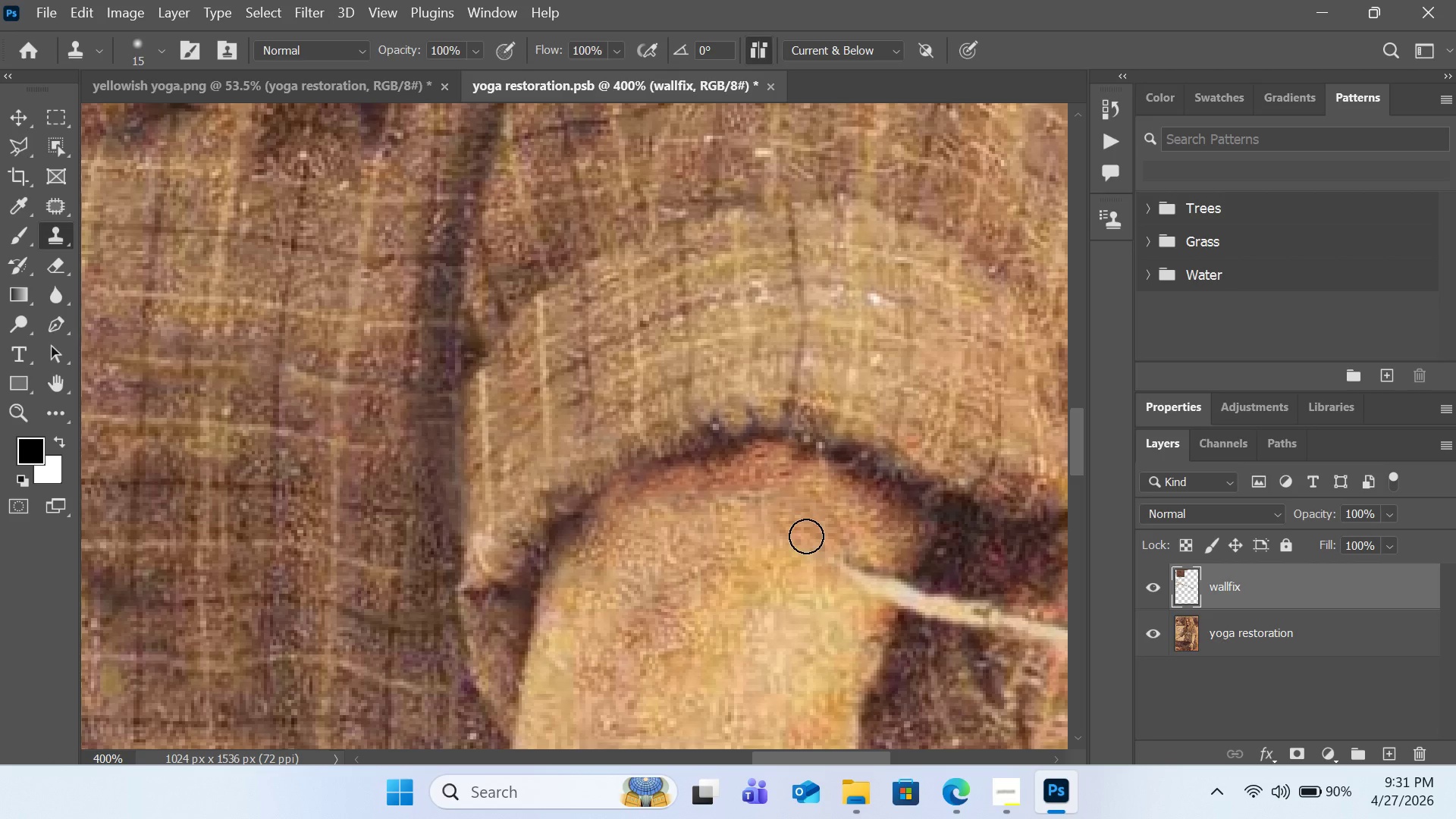 
hold_key(key=AltLeft, duration=0.41)
 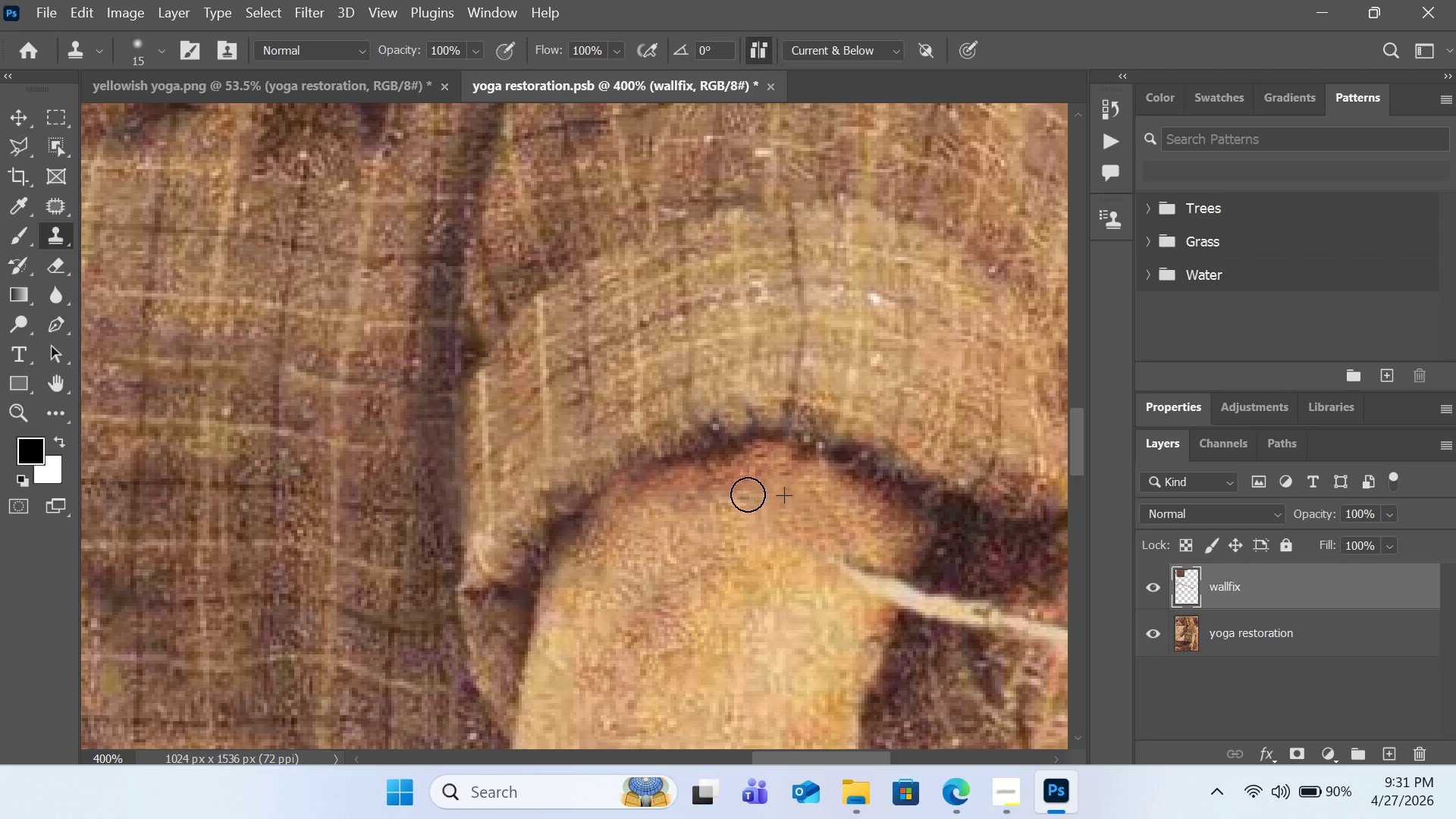 
left_click_drag(start_coordinate=[776, 492], to_coordinate=[746, 495])
 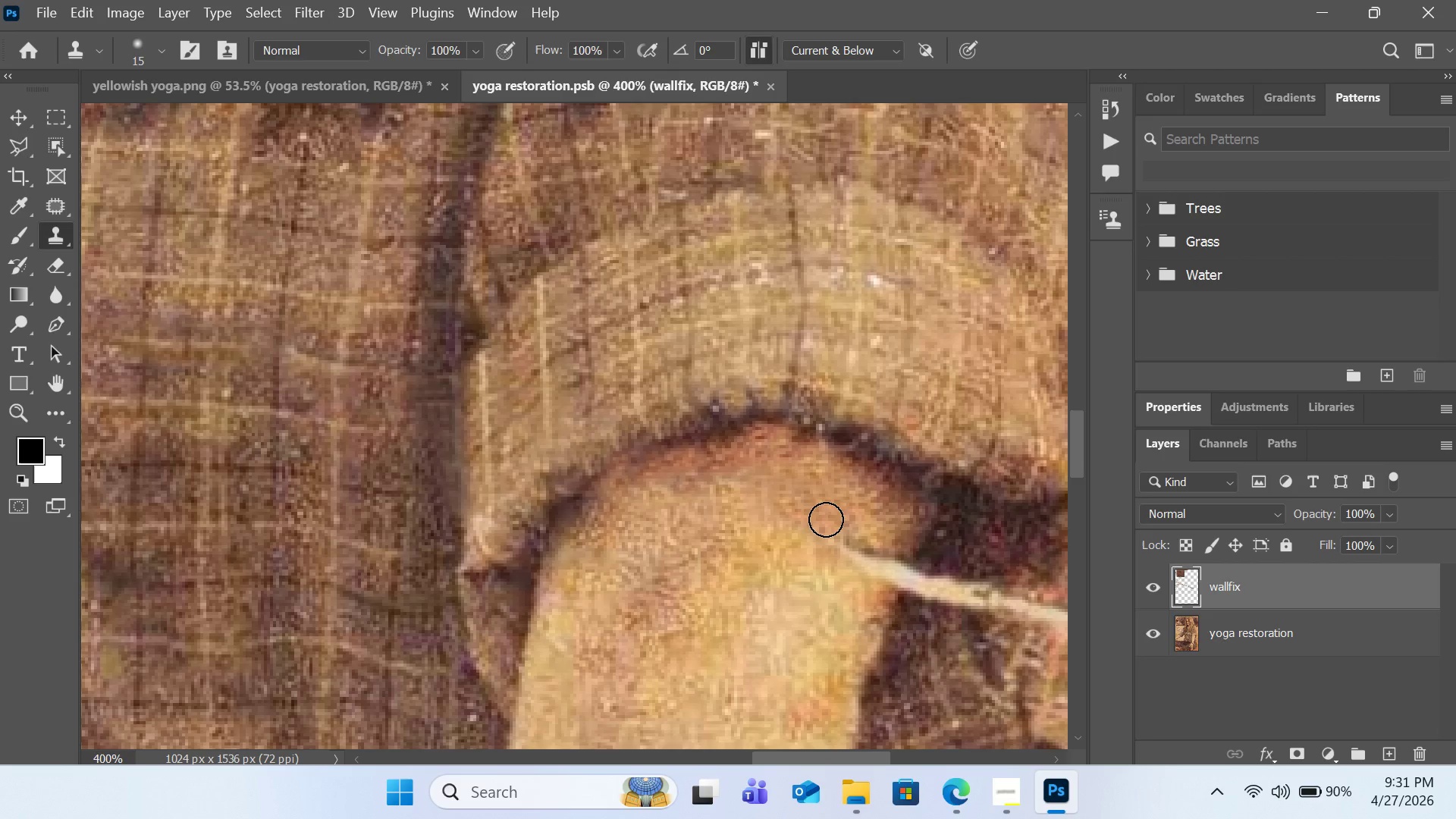 
hold_key(key=AltLeft, duration=0.92)
scroll: coordinate [826, 519], scroll_direction: down, amount: 2.0
 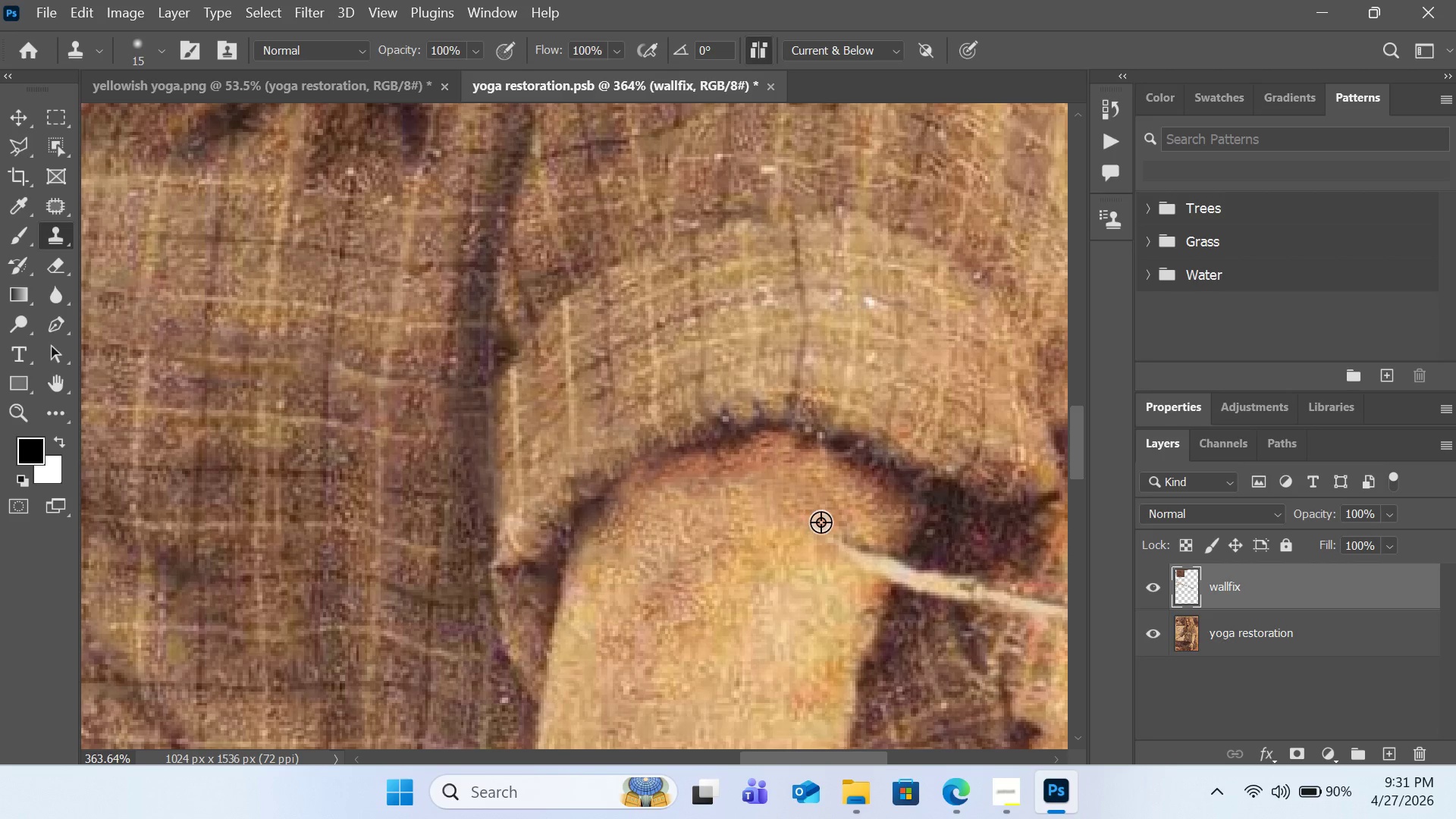 
hold_key(key=AltLeft, duration=0.36)
left_click([839, 577])
 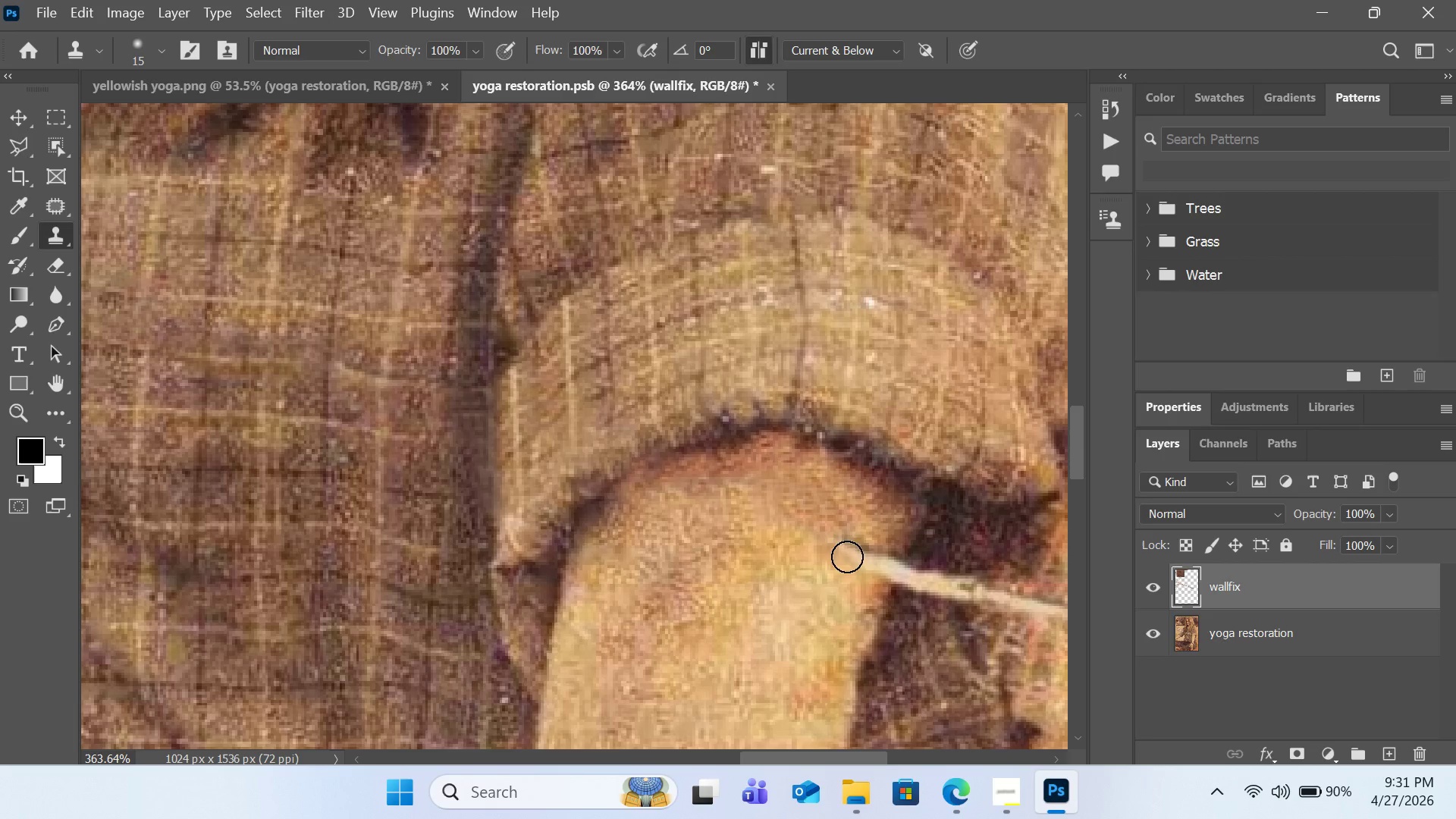 
left_click_drag(start_coordinate=[847, 557], to_coordinate=[870, 565])
 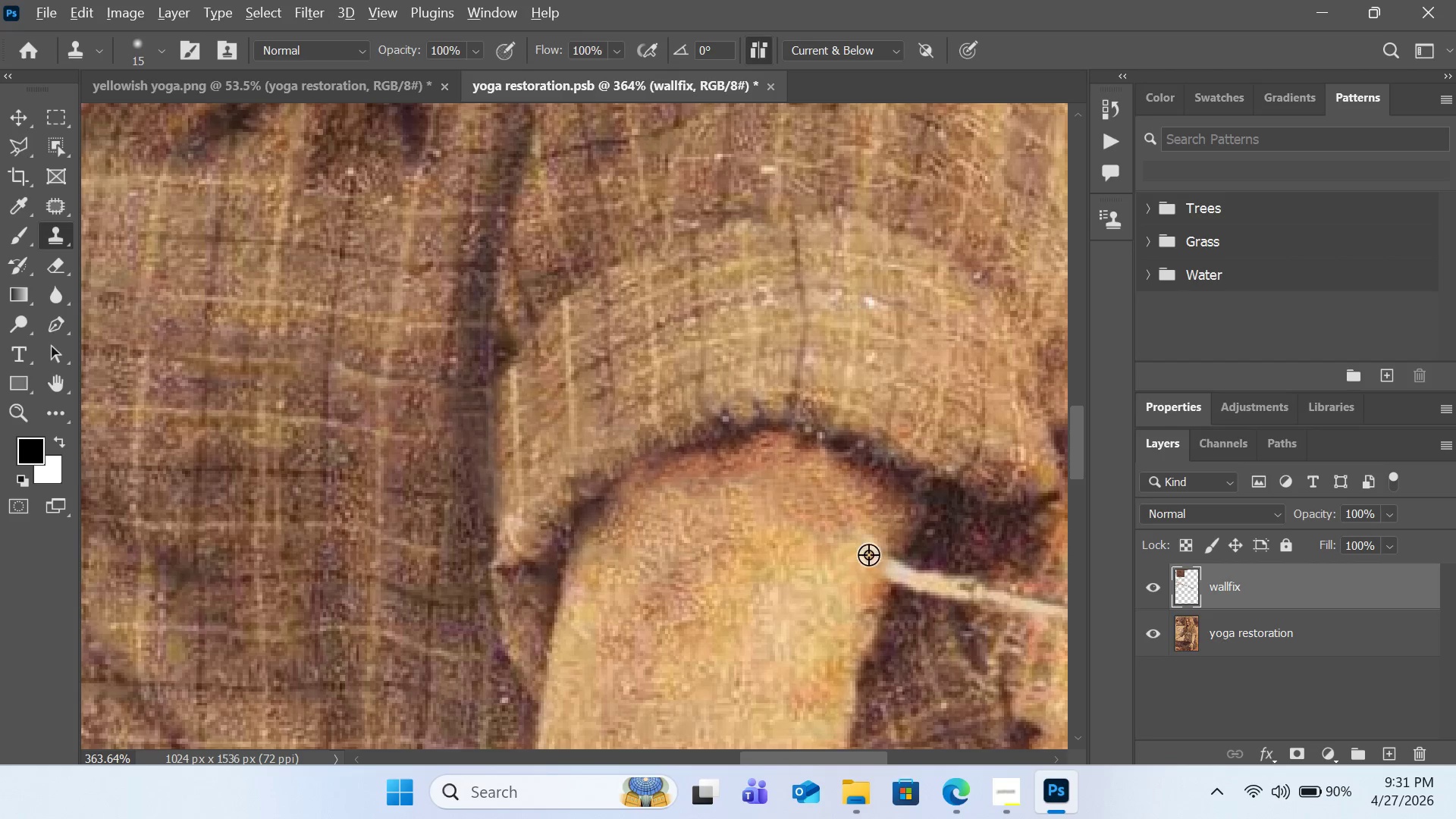 
hold_key(key=AltLeft, duration=0.44)
 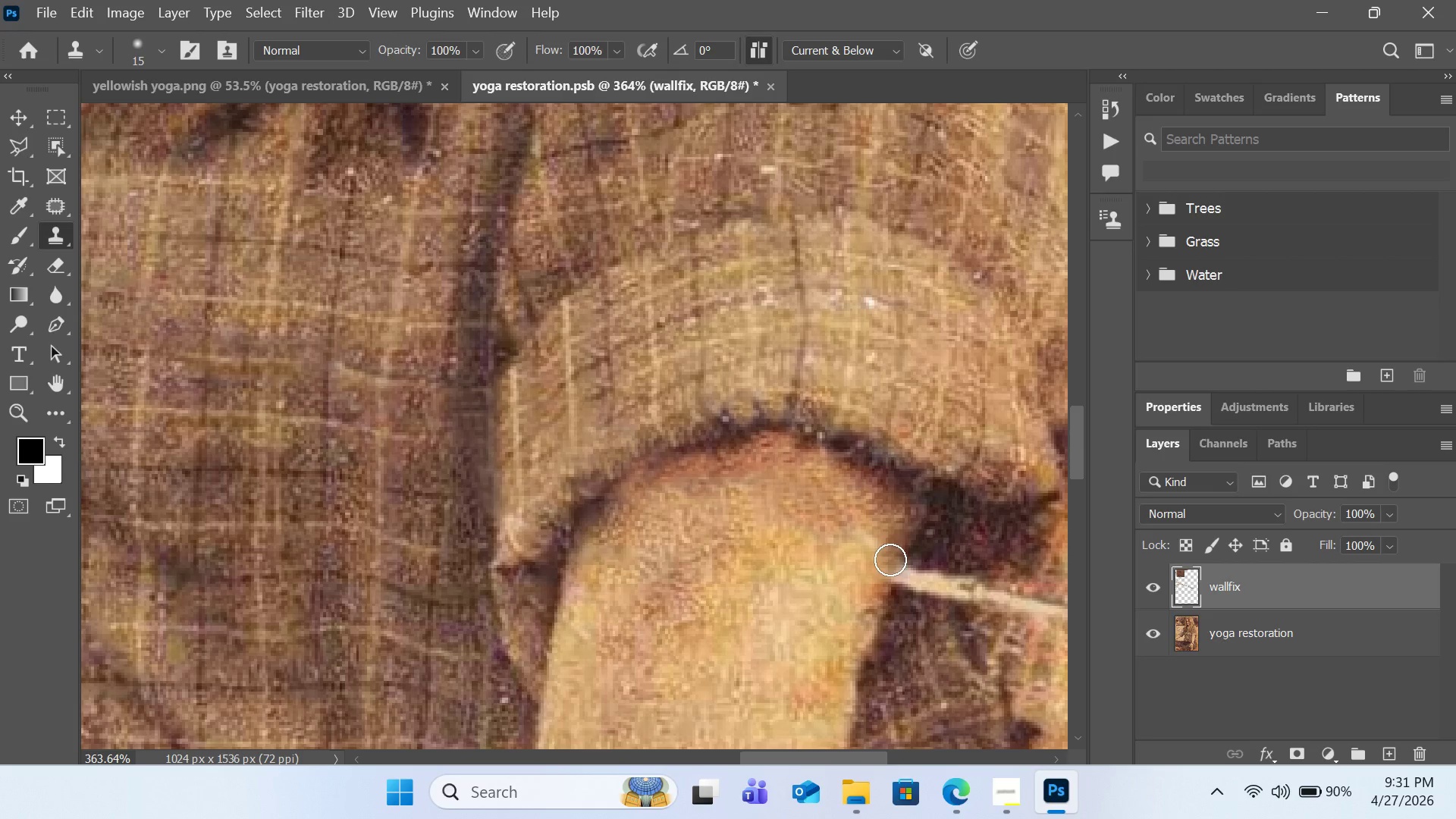 
left_click_drag(start_coordinate=[890, 560], to_coordinate=[875, 583])
 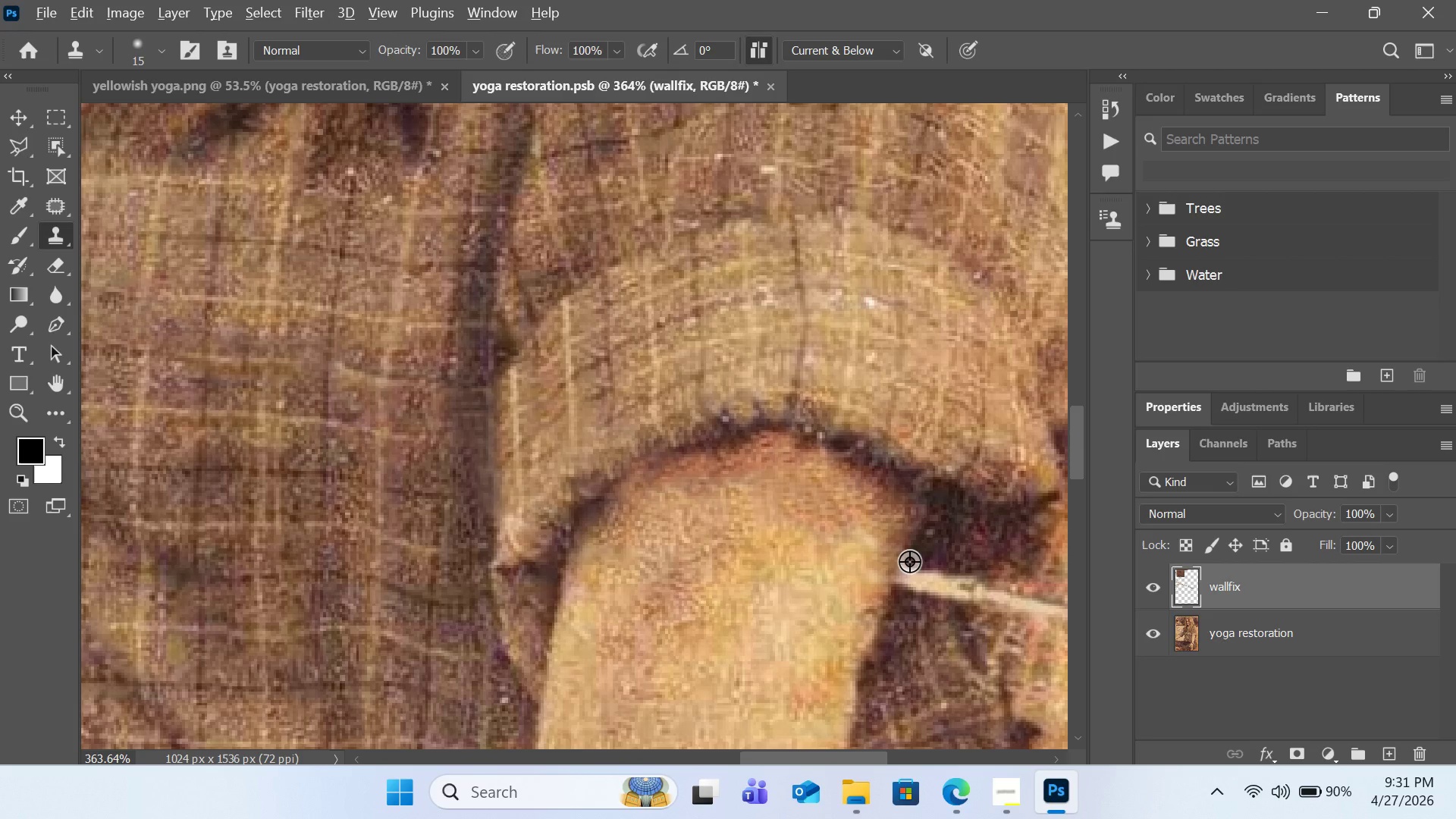 
hold_key(key=AltLeft, duration=0.84)
left_click([912, 545])
 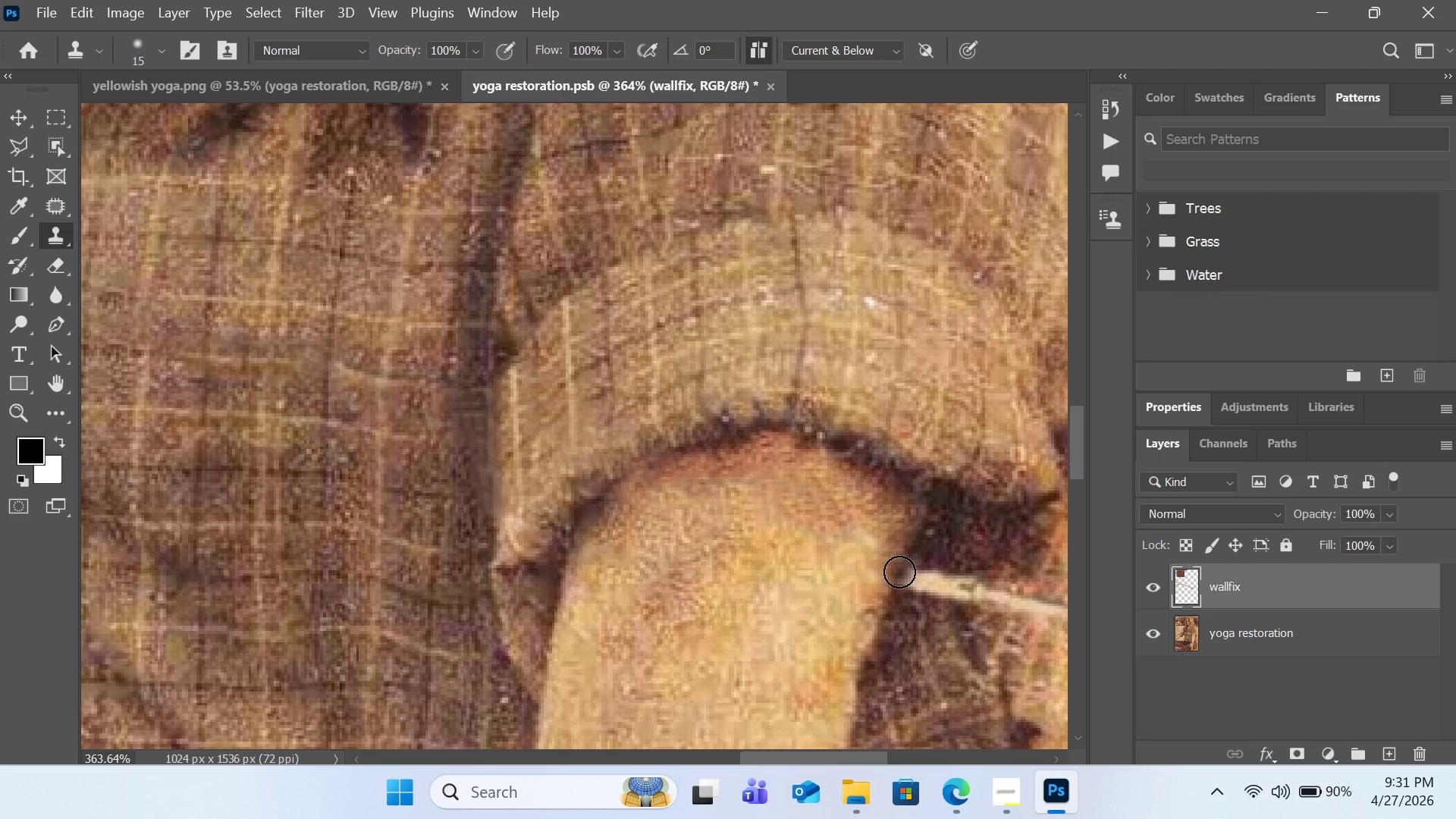 
hold_key(key=AltLeft, duration=0.64)
left_click([918, 526])
 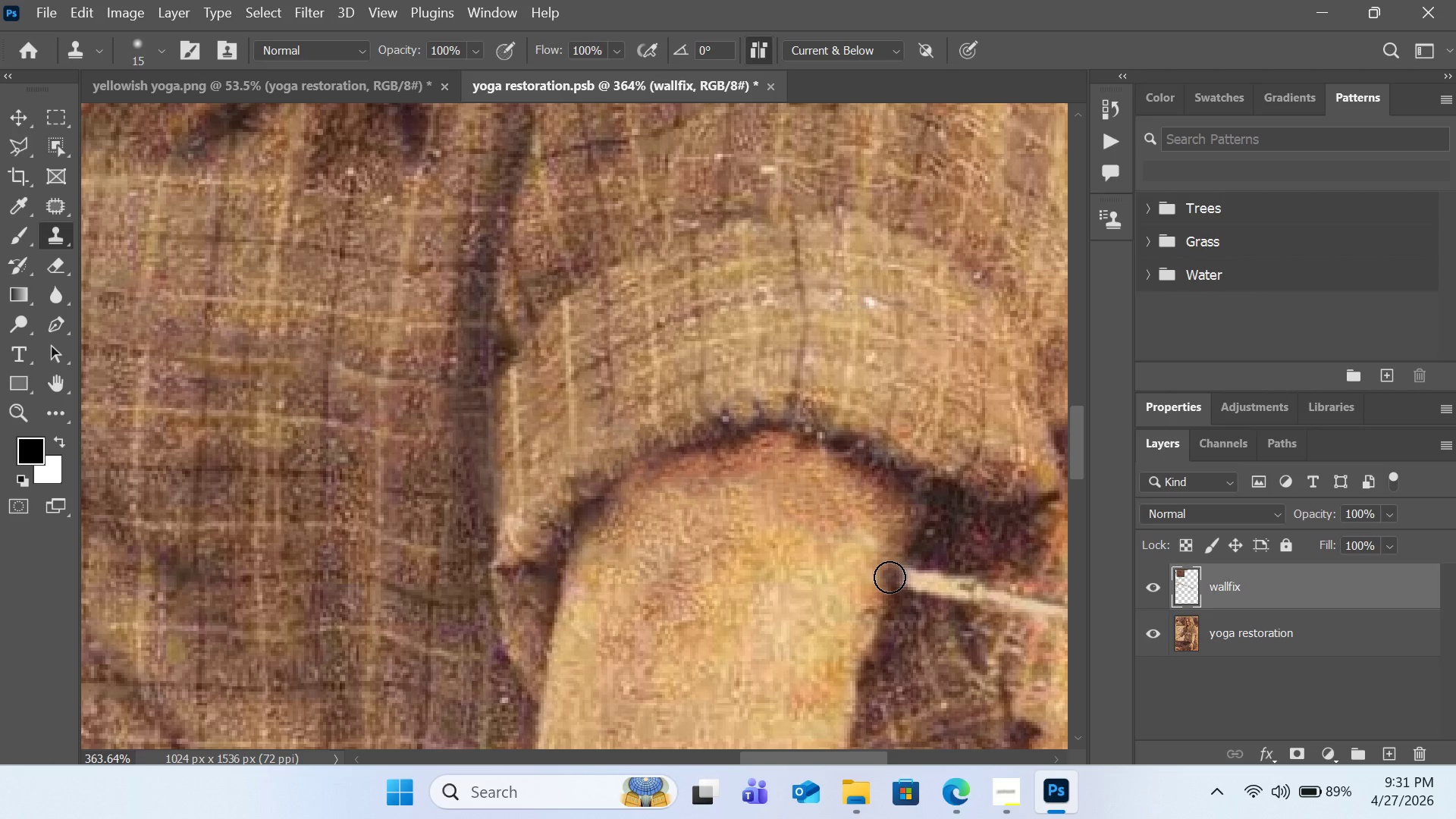 
hold_key(key=AltLeft, duration=0.67)
 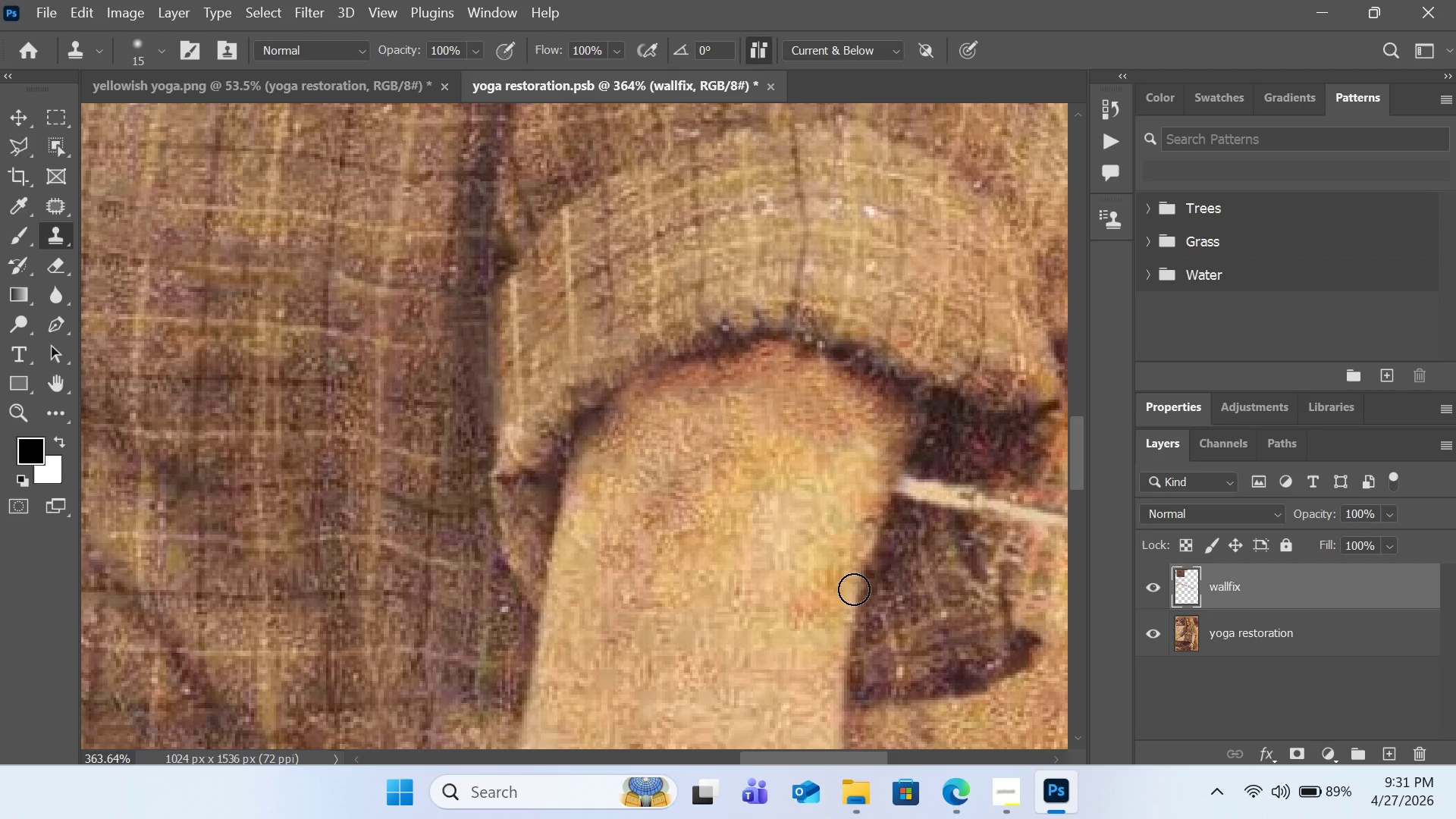 
scroll: coordinate [893, 576], scroll_direction: down, amount: 5.0
 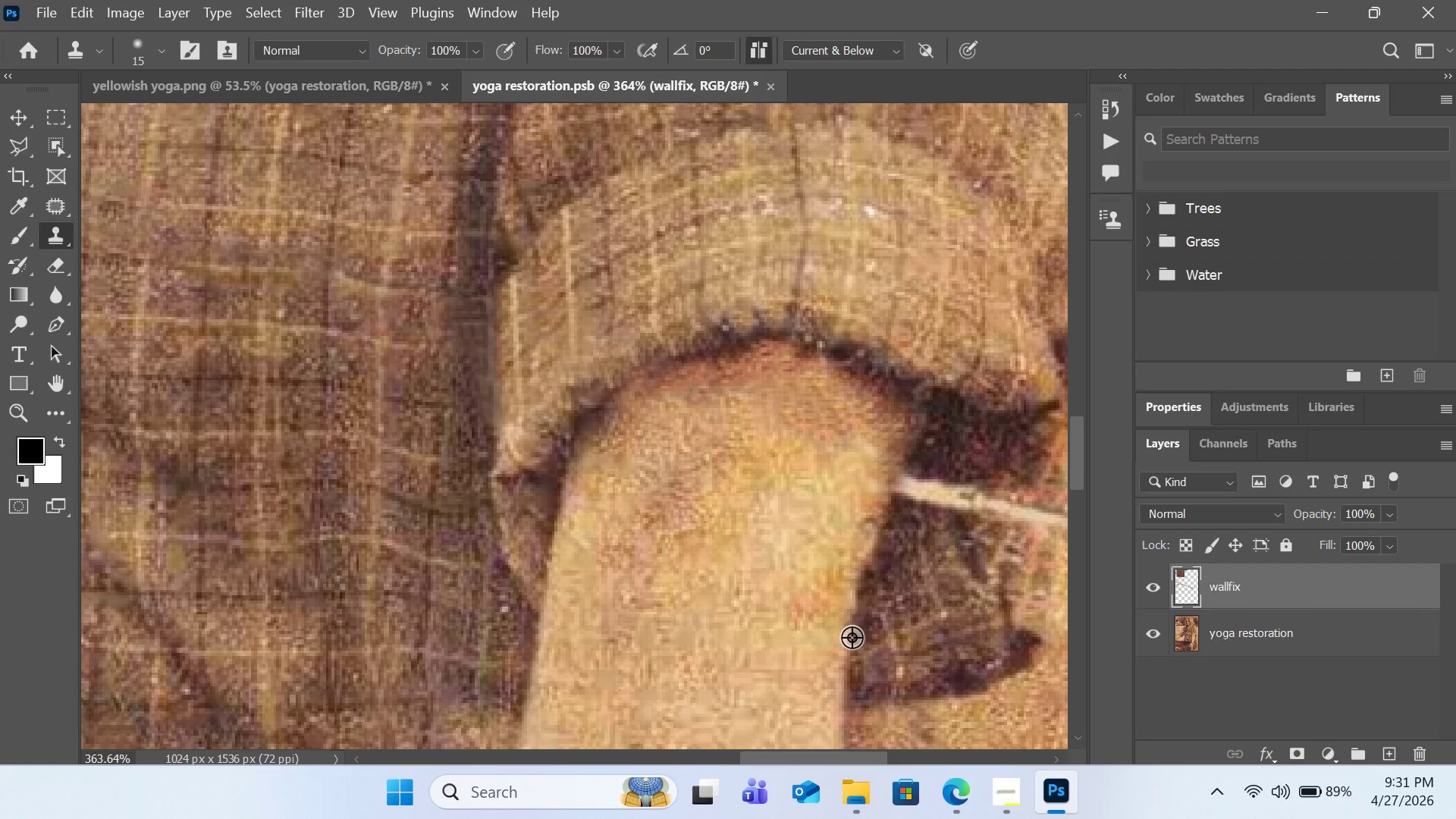 
left_click_drag(start_coordinate=[854, 589], to_coordinate=[864, 556])
 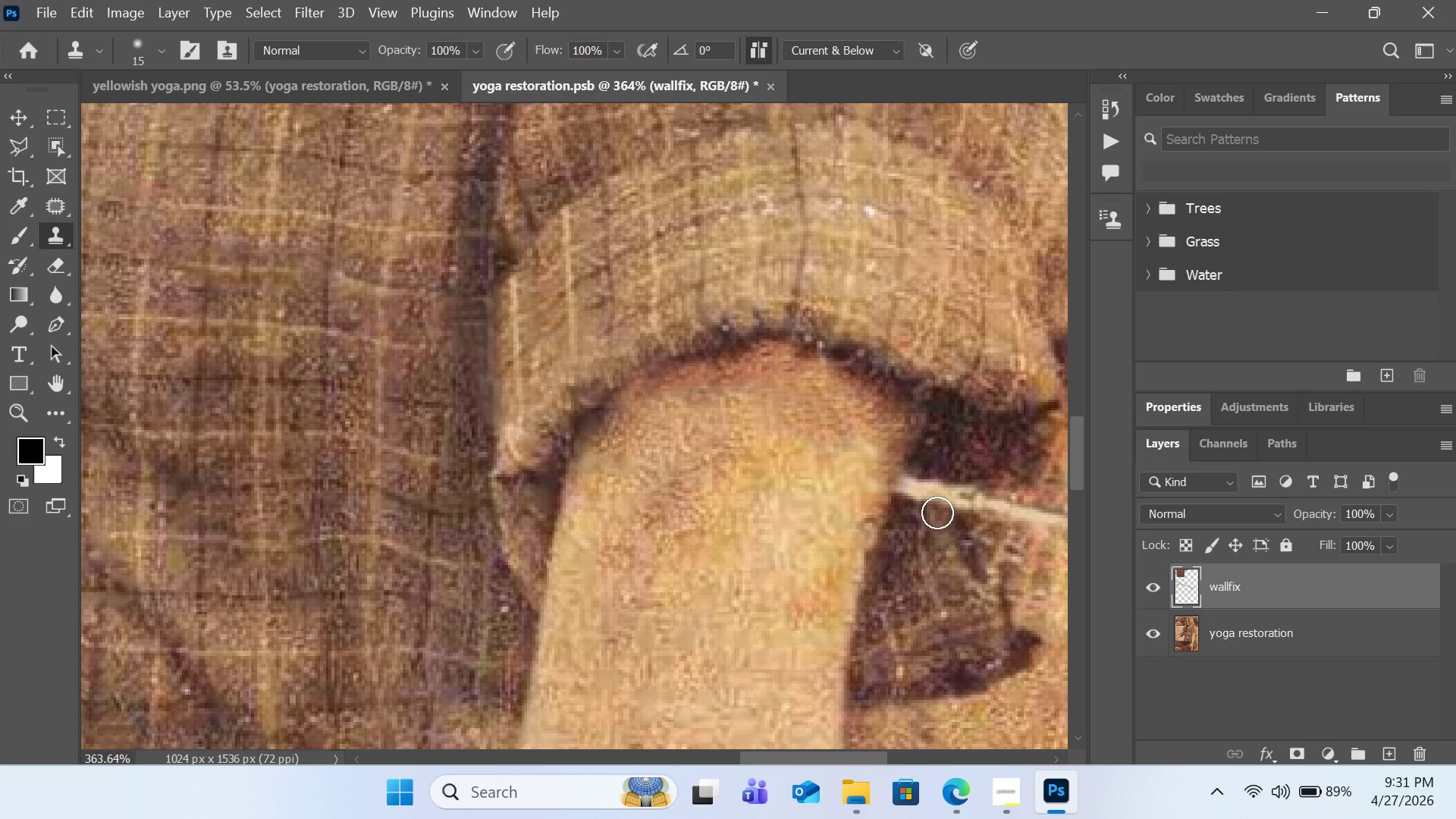 
key(Control+X)
 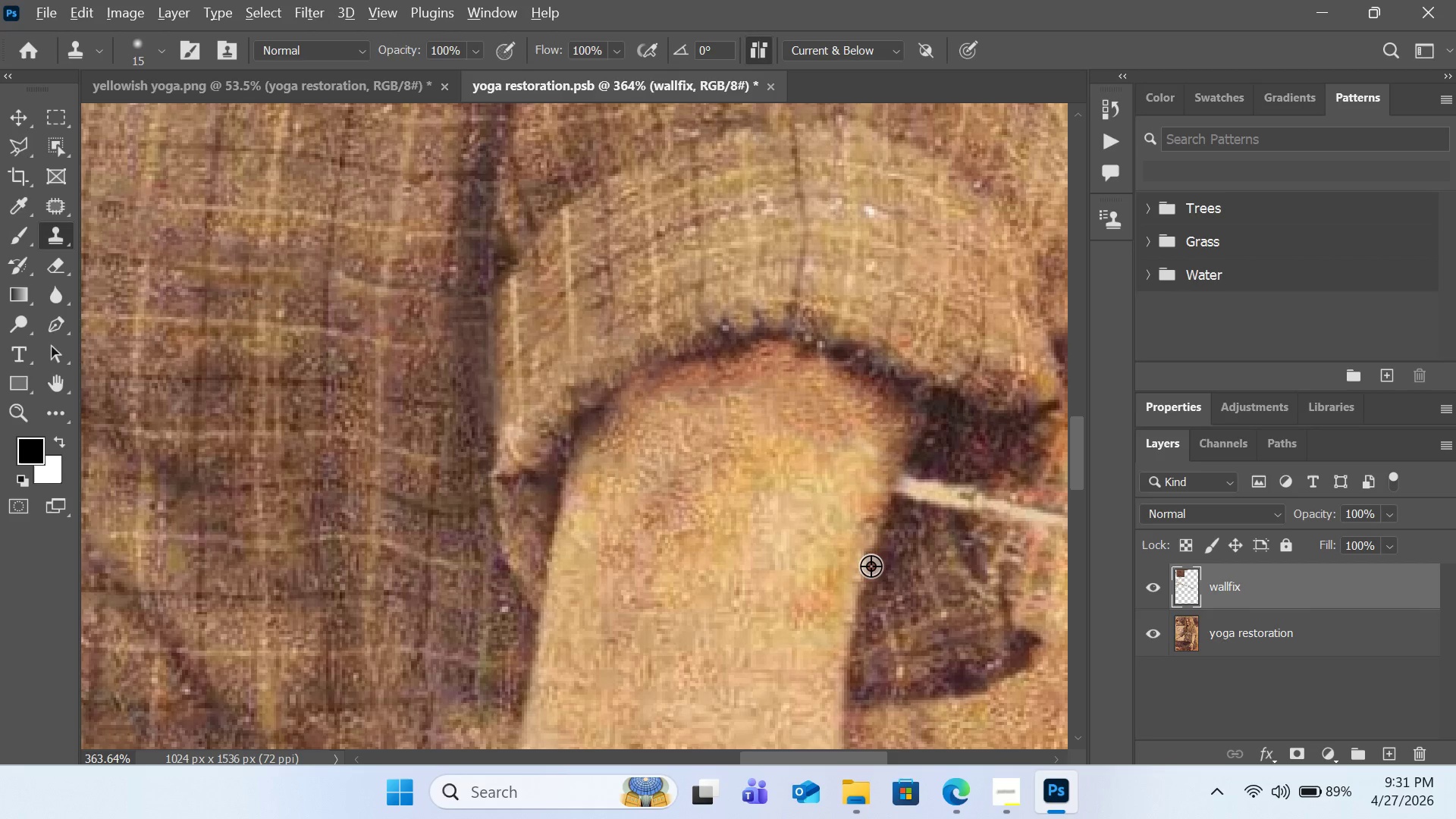 
hold_key(key=AltLeft, duration=0.39)
 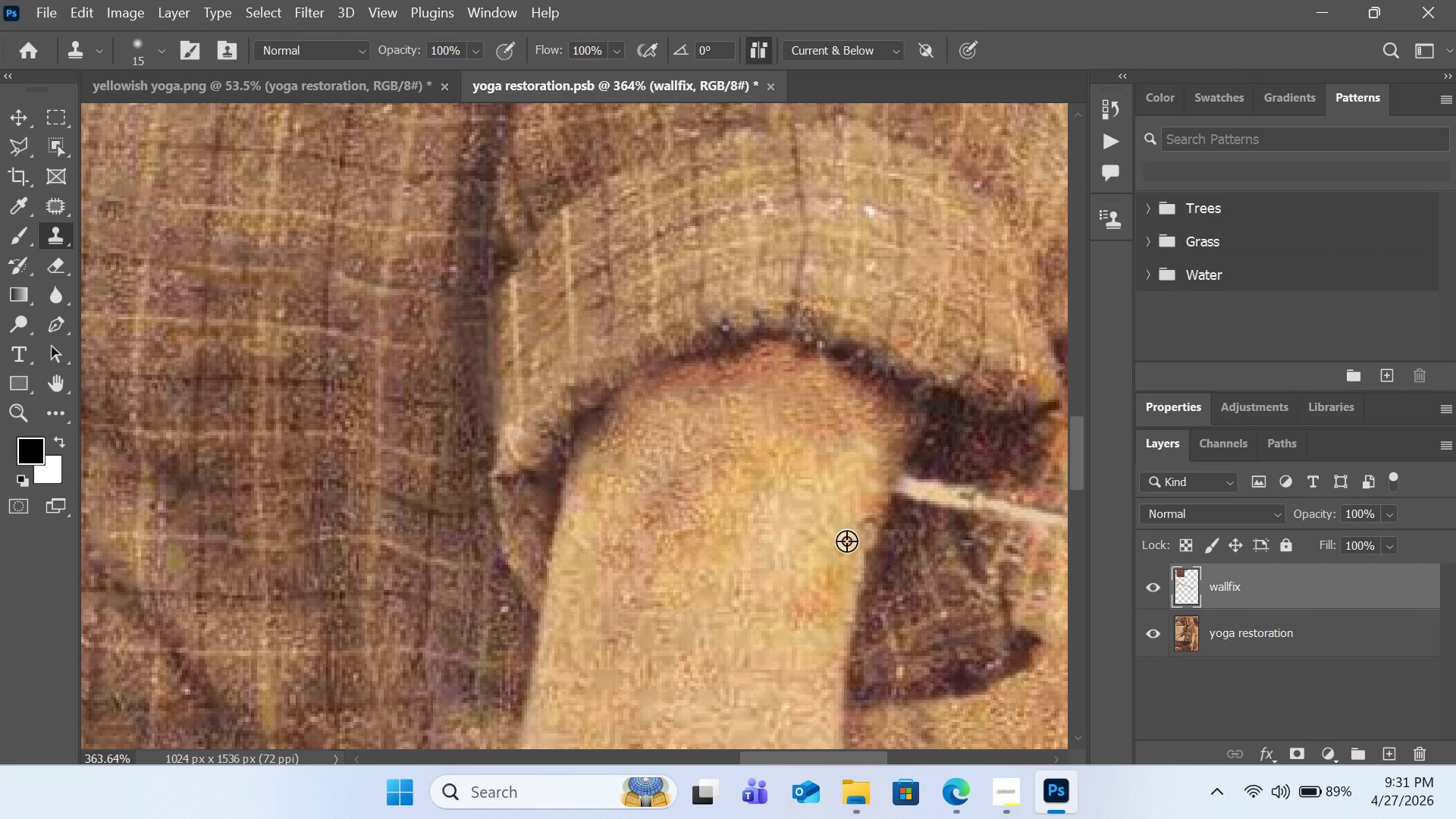 
hold_key(key=AltLeft, duration=0.58)
 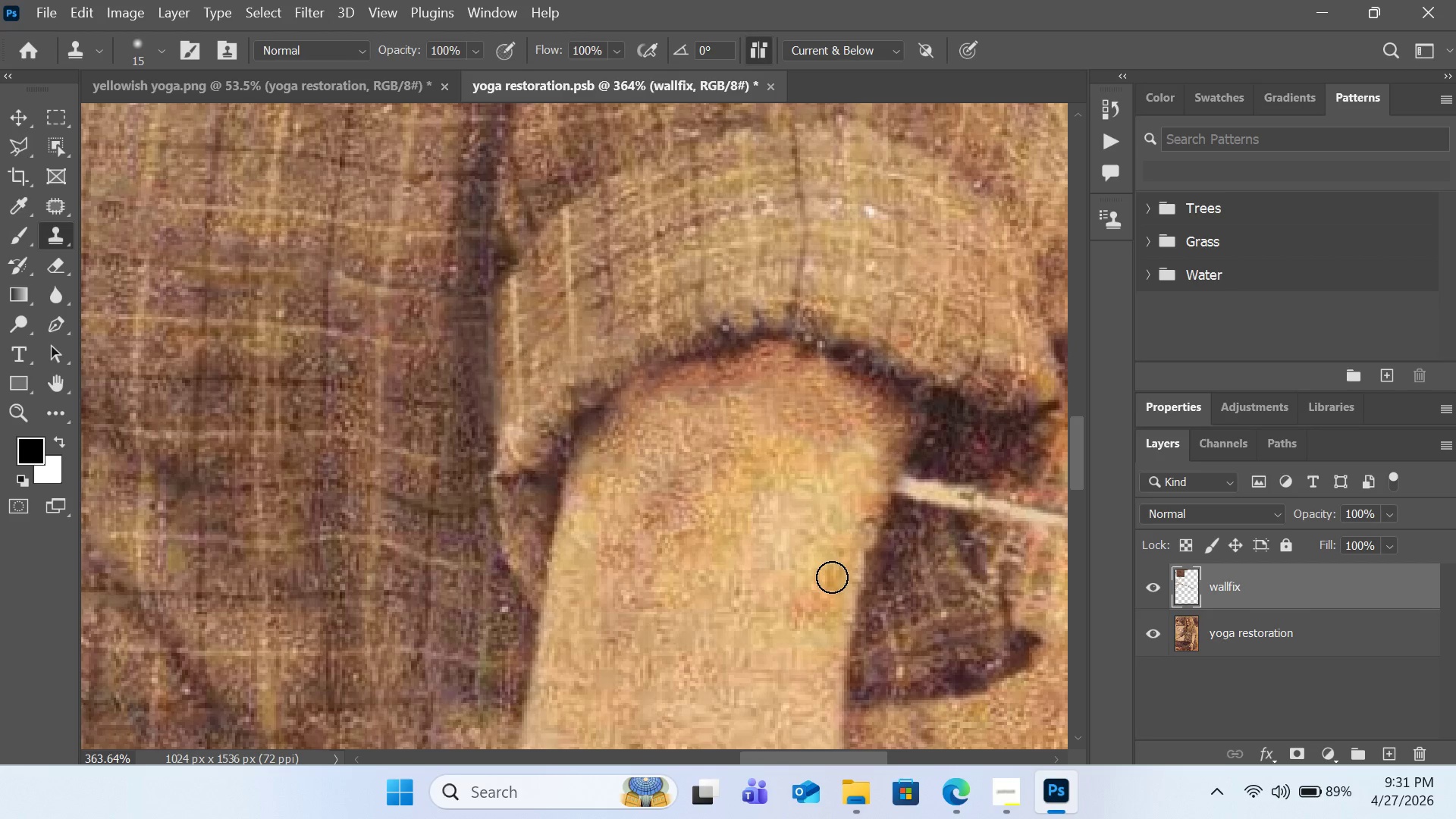 
left_click_drag(start_coordinate=[832, 577], to_coordinate=[830, 592])
 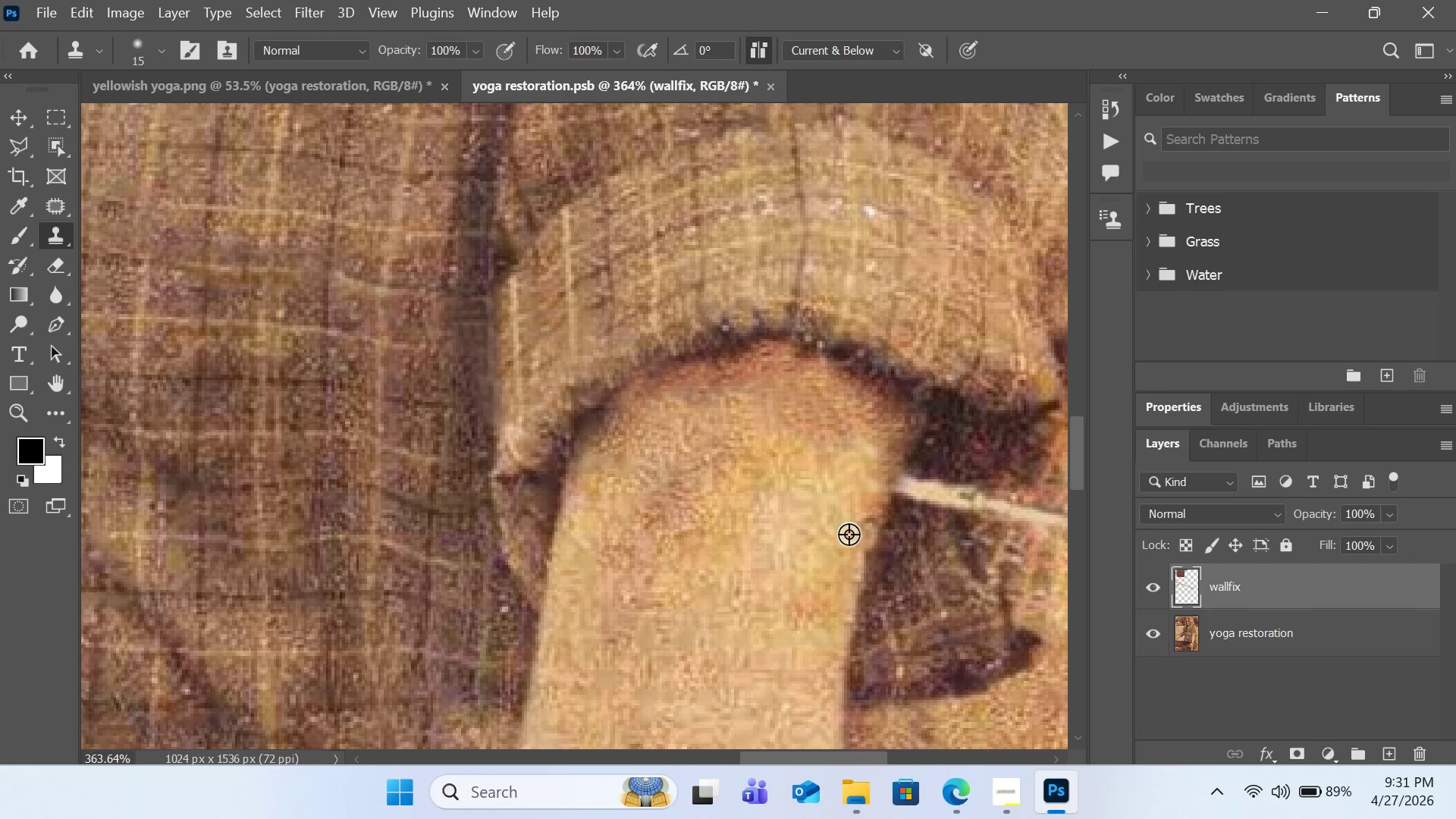 
hold_key(key=AltLeft, duration=0.45)
 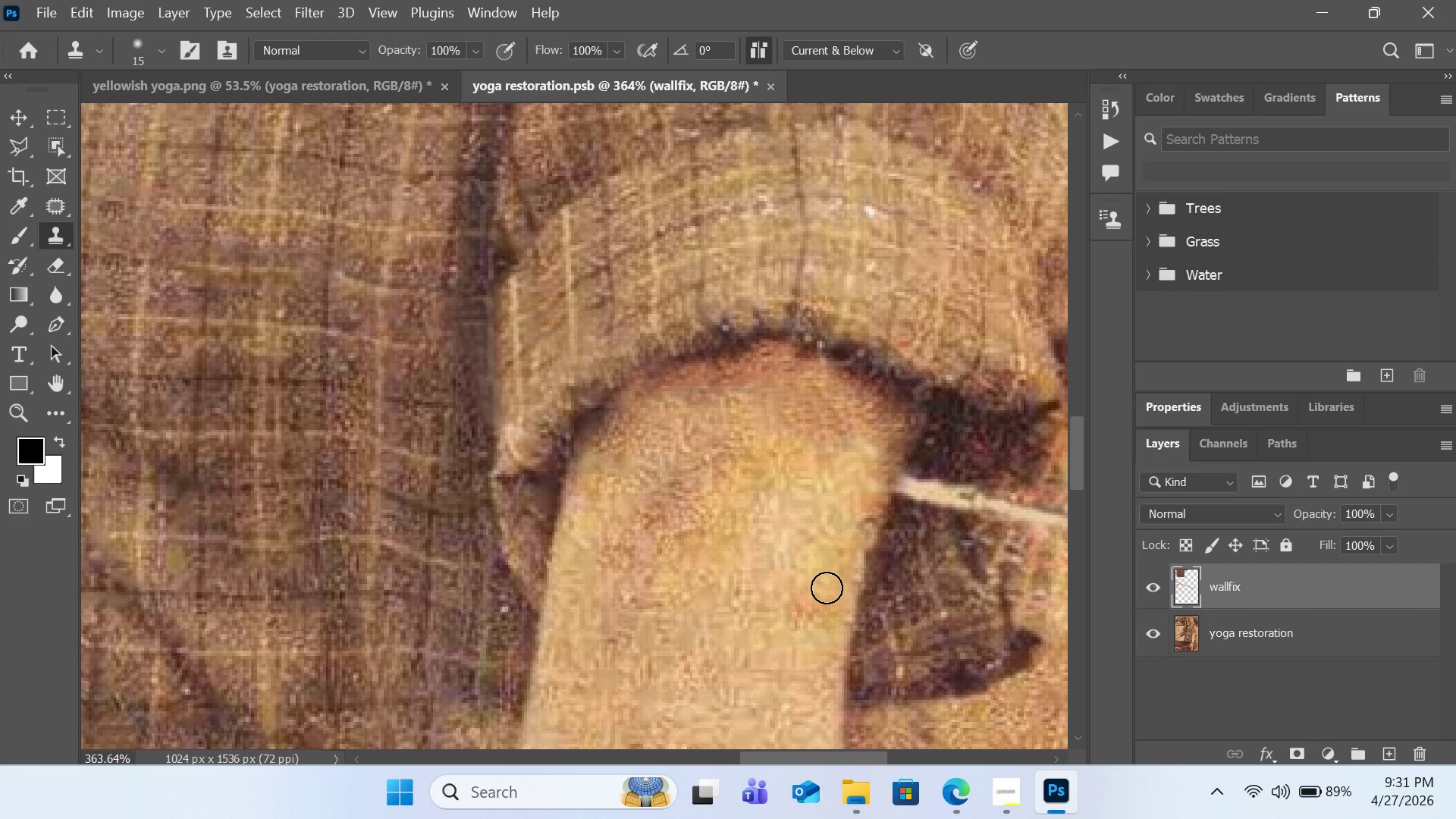 
left_click([827, 588])
 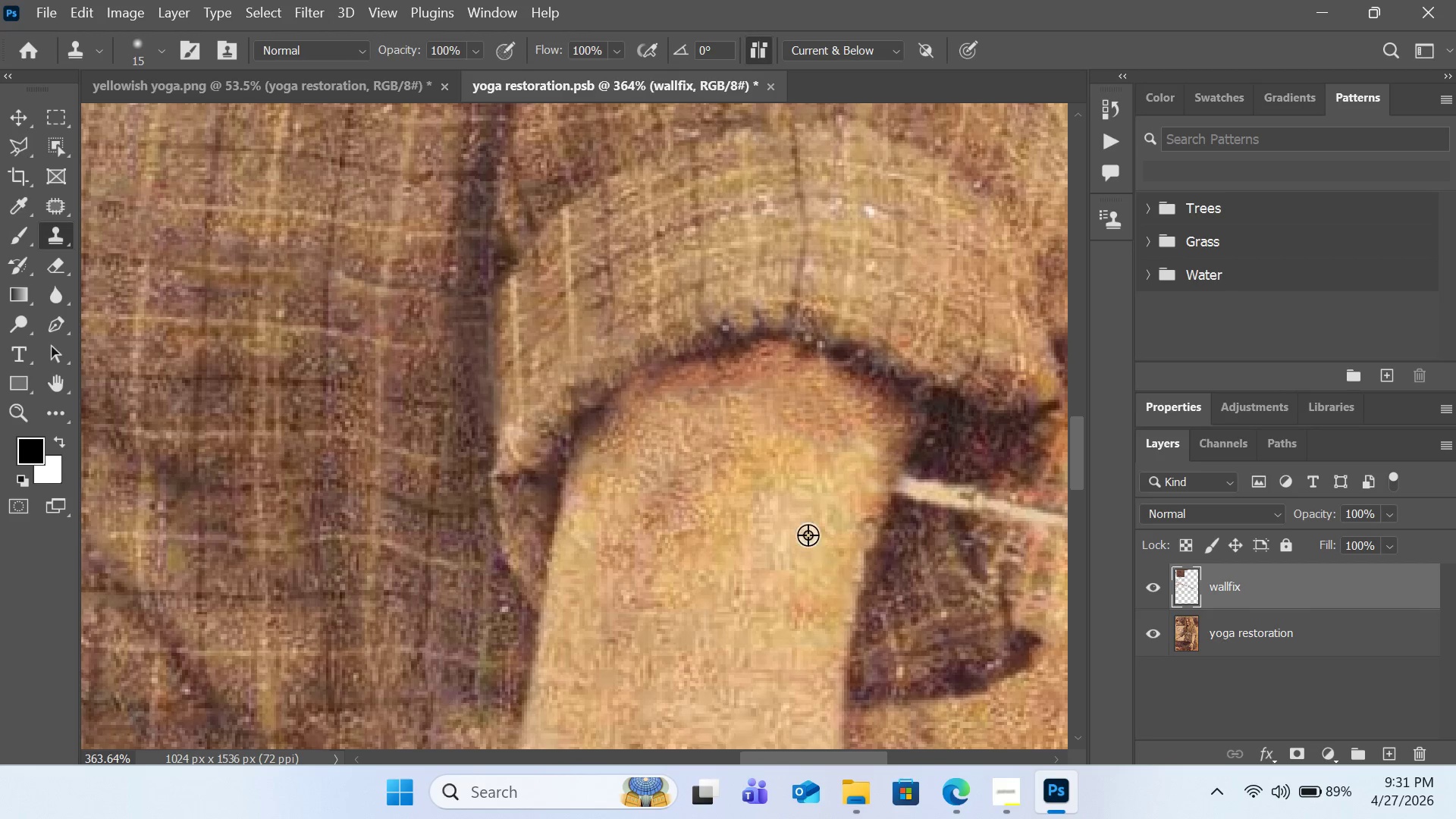 
hold_key(key=AltLeft, duration=0.56)
 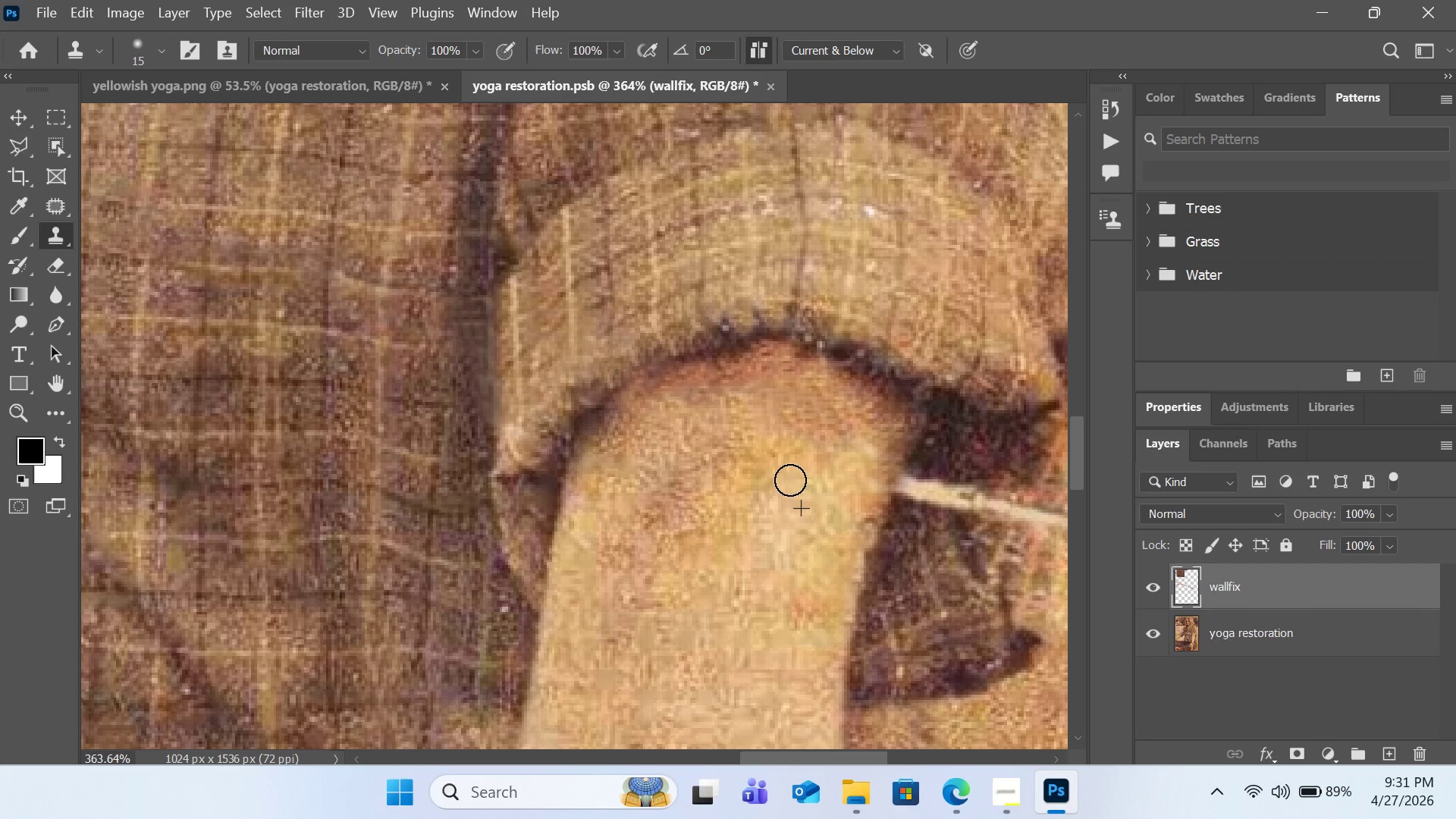 
double_click([790, 480])
 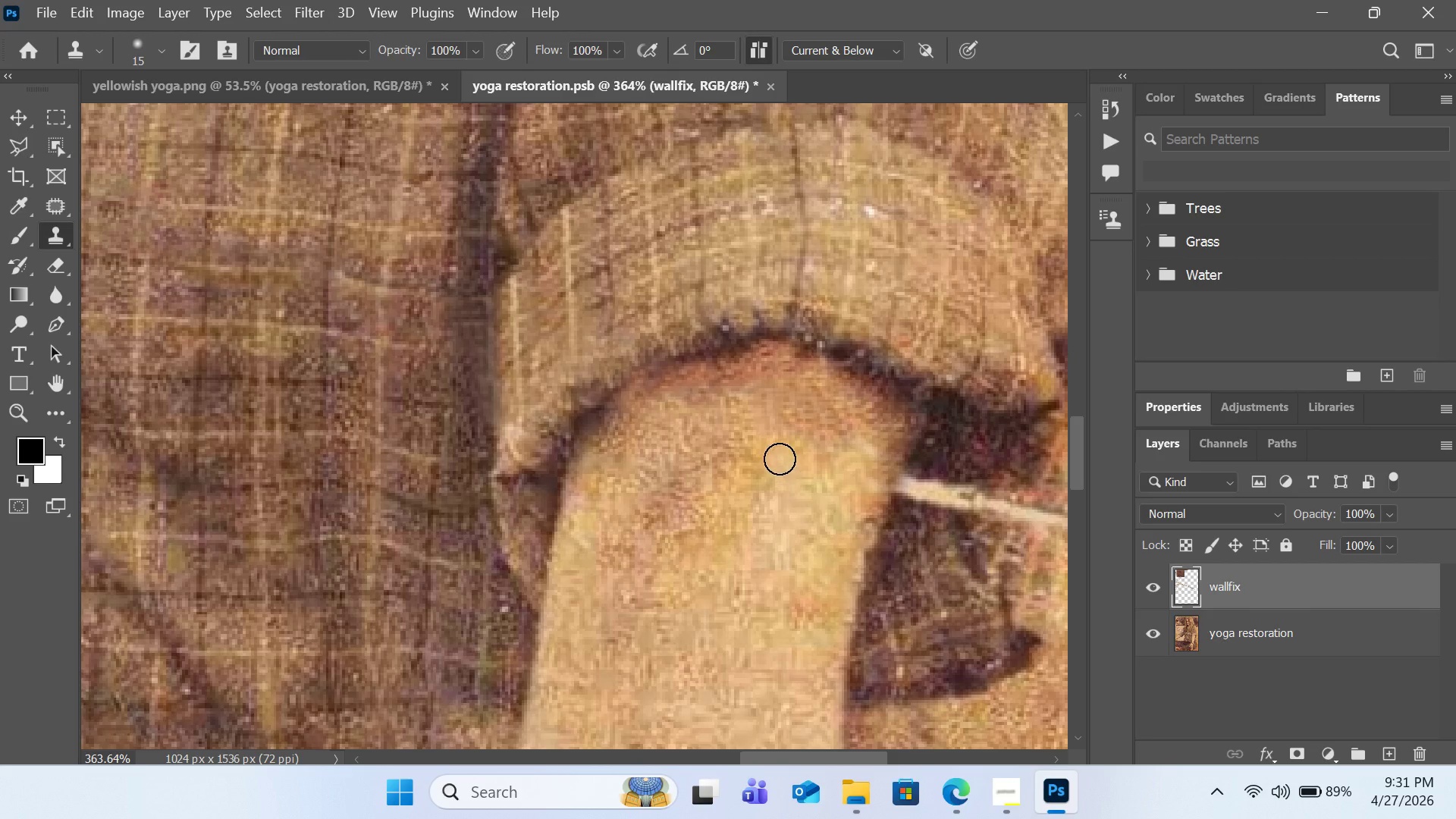 
triple_click([780, 459])
 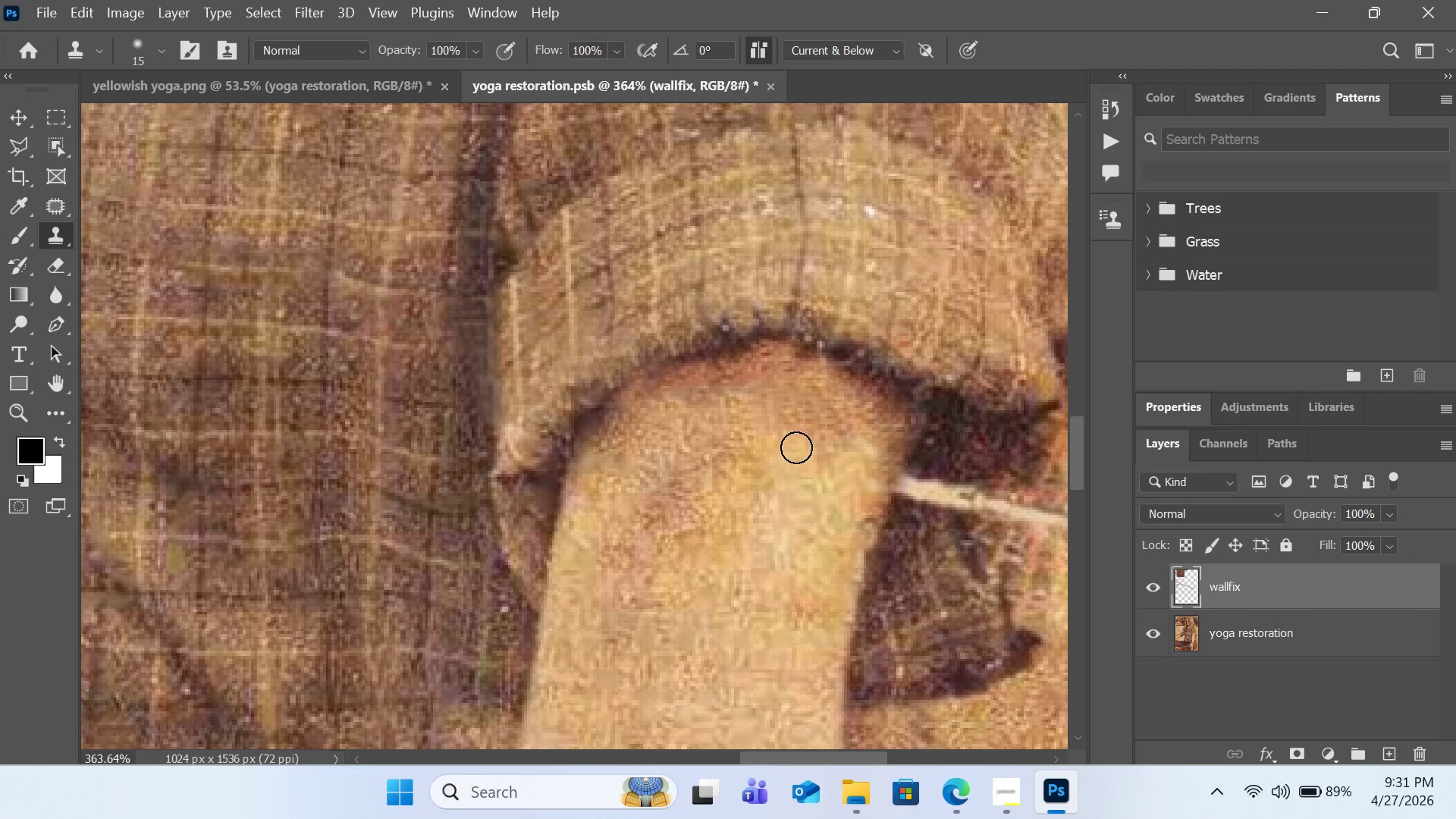 
triple_click([796, 447])
 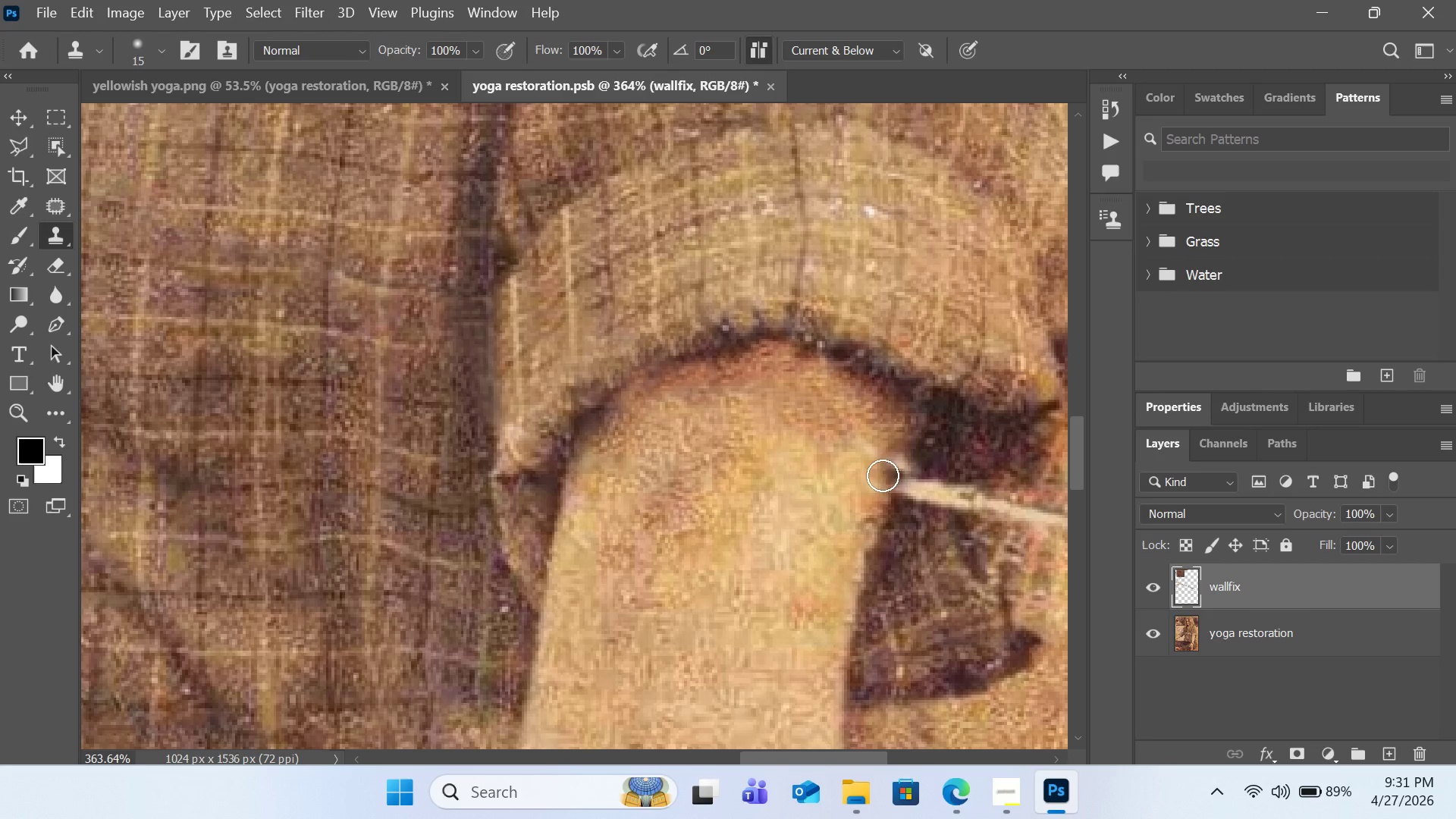 
hold_key(key=AltLeft, duration=0.62)
 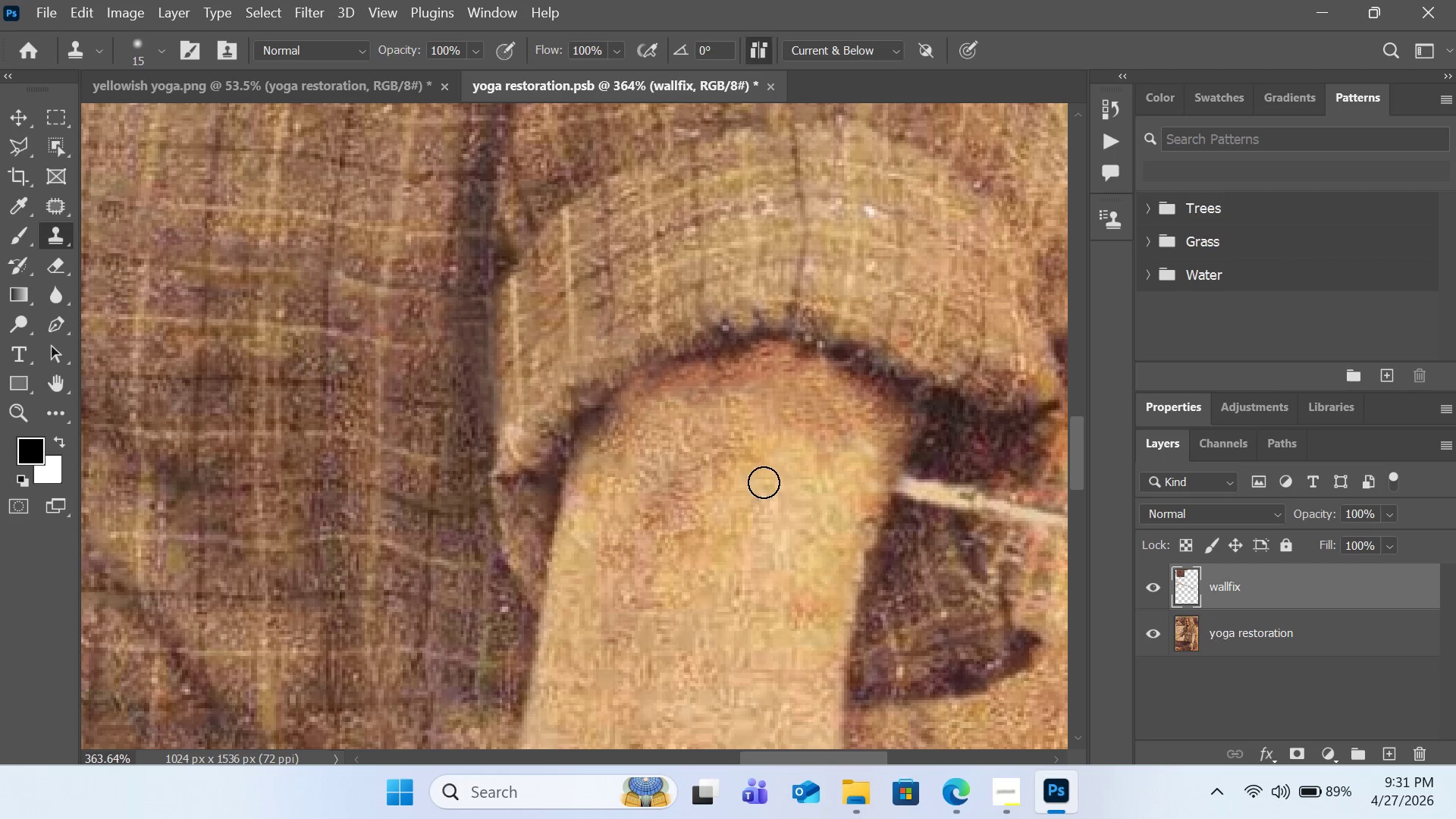 
hold_key(key=AltLeft, duration=0.47)
left_click([861, 426])
 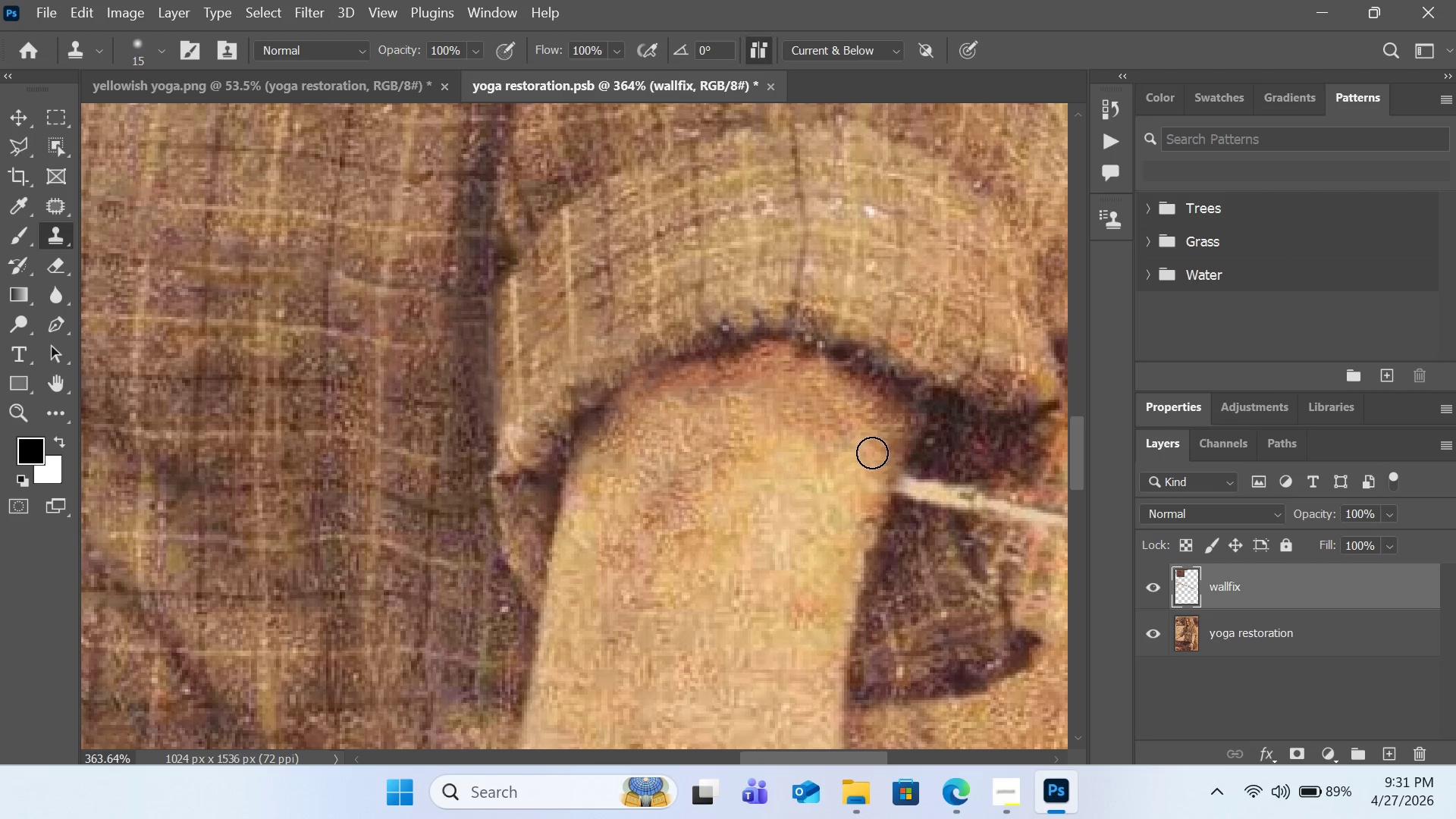 
left_click([872, 453])
 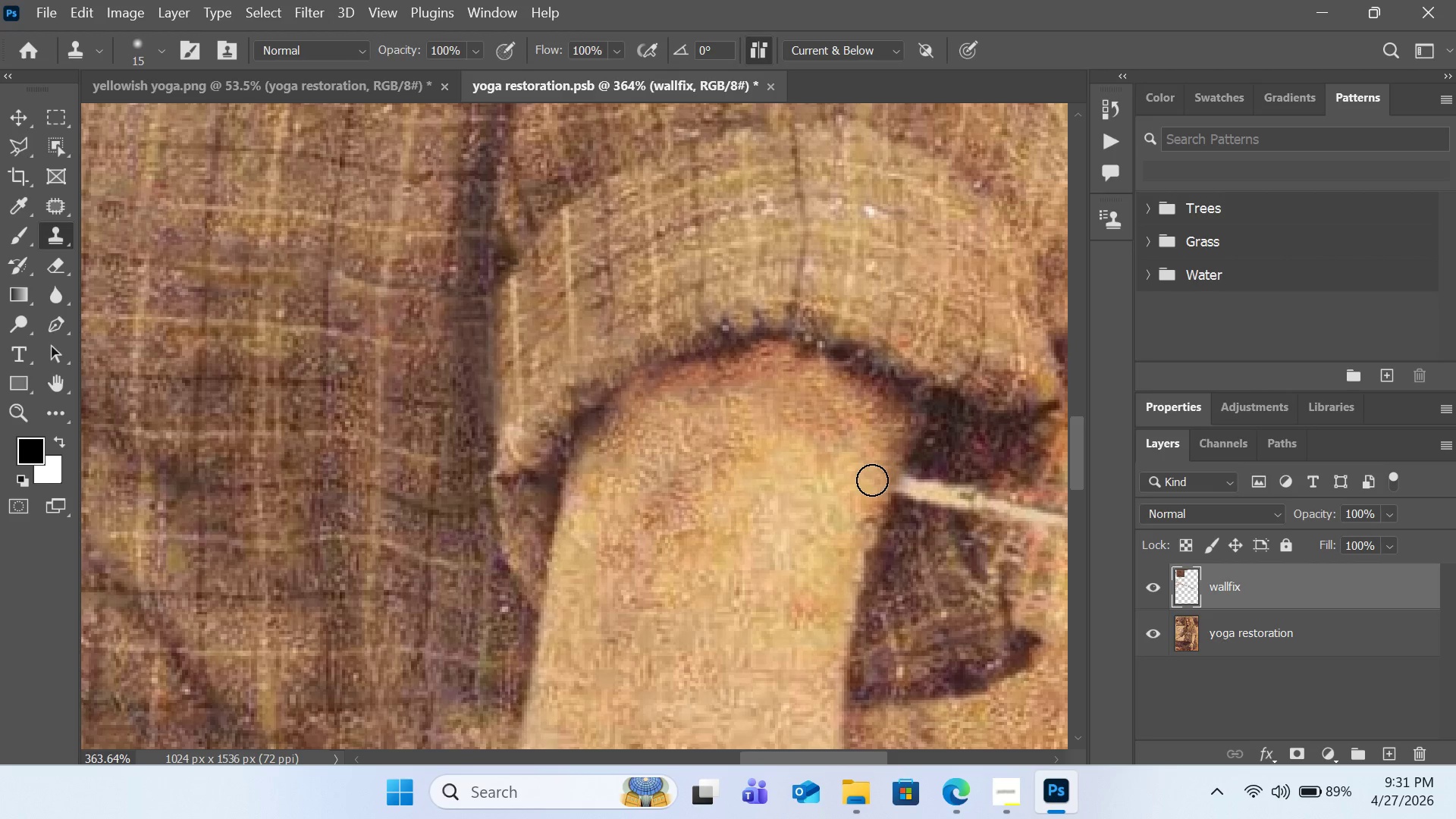 
left_click([872, 480])
 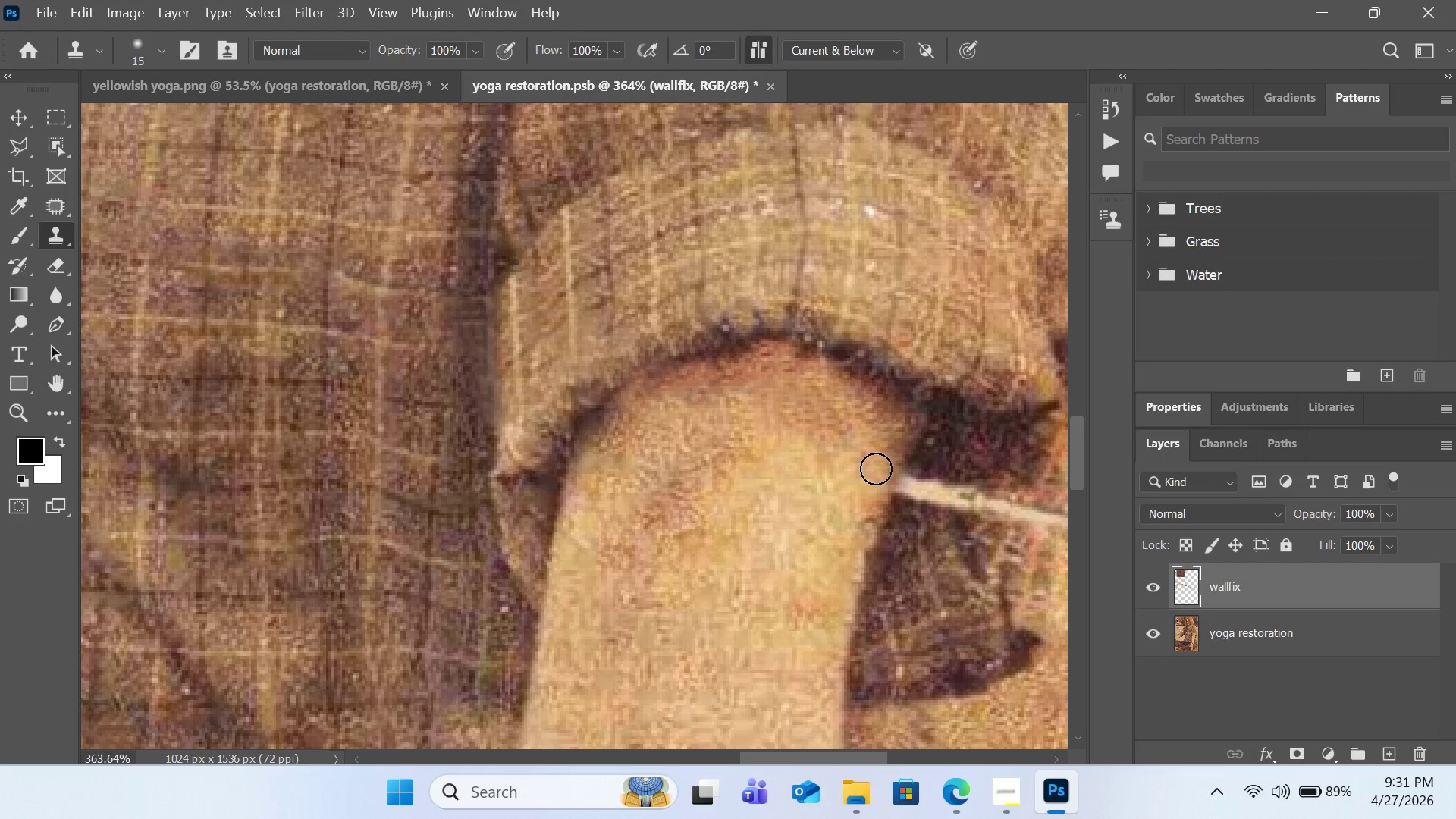 
hold_key(key=AltLeft, duration=0.78)
left_click([948, 469])
 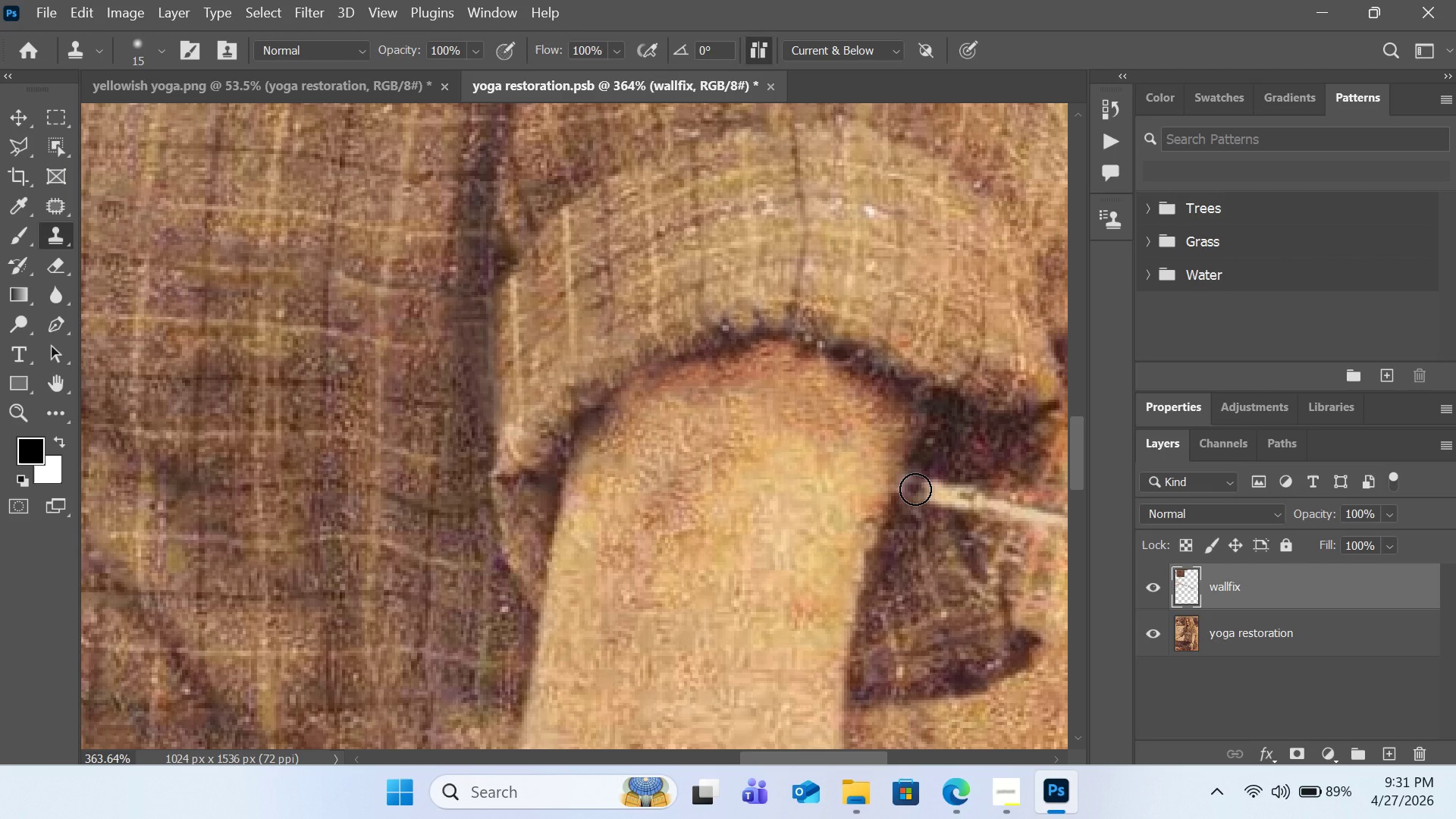 
left_click_drag(start_coordinate=[915, 489], to_coordinate=[908, 495])
 